 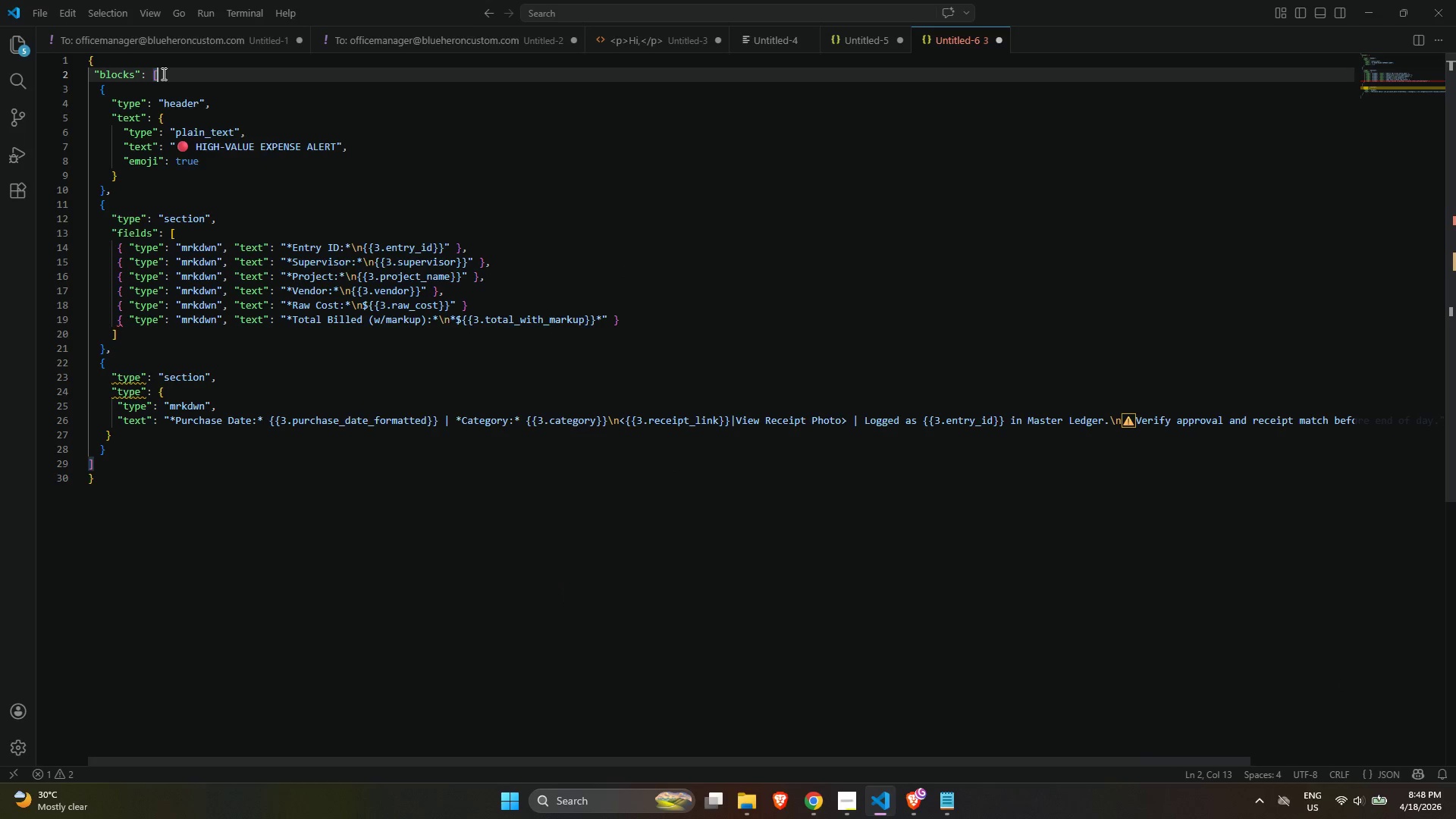 
left_click([157, 96])
 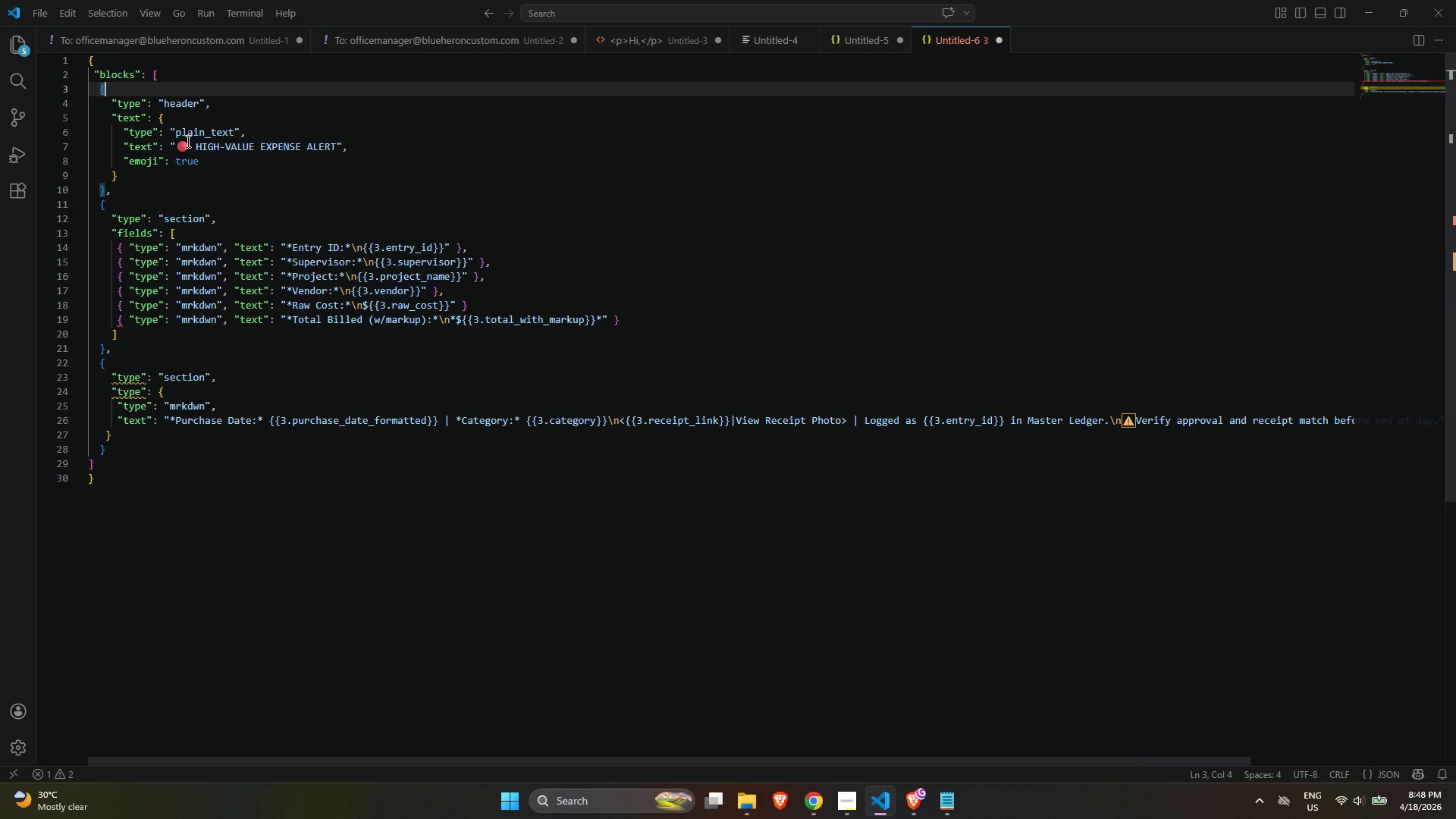 
left_click([183, 115])
 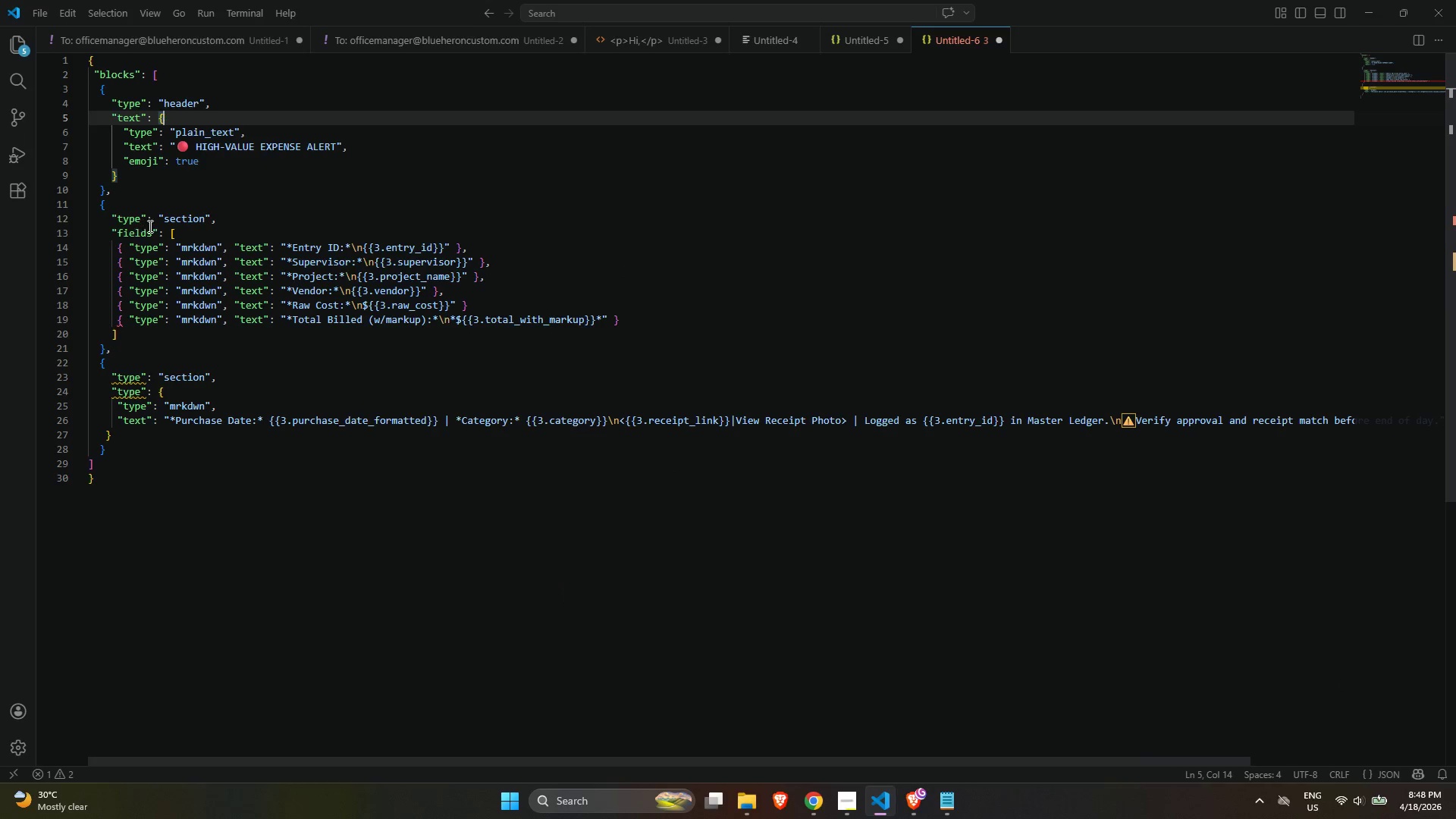 
left_click([129, 208])
 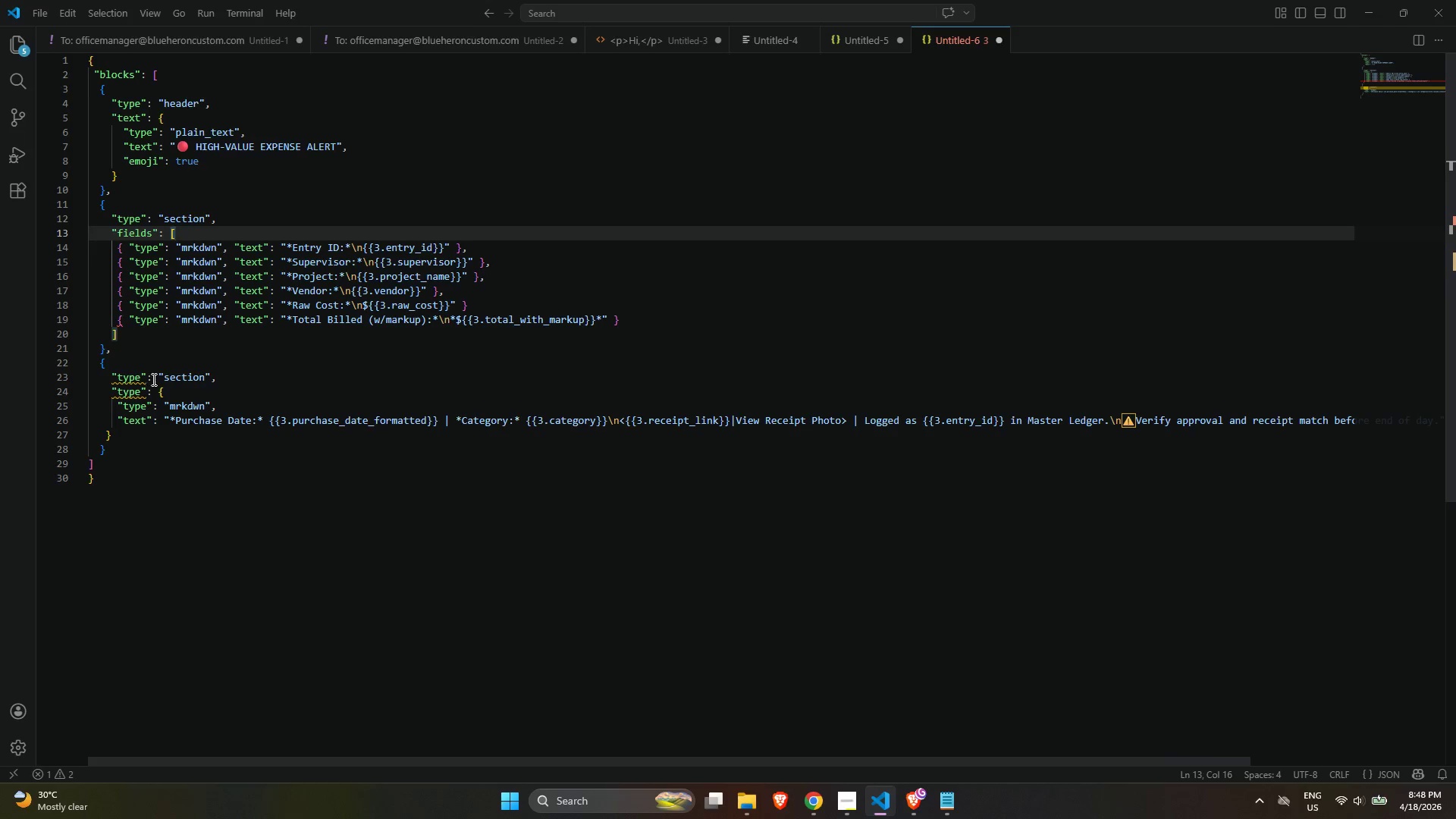 
double_click([197, 391])
 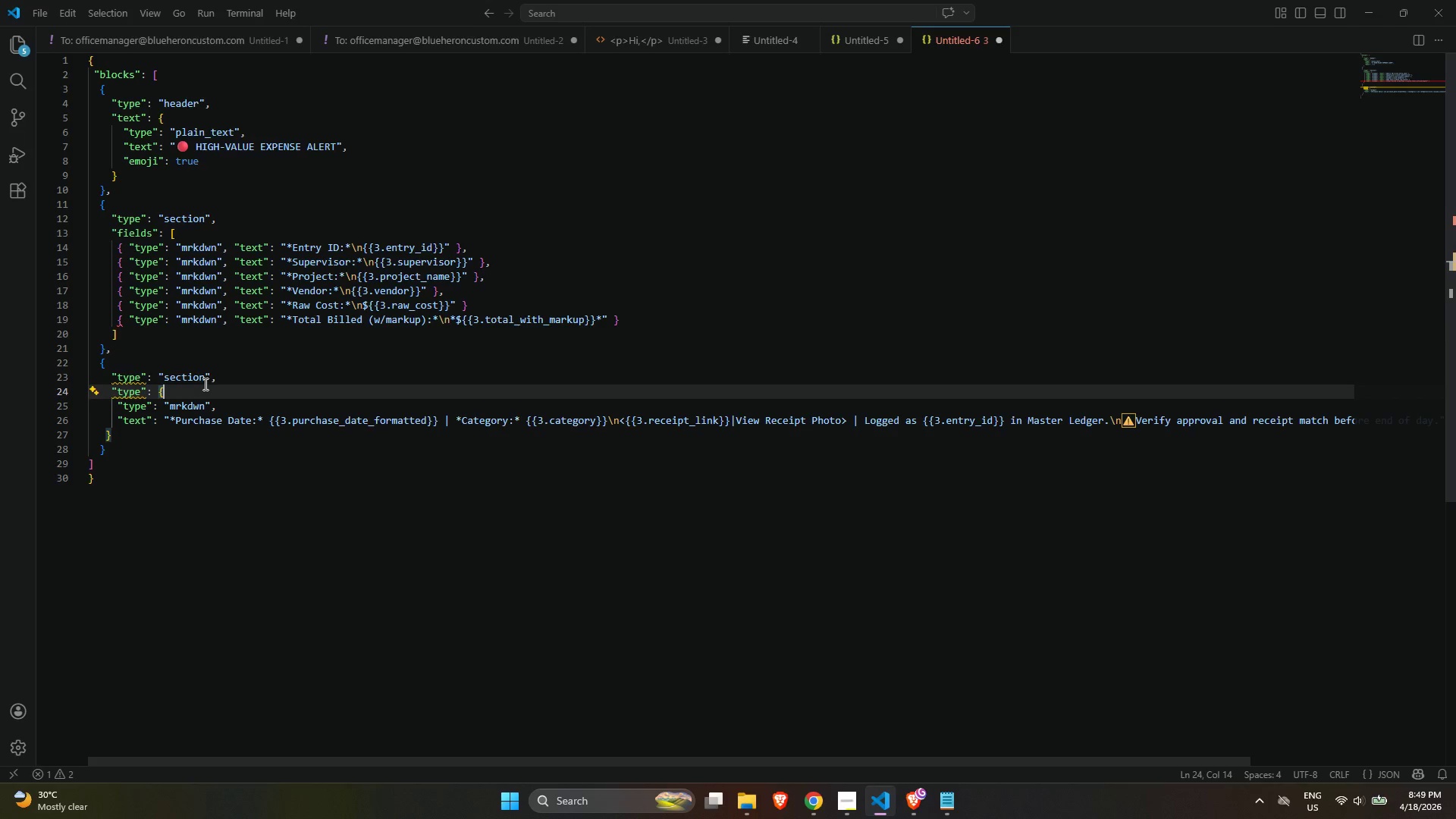 
wait(15.36)
 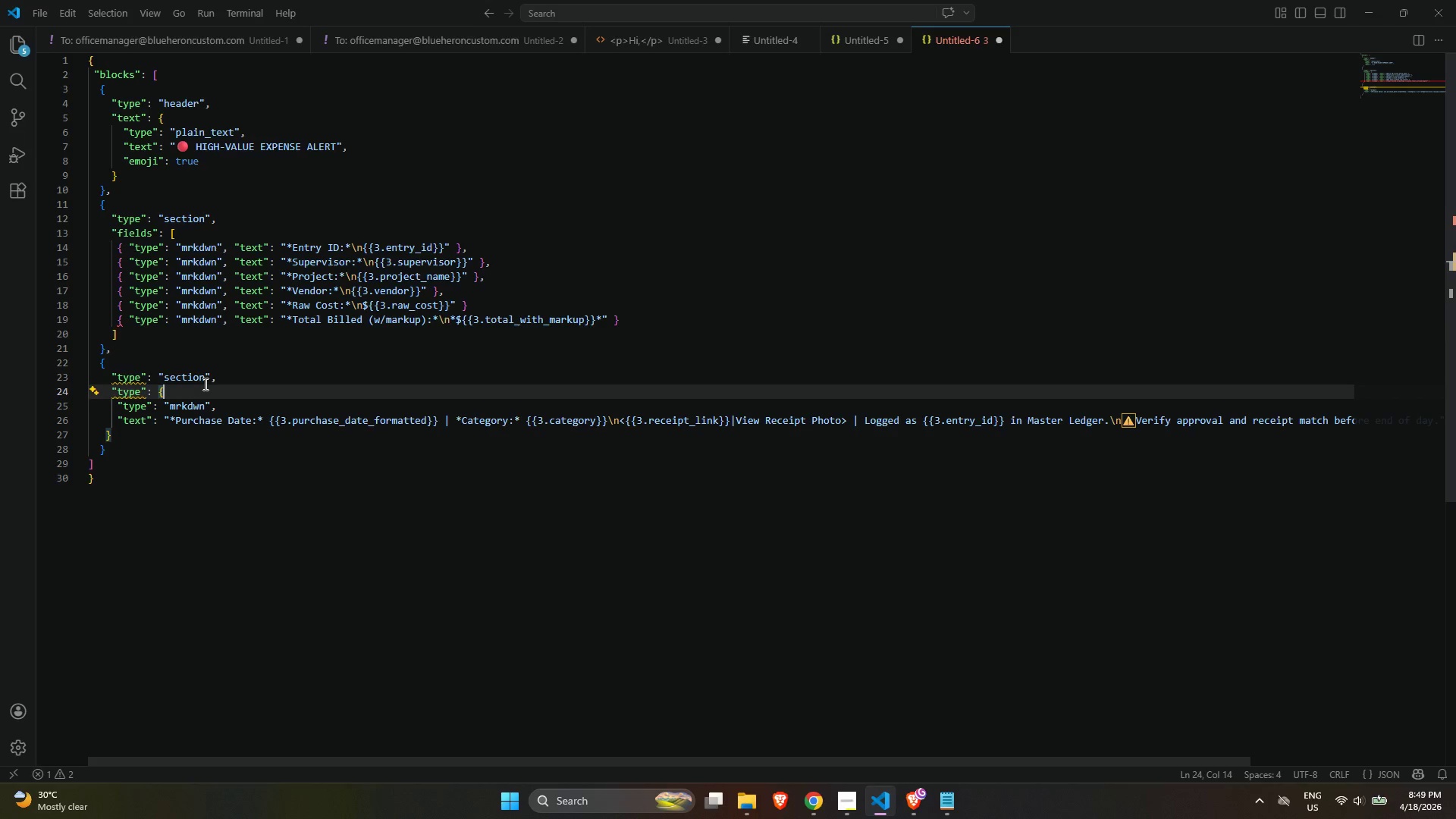 
double_click([127, 397])
 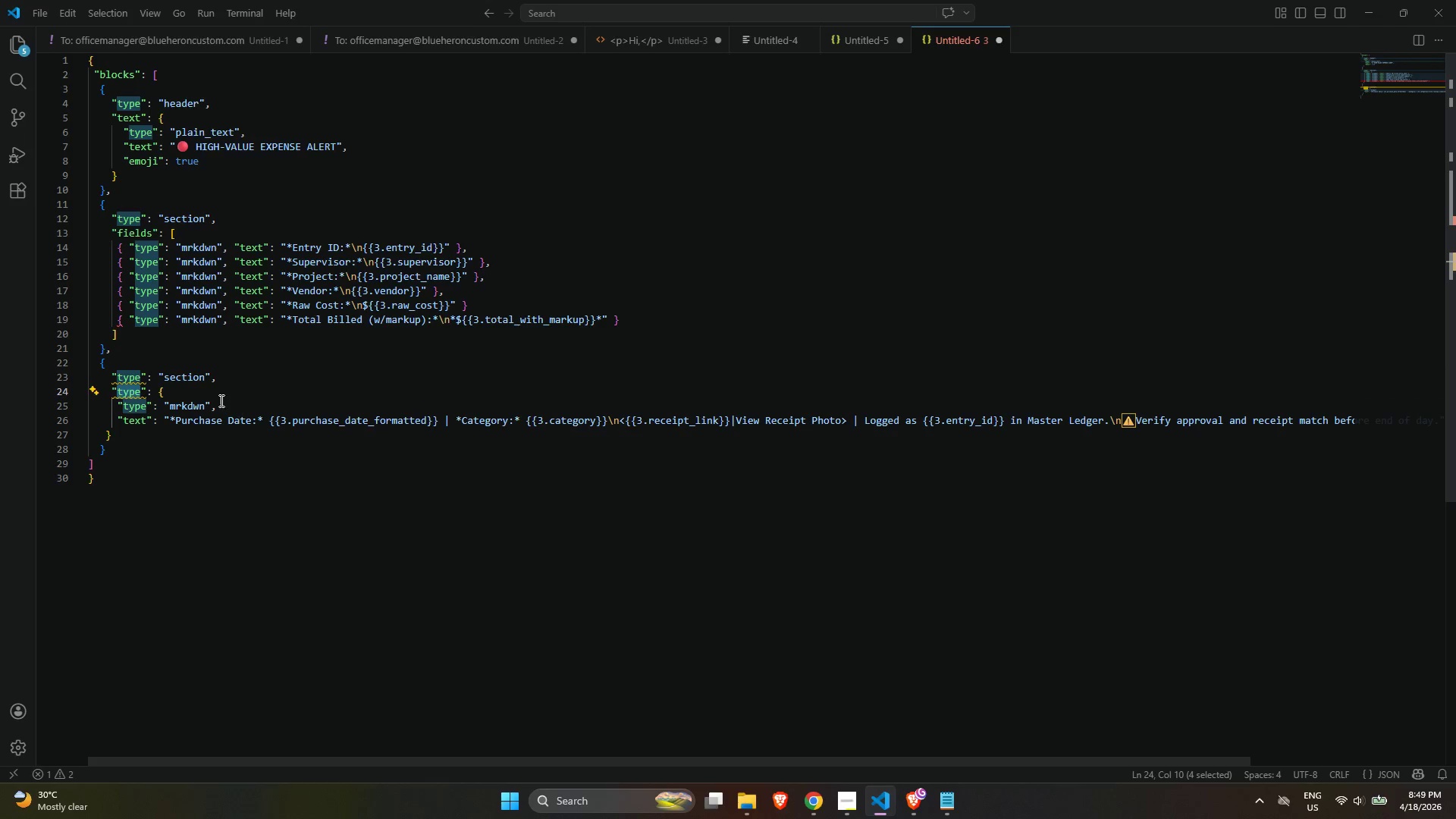 
type(text)
 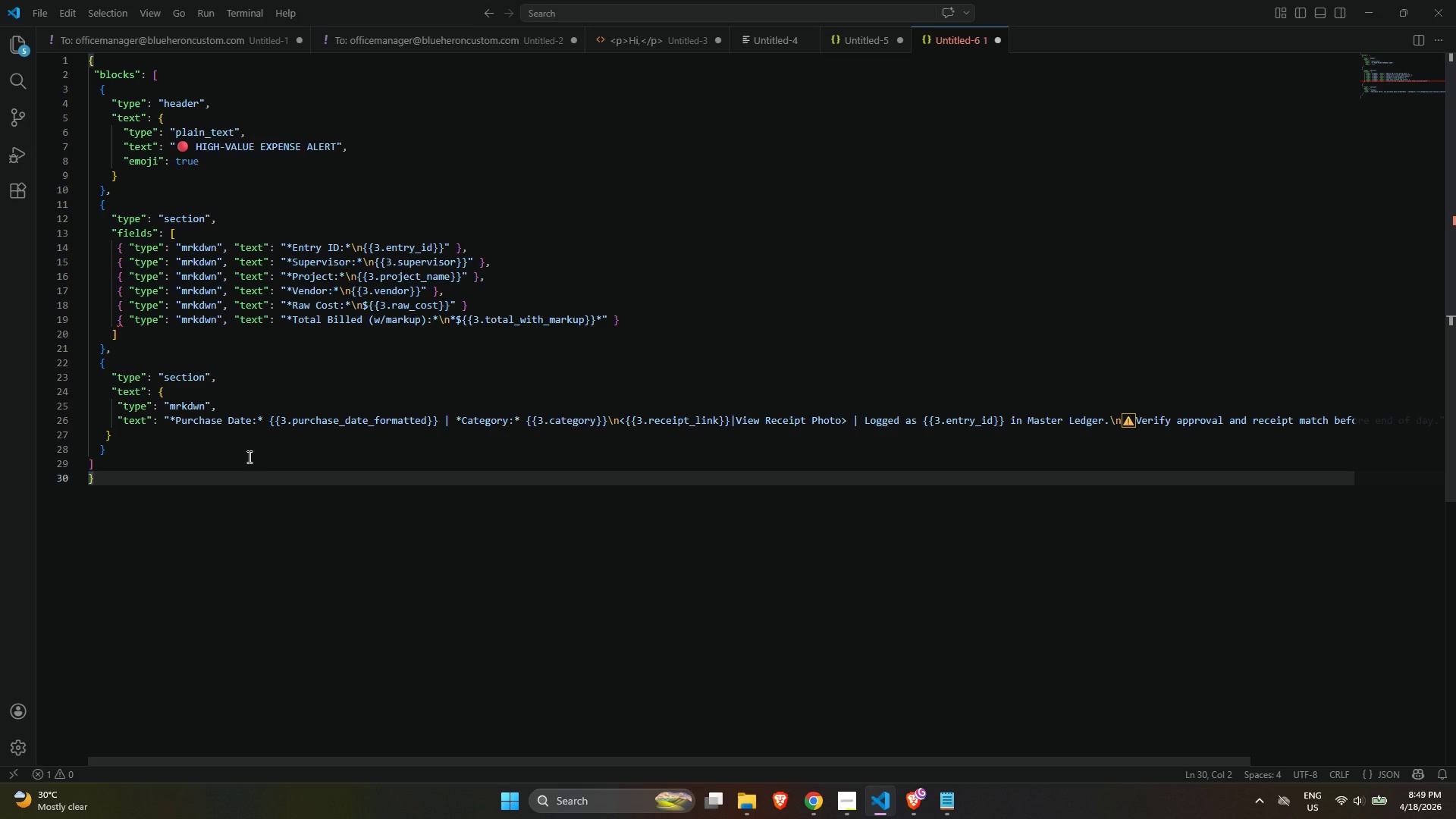 
hold_key(key=ControlLeft, duration=0.66)
 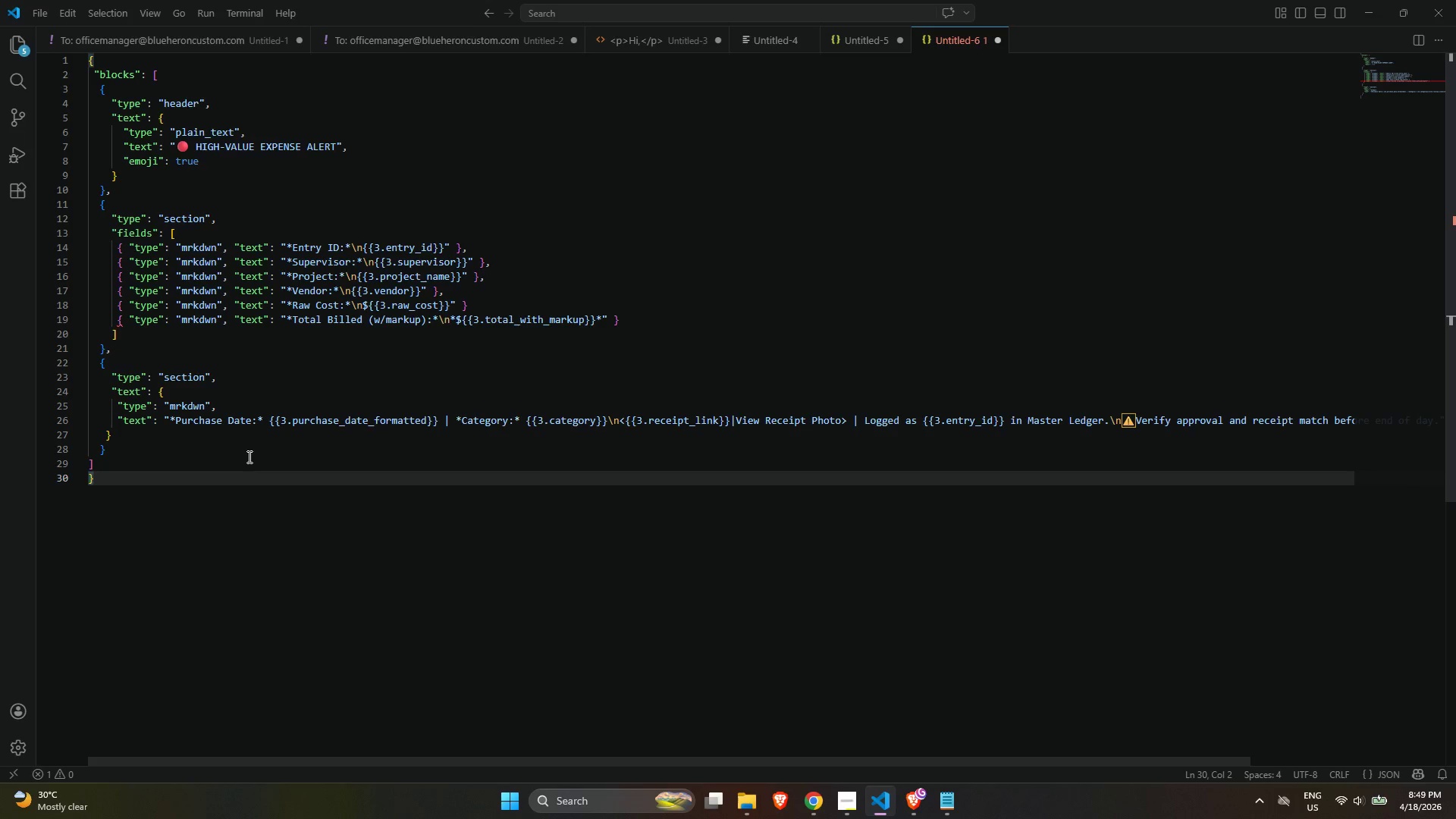 
key(Control+ControlLeft)
 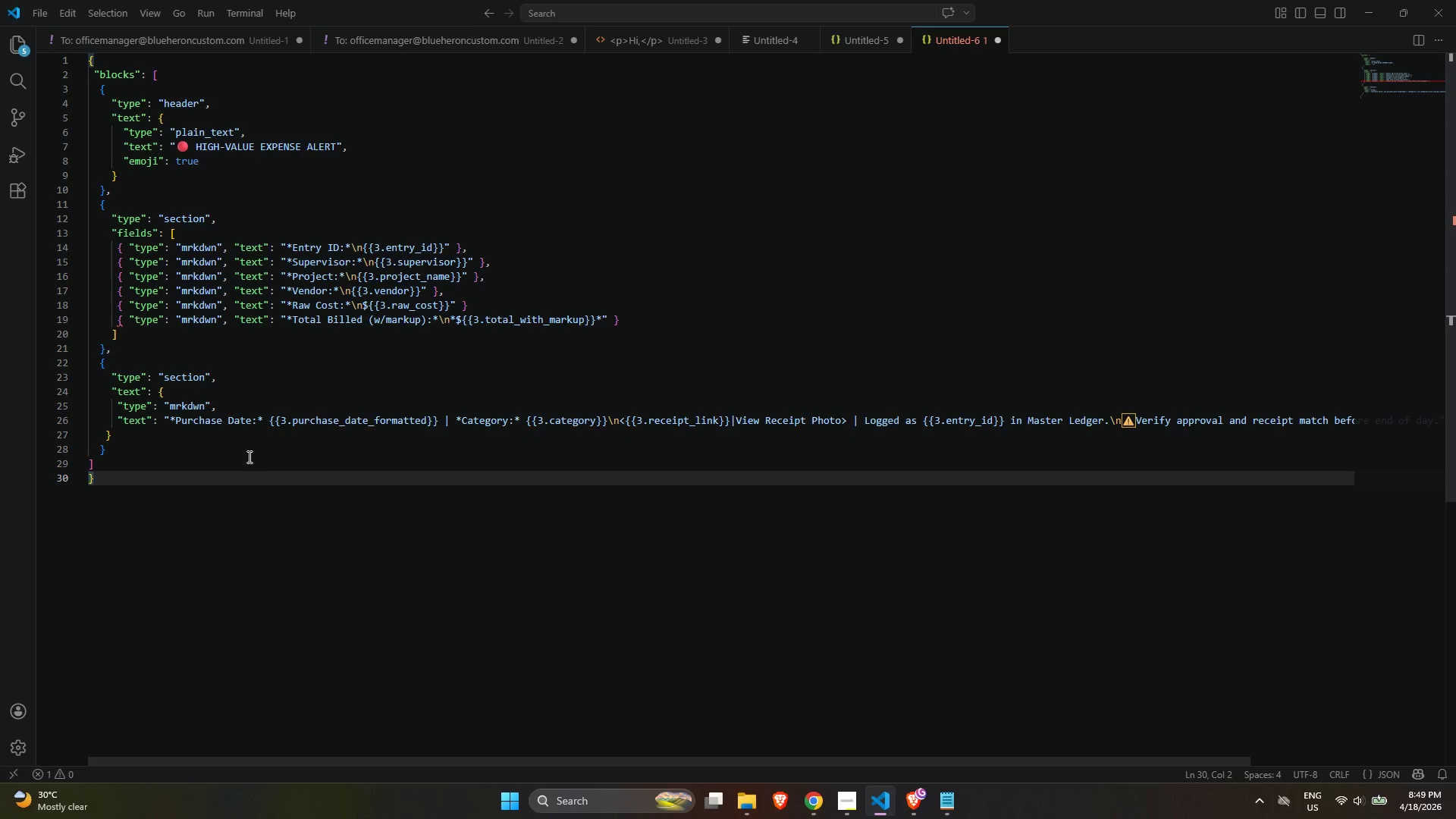 
key(Control+A)
 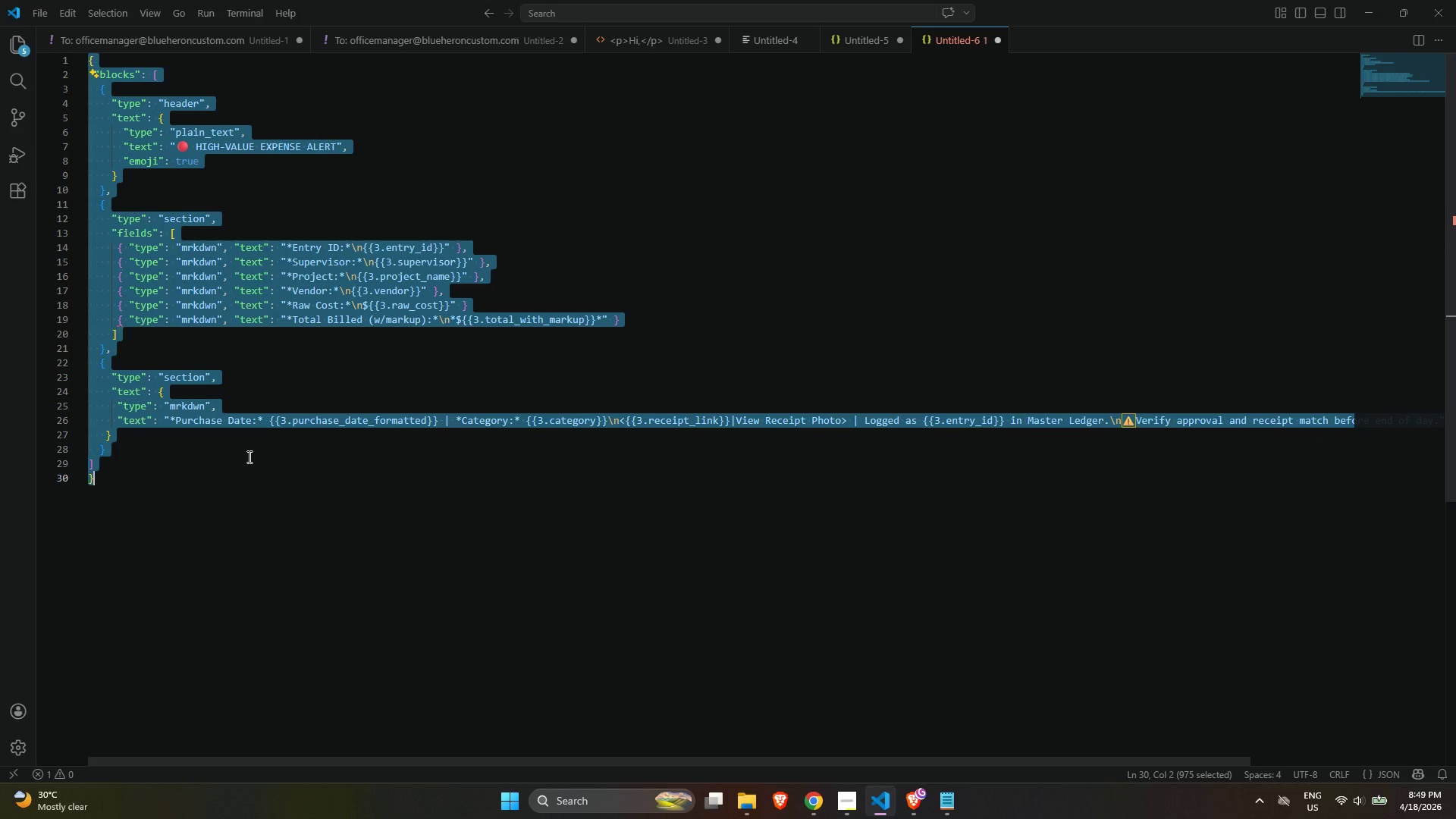 
hold_key(key=ControlLeft, duration=0.45)
 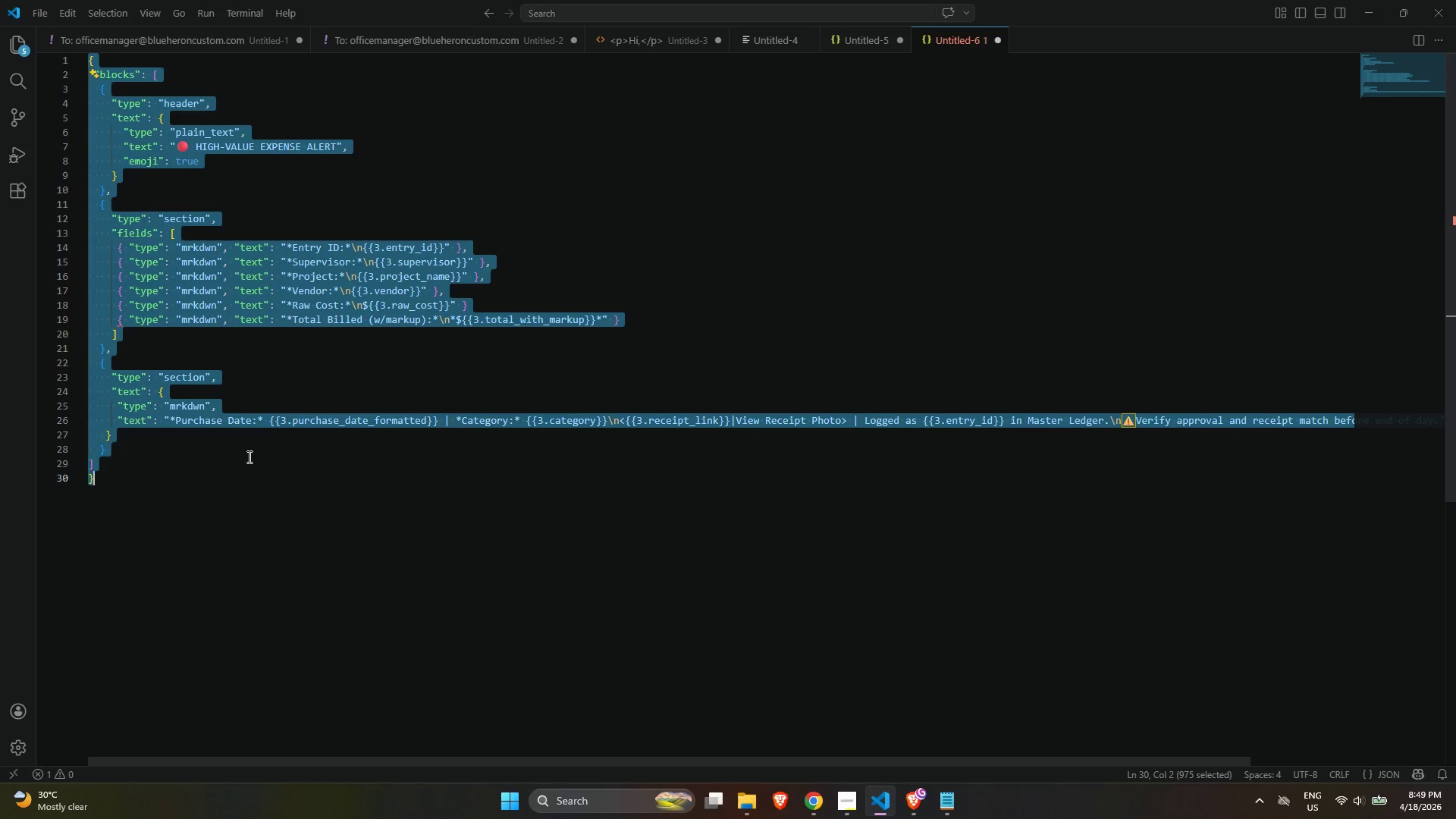 
hold_key(key=ControlLeft, duration=0.53)
 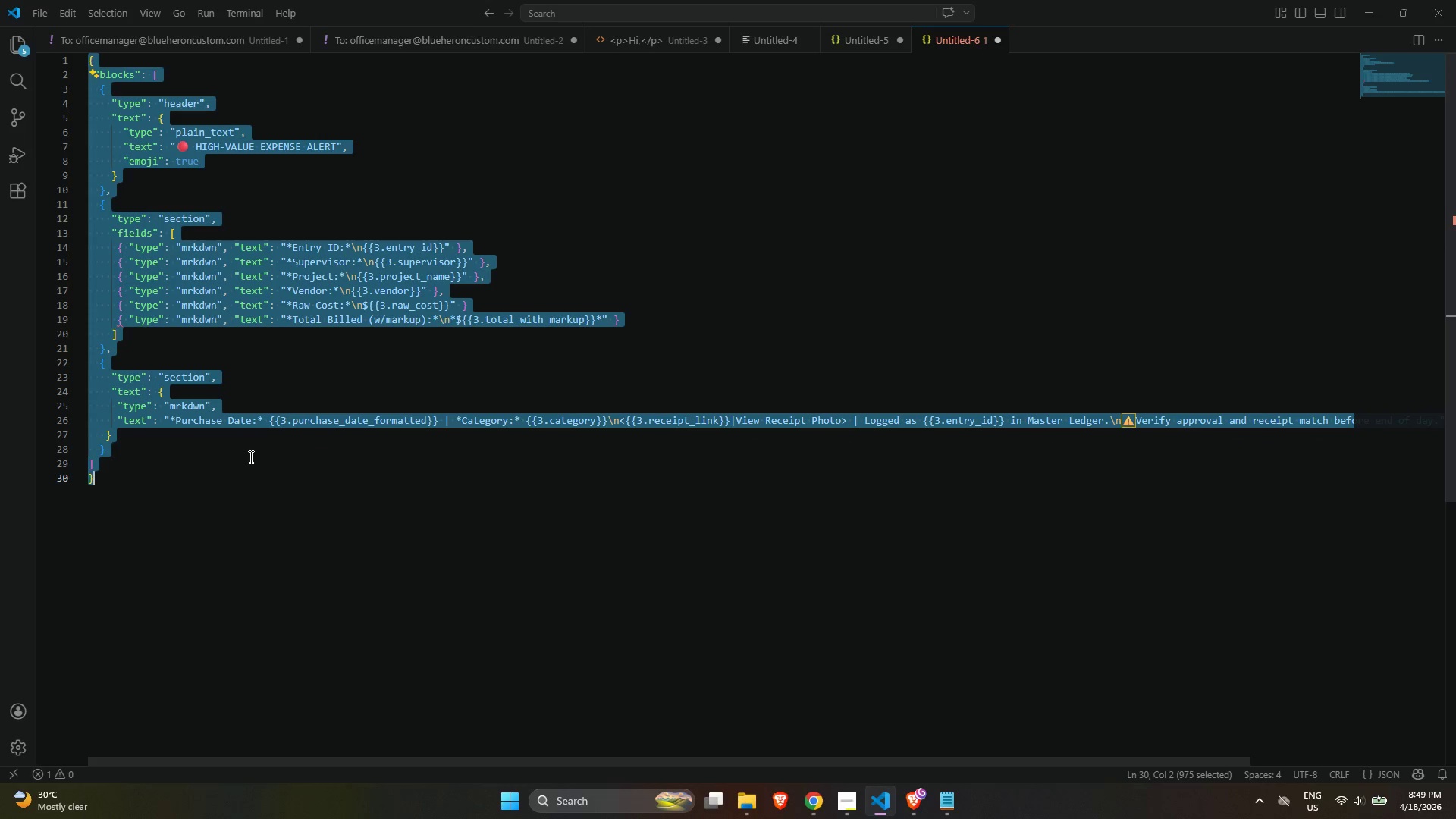 
key(Control+C)
 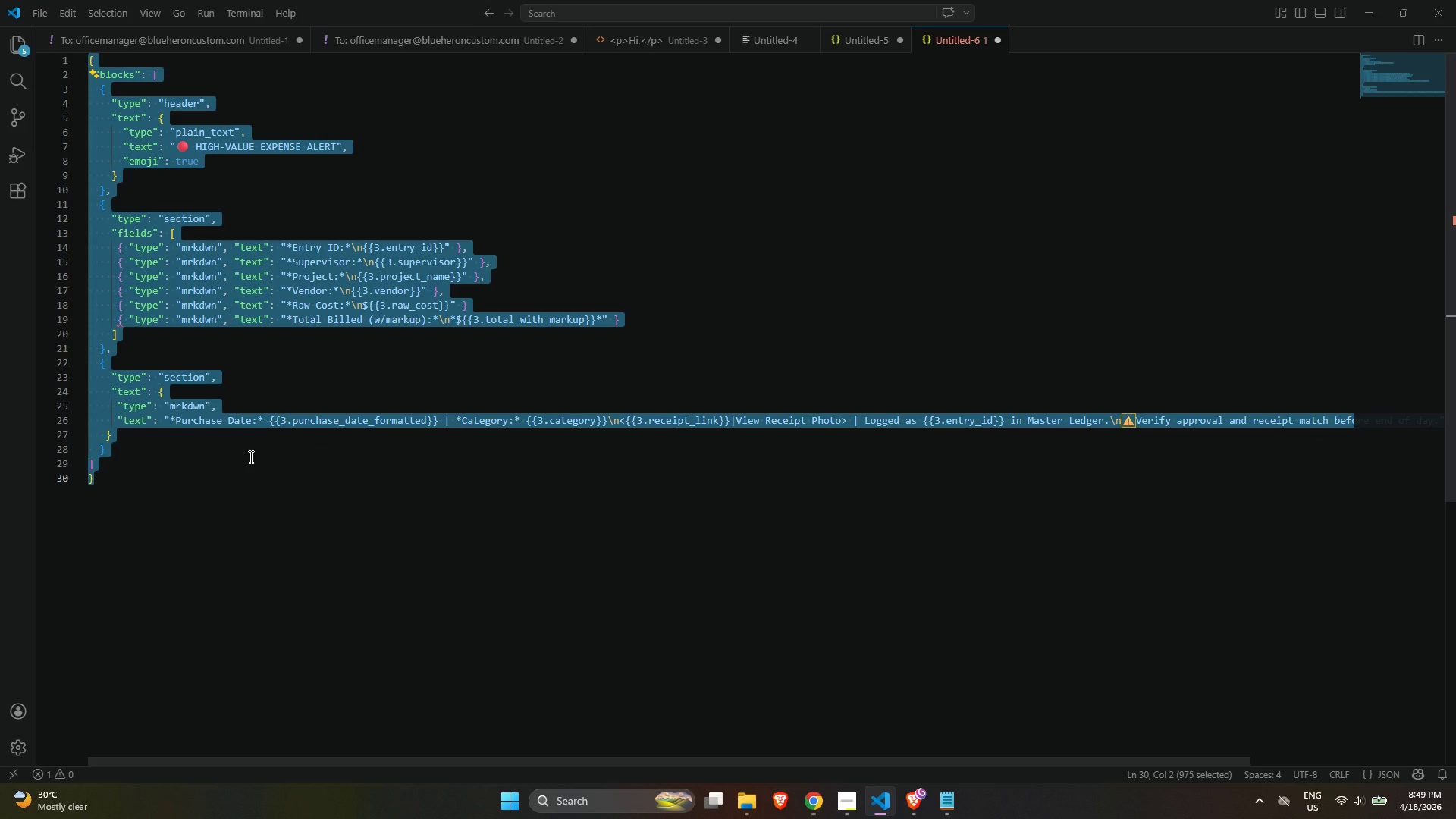 
key(Control+C)
 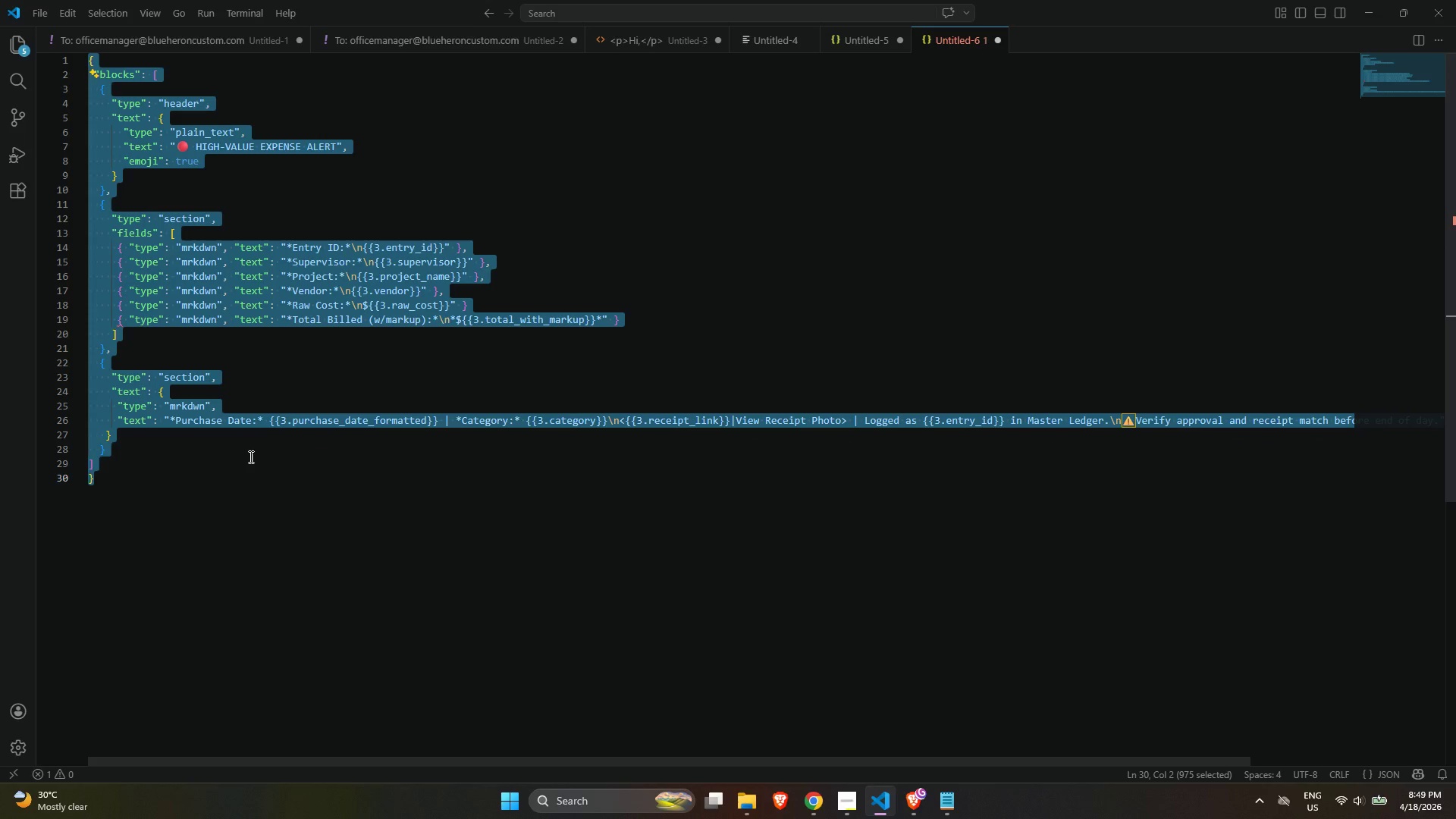 
key(Control+C)
 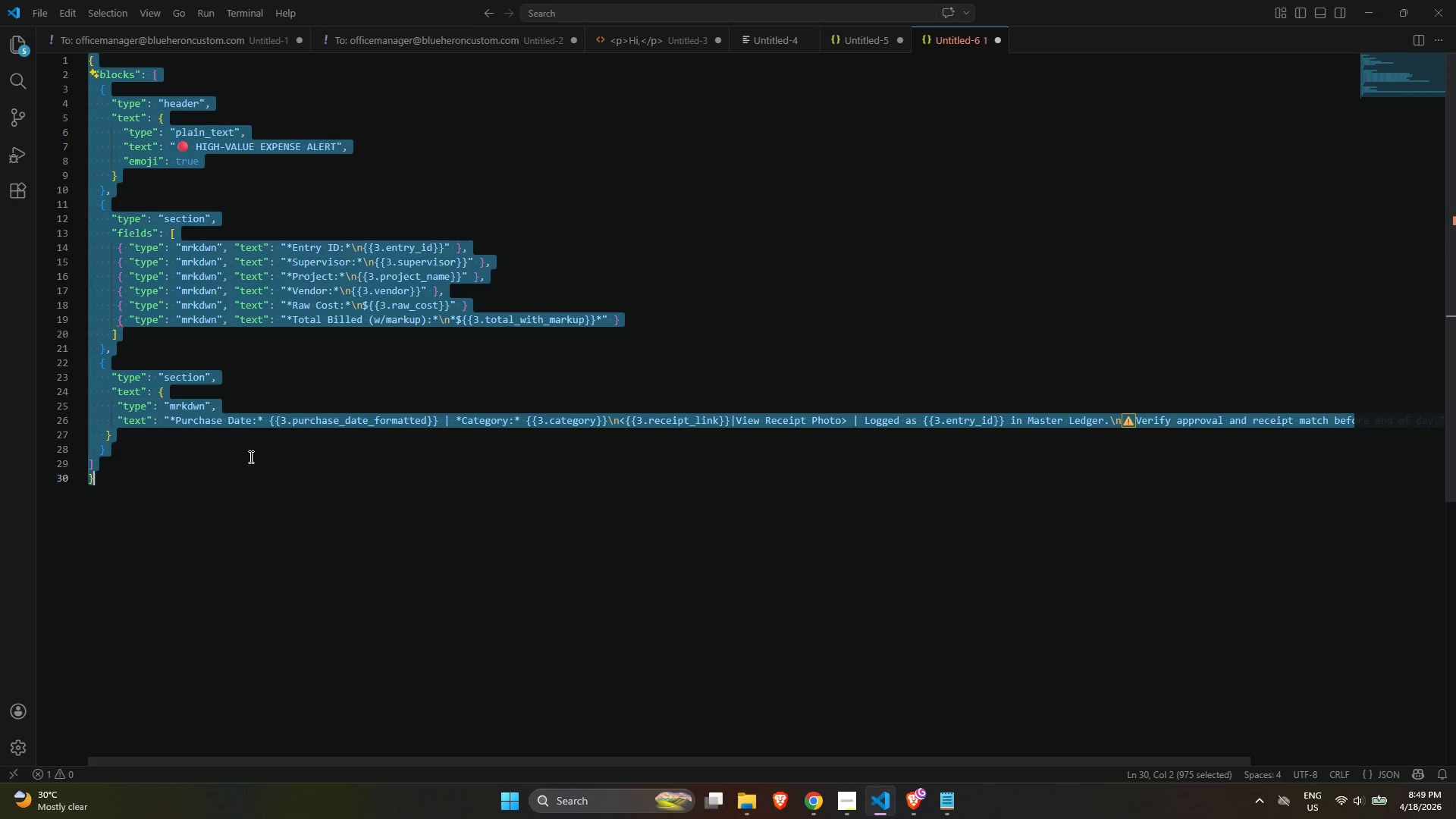 
key(Alt+AltLeft)
 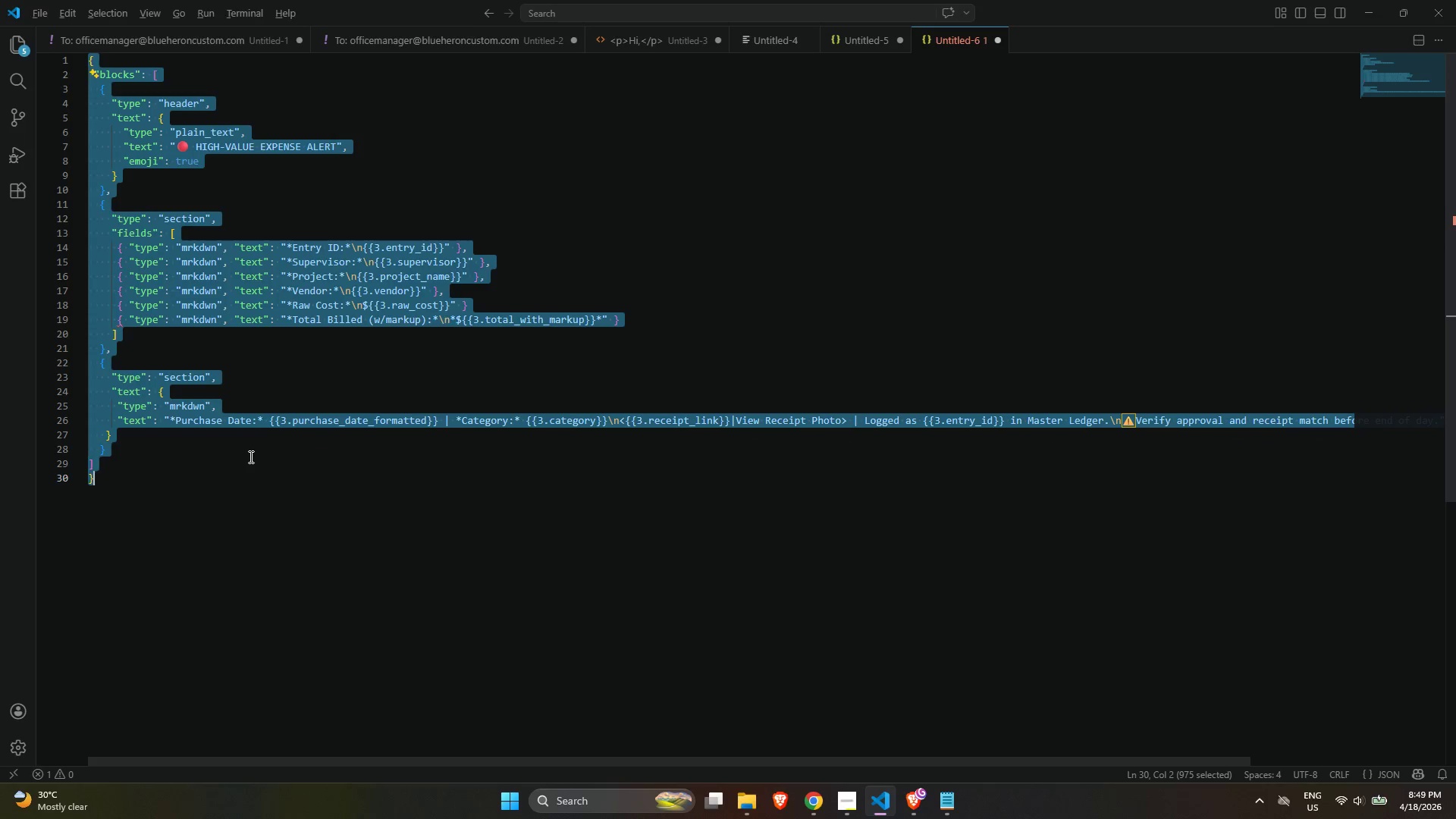 
key(Alt+Tab)
 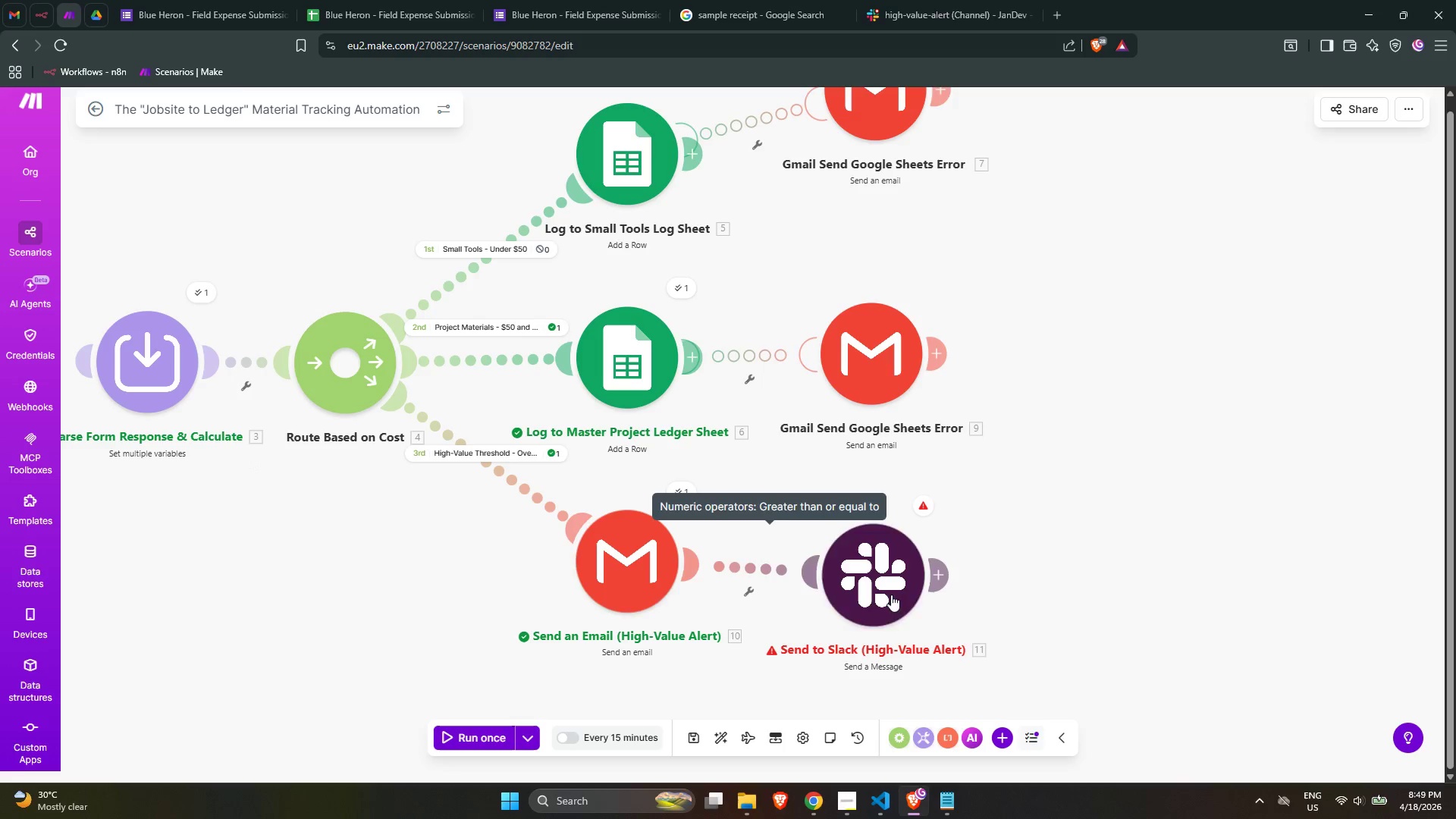 
double_click([868, 583])
 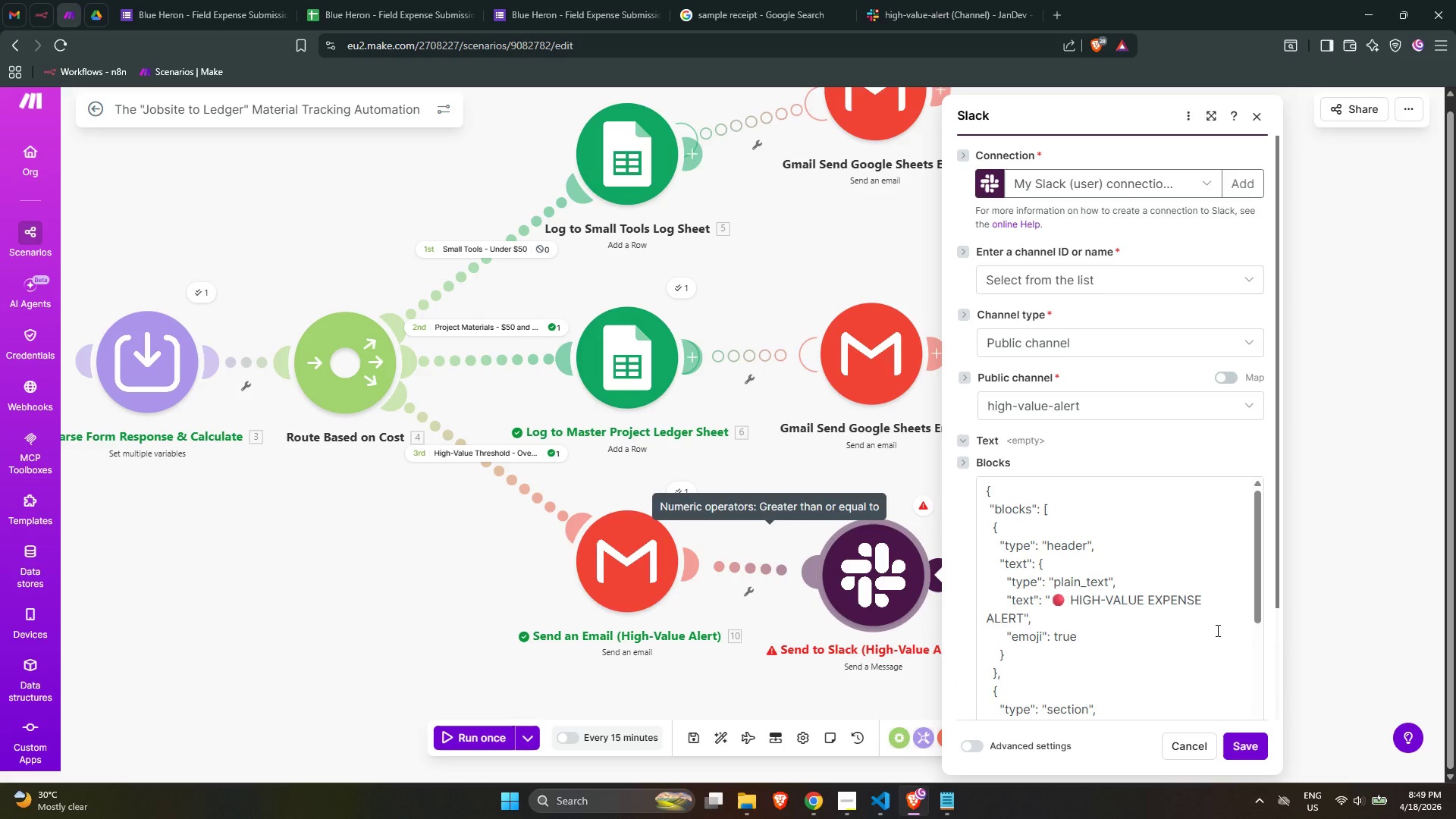 
left_click([1190, 658])
 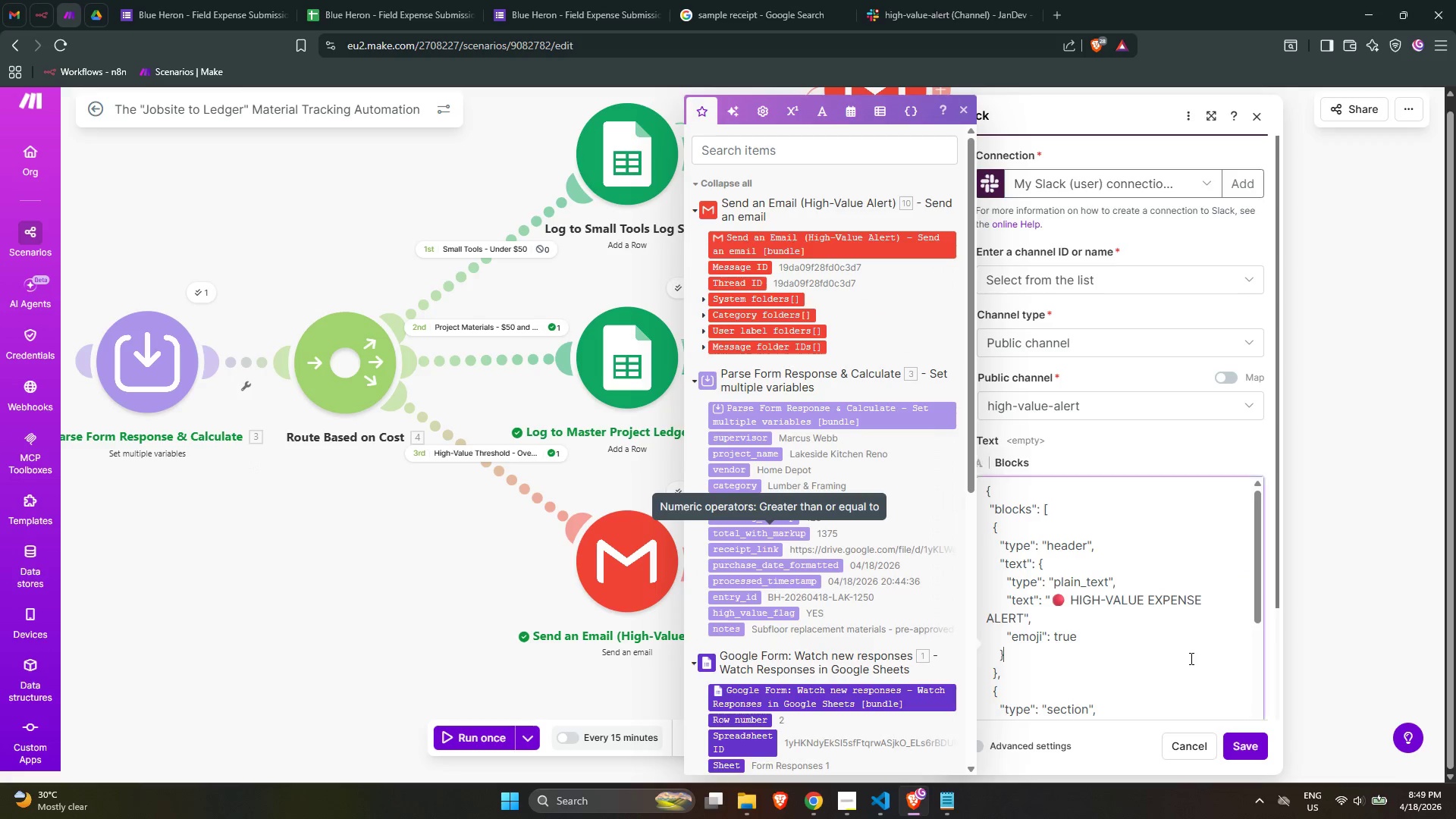 
key(Control+ControlLeft)
 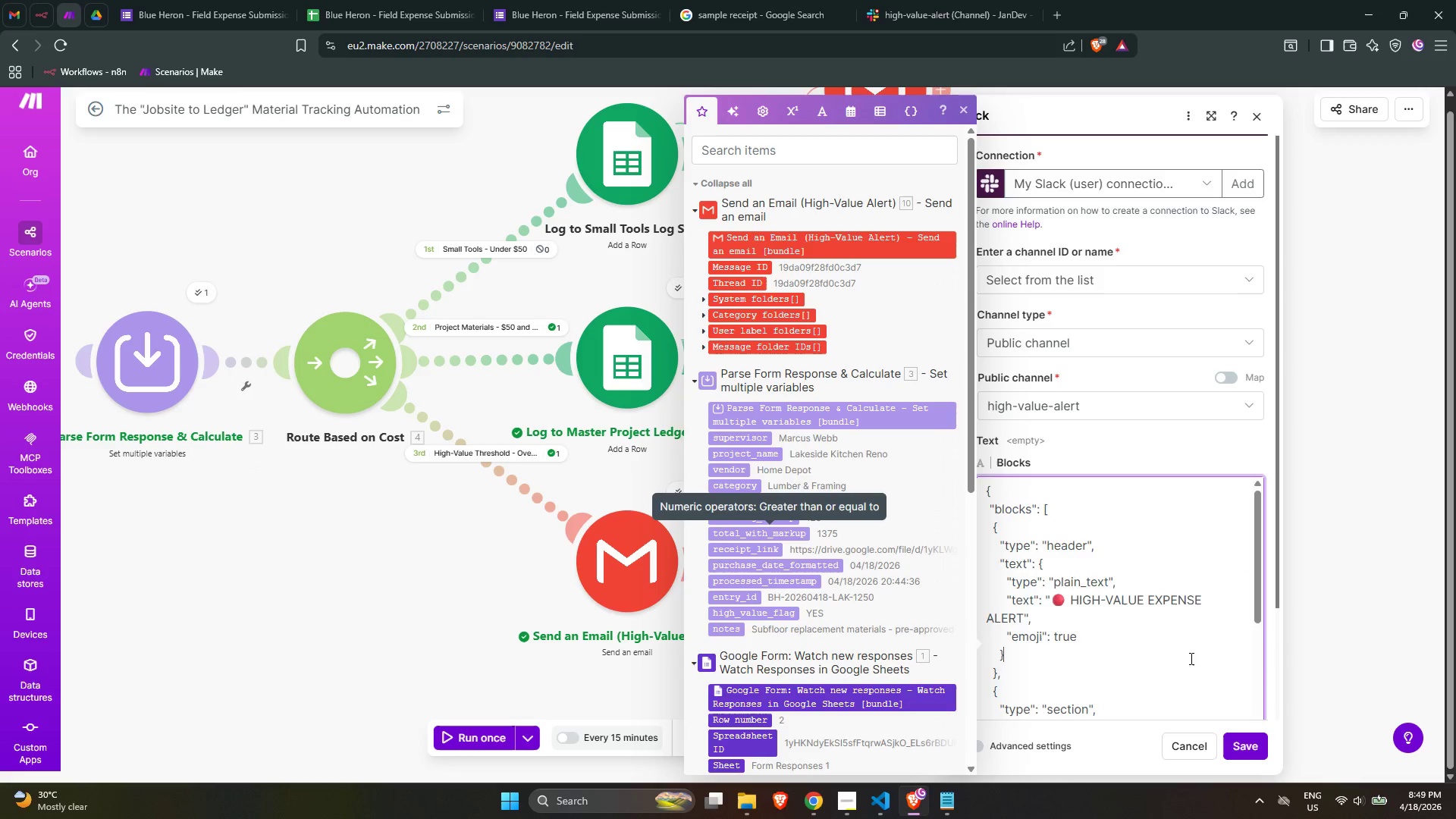 
key(Control+A)
 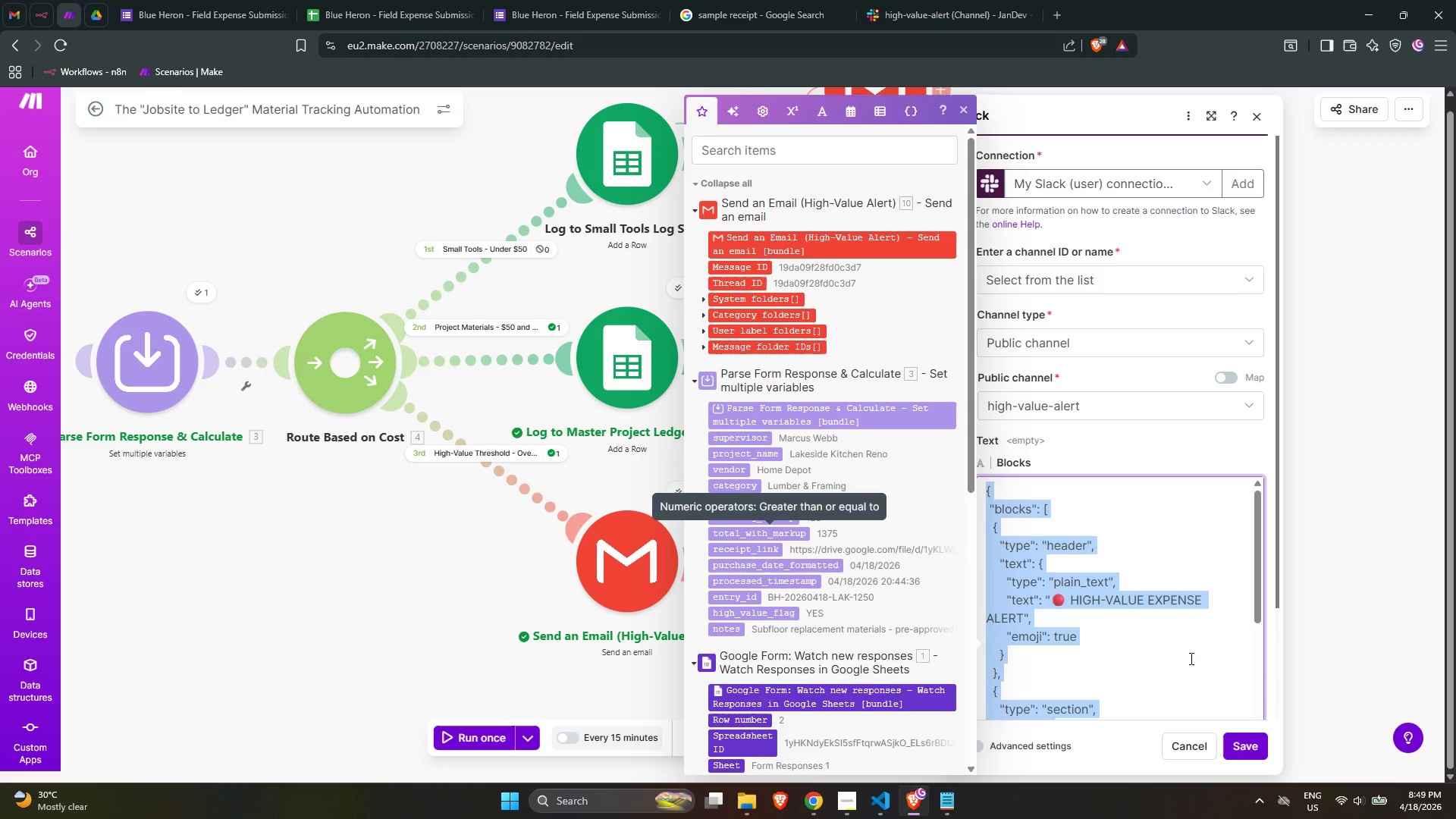 
key(Control+V)
 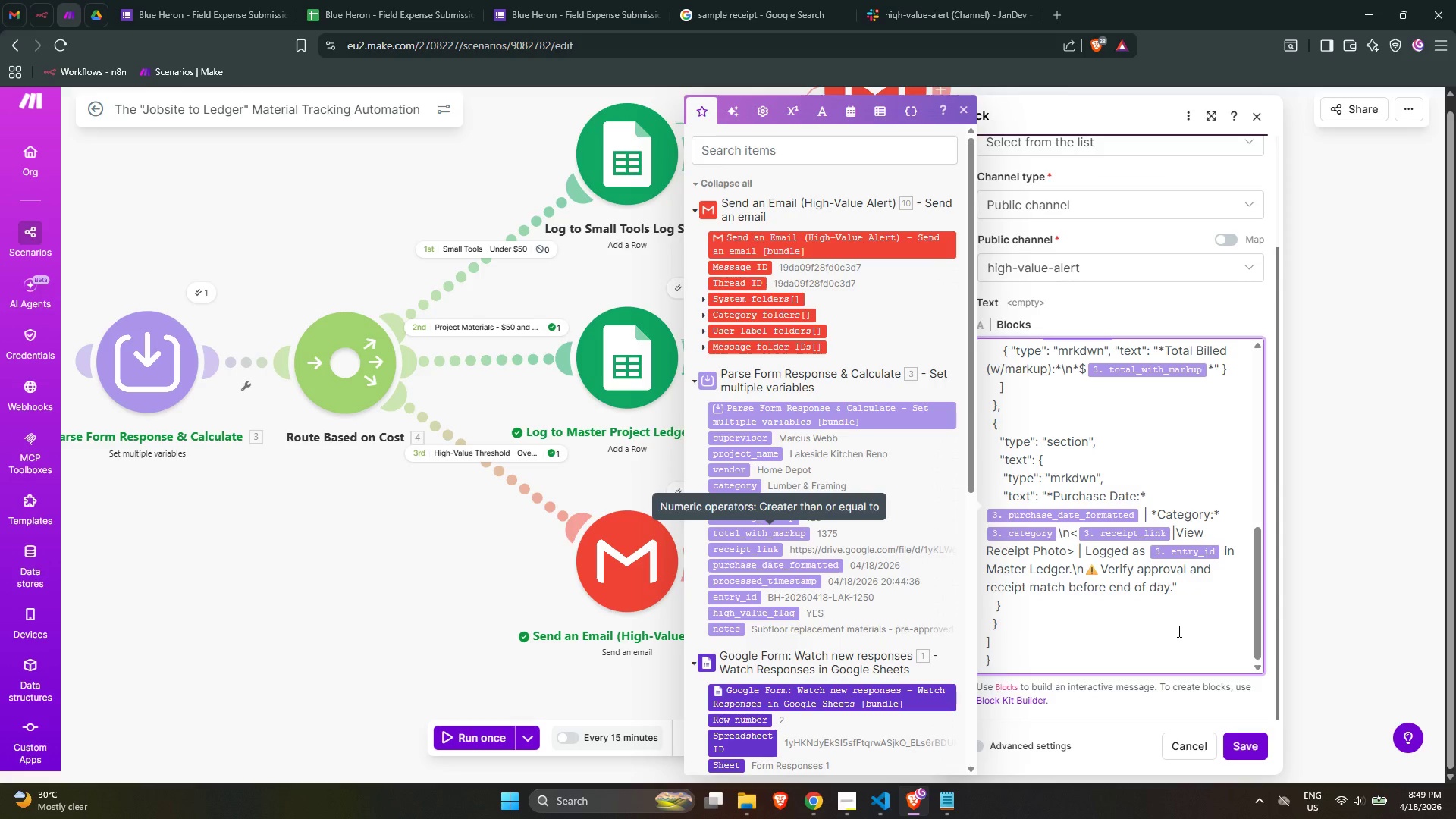 
scroll: coordinate [1174, 632], scroll_direction: up, amount: 8.0
 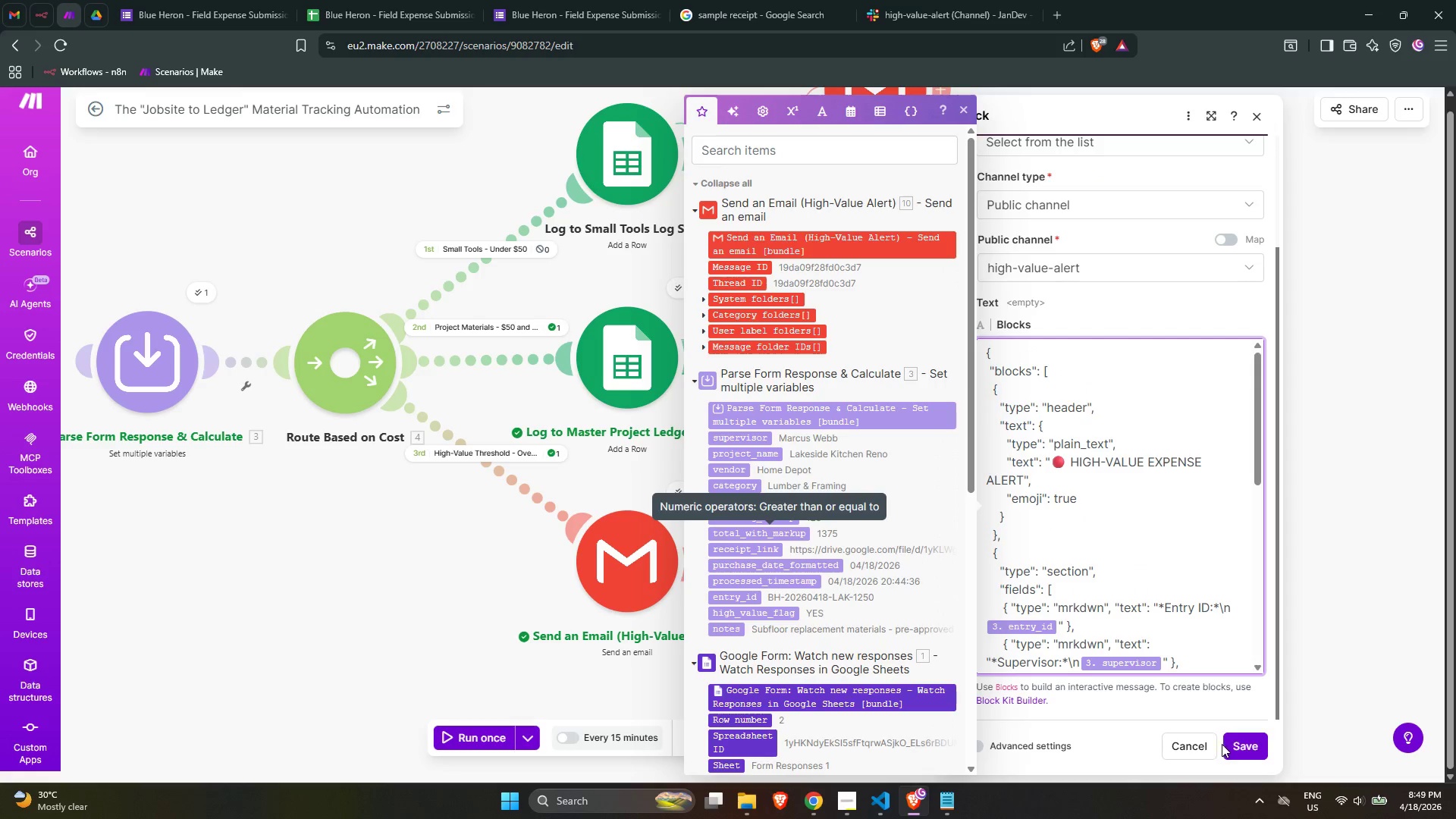 
left_click([1229, 747])
 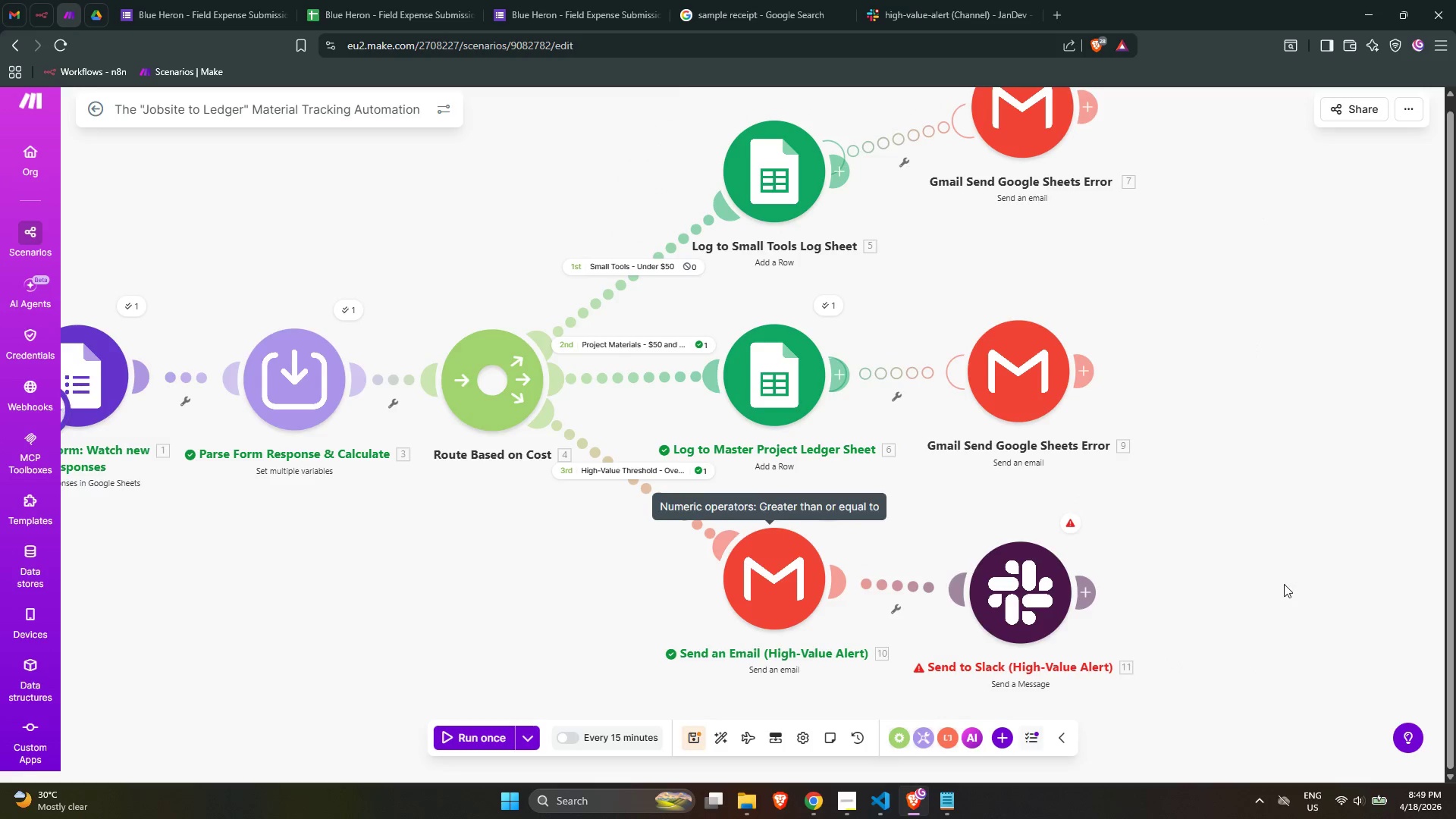 
left_click([588, 585])
 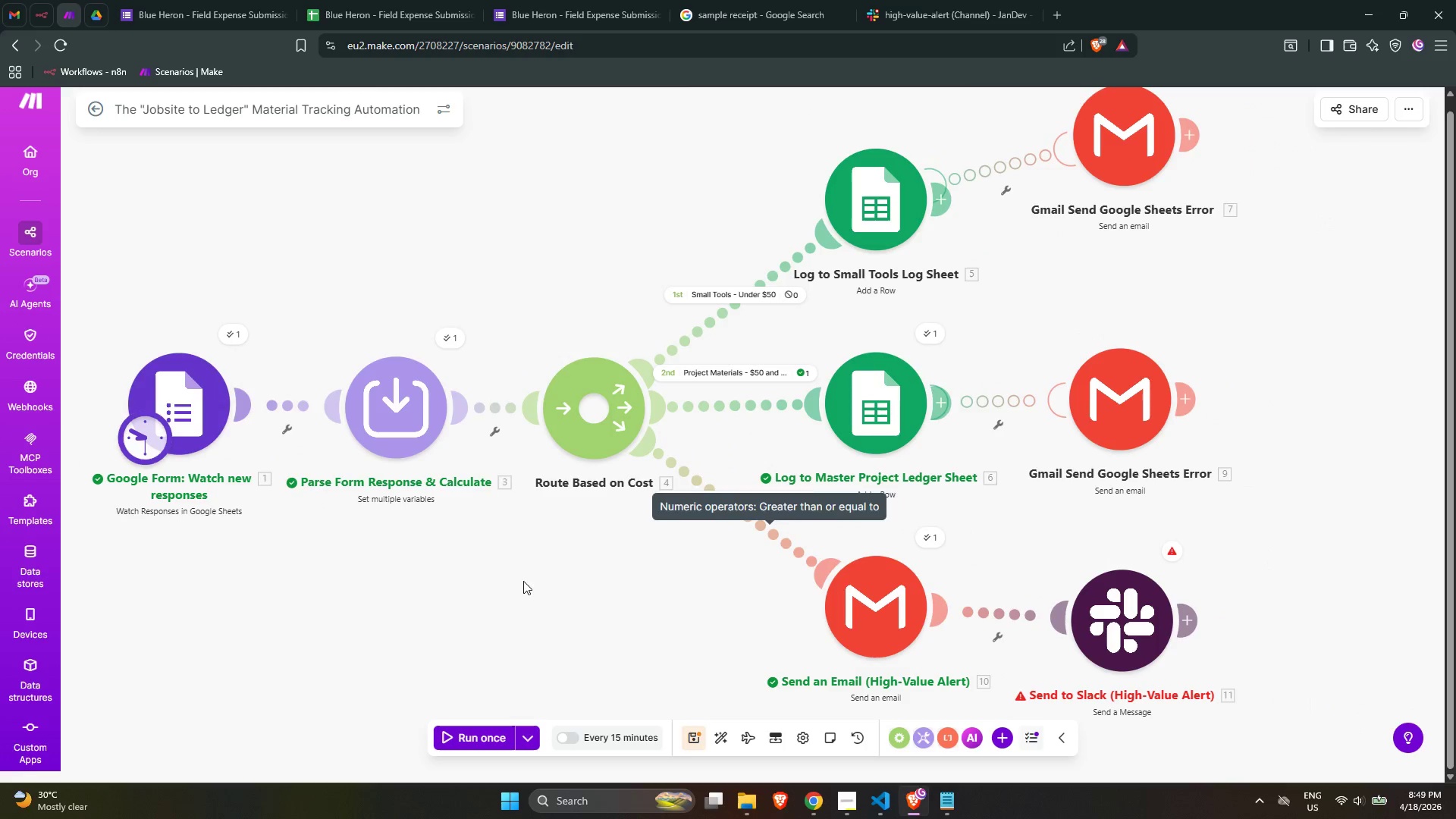 
left_click([331, 0])
 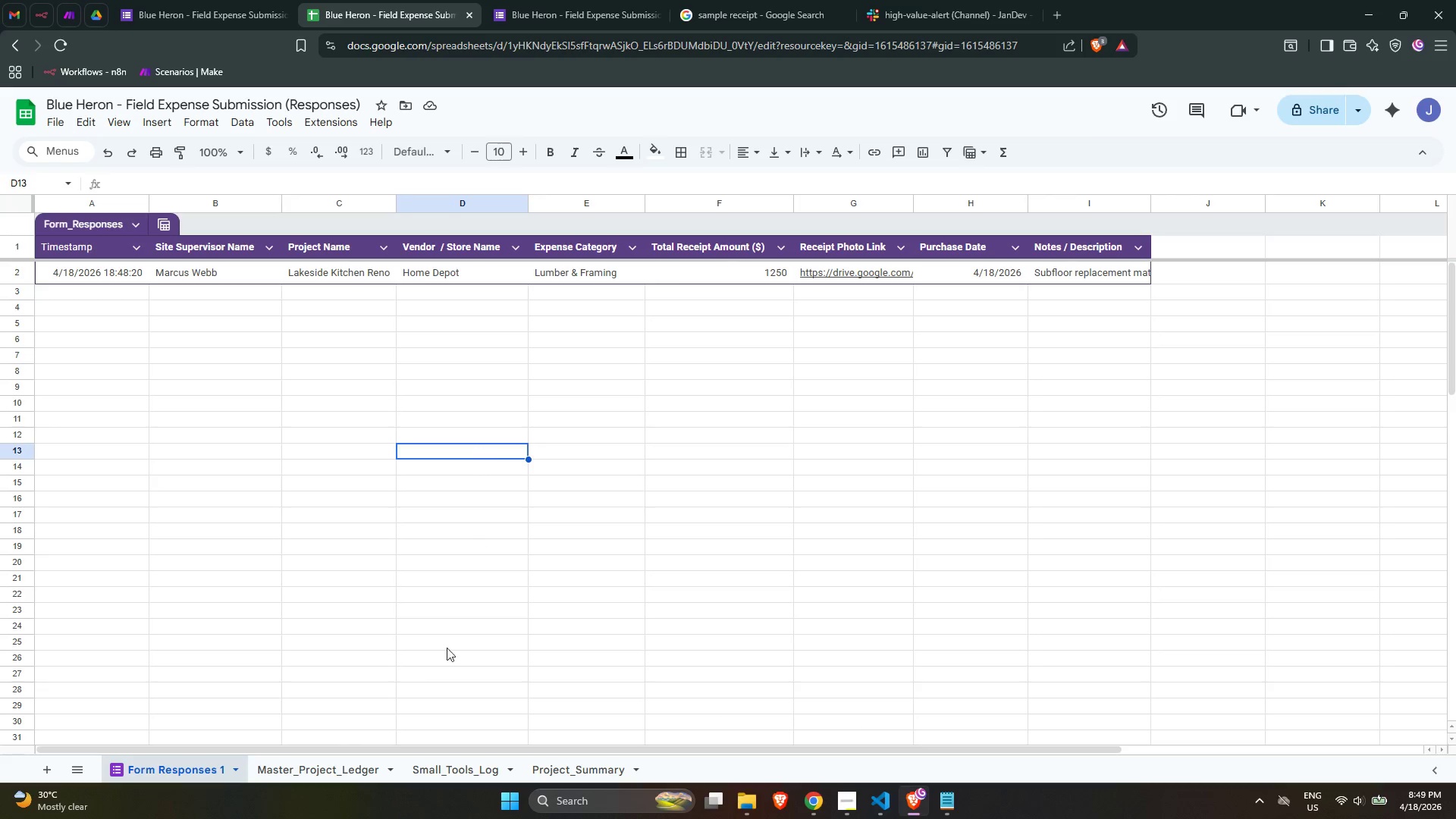 
left_click([356, 766])
 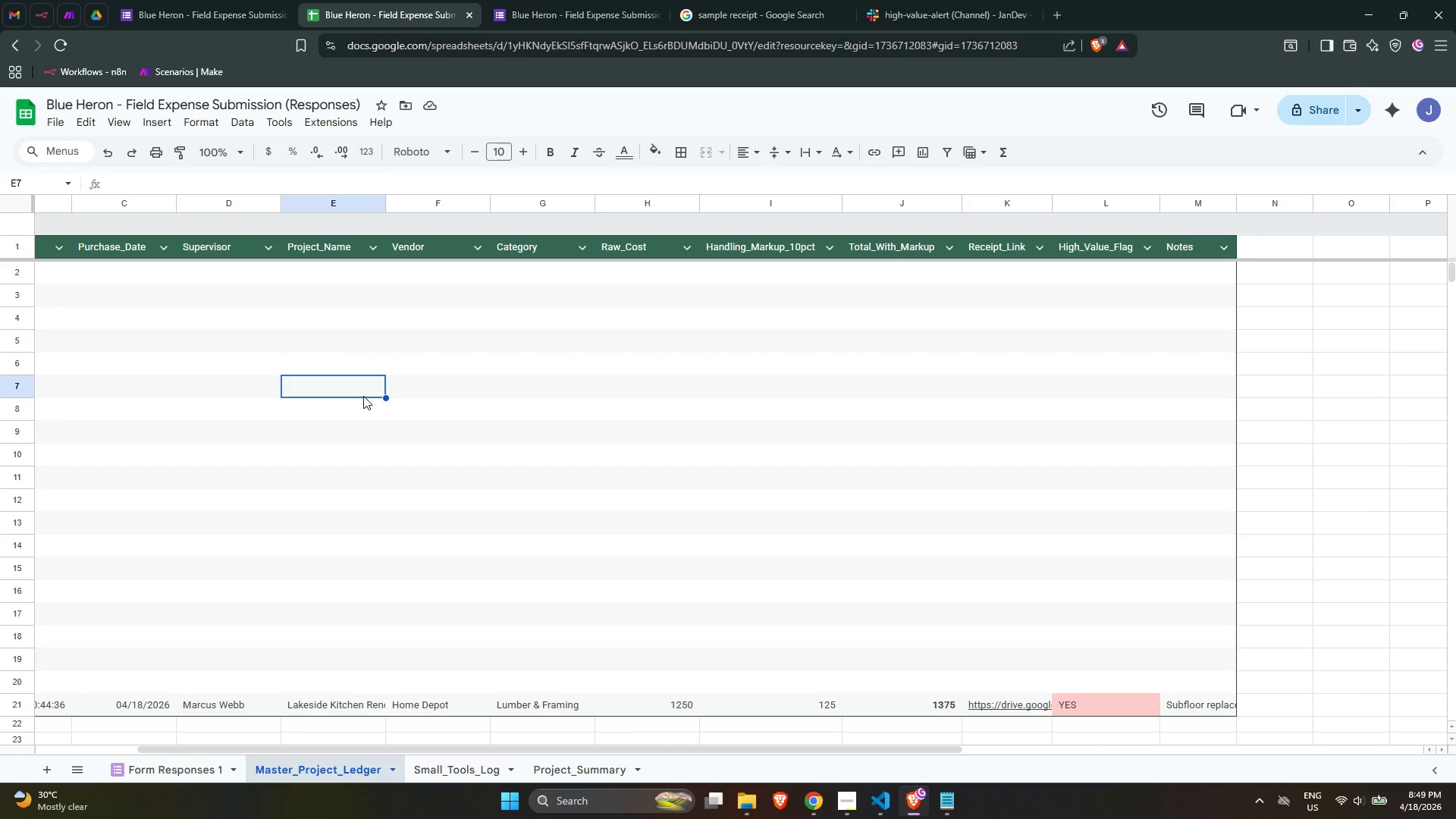 
scroll: coordinate [363, 396], scroll_direction: down, amount: 1.0
 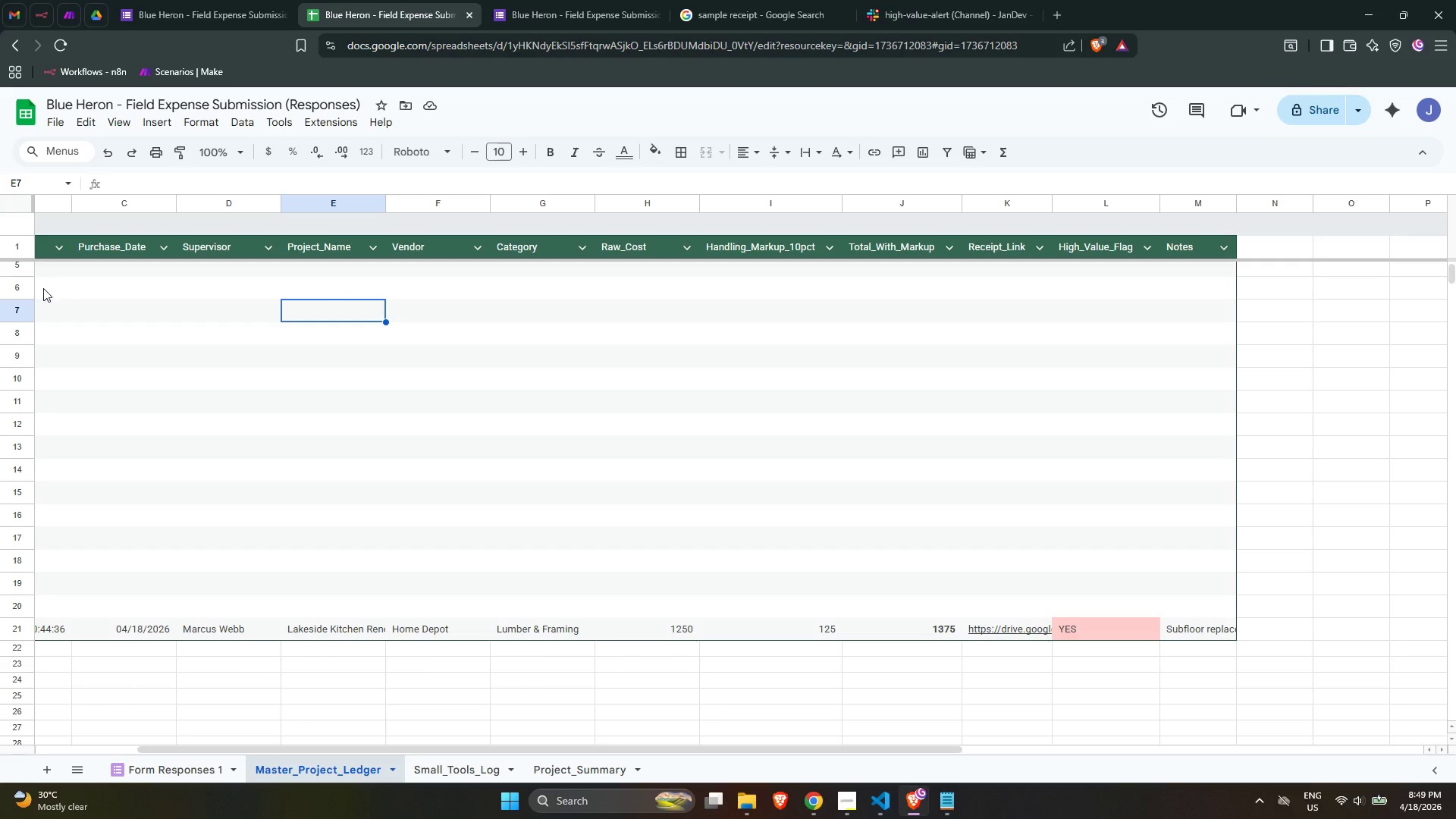 
scroll: coordinate [51, 298], scroll_direction: up, amount: 4.0
 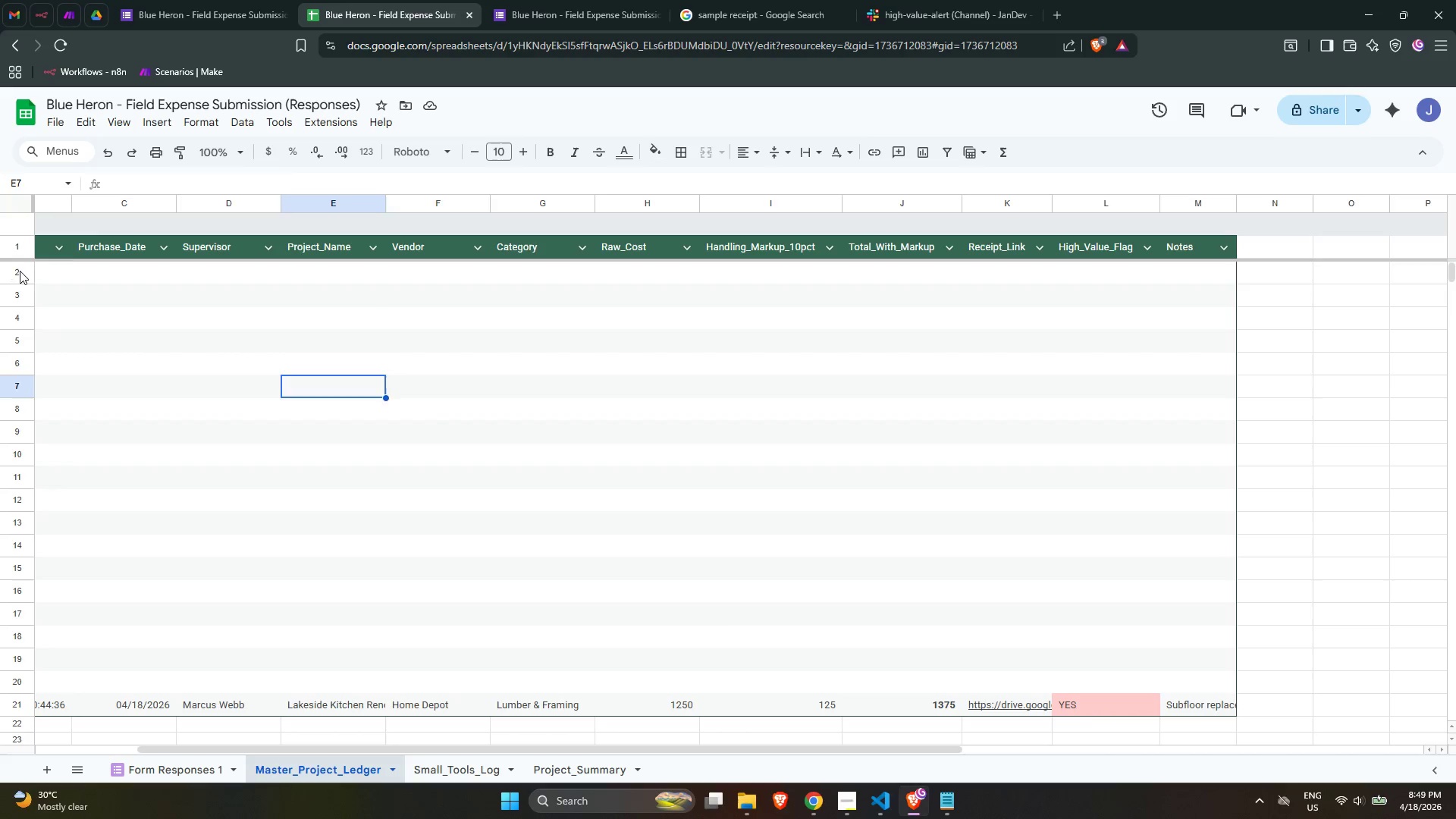 
left_click_drag(start_coordinate=[20, 271], to_coordinate=[14, 688])
 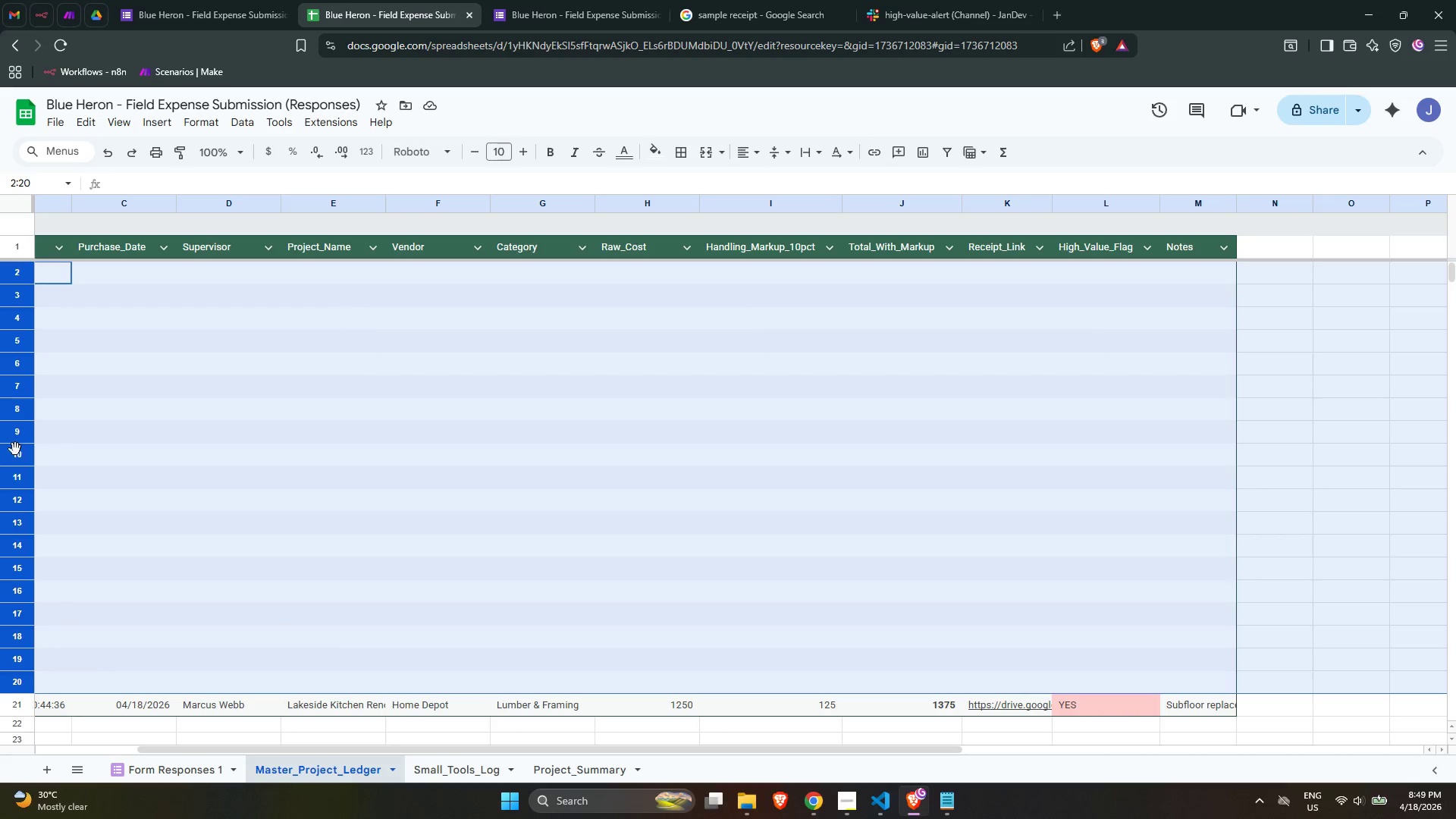 
right_click([9, 443])
 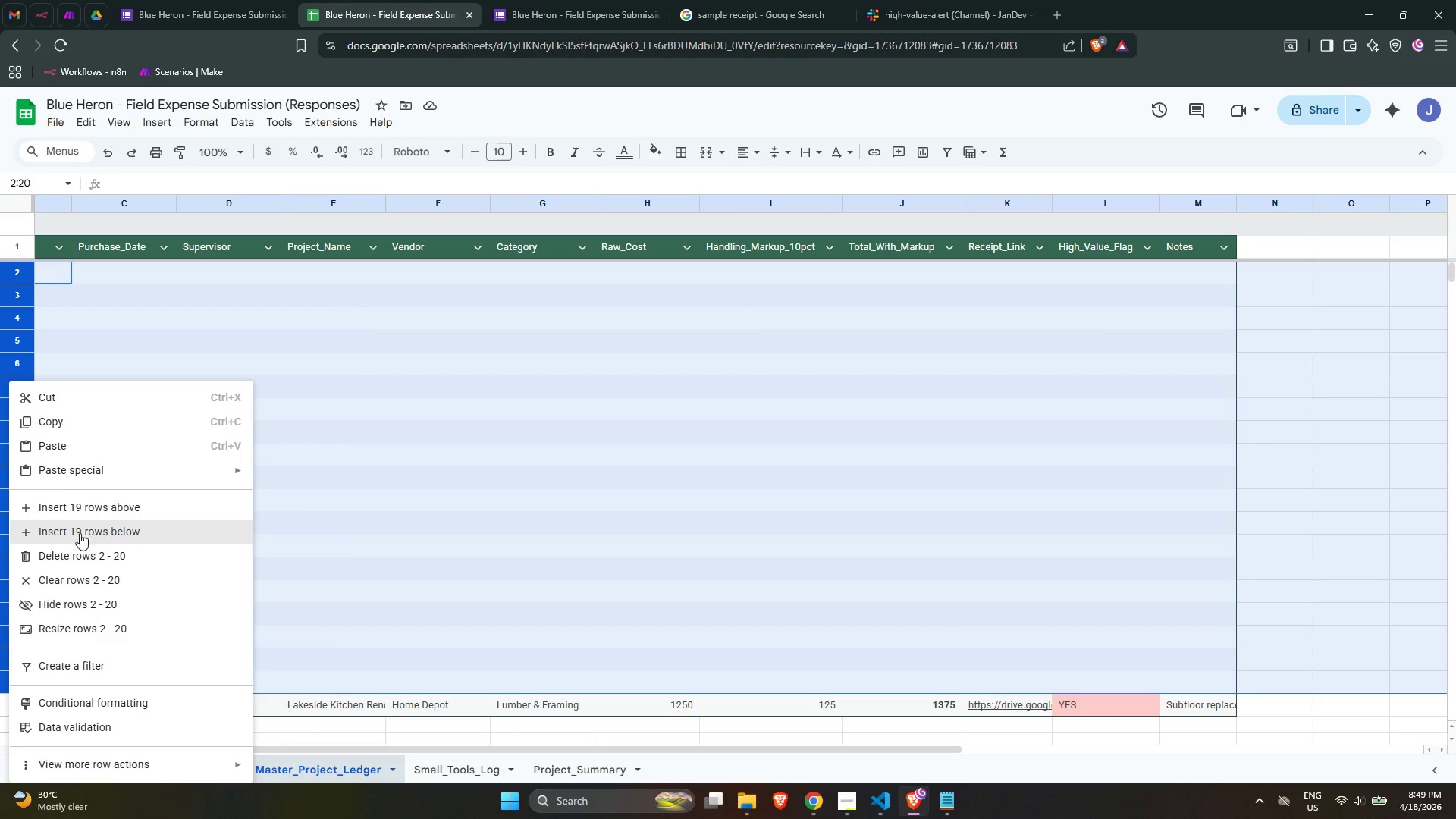 
left_click([83, 548])
 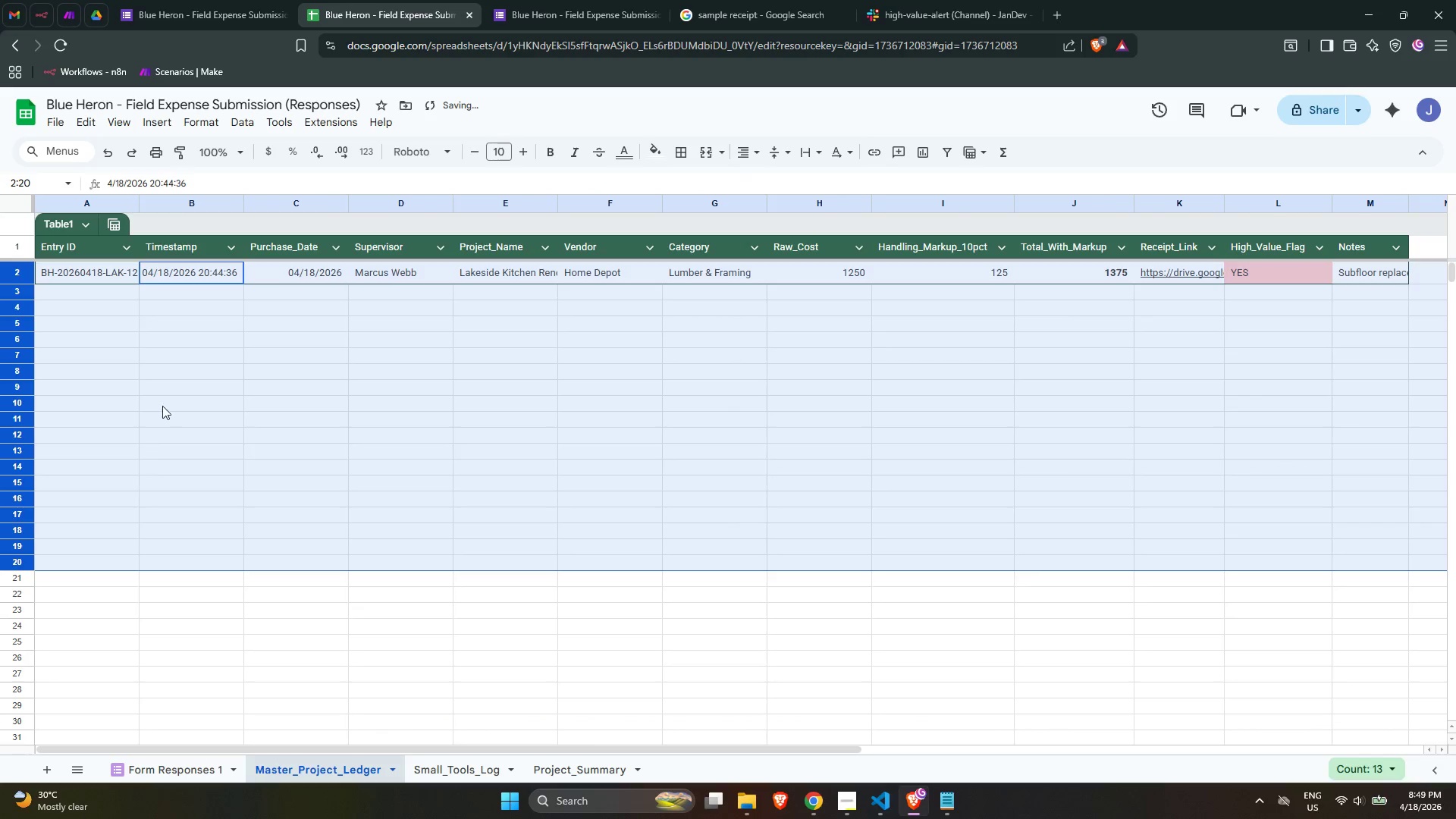 
left_click([183, 368])
 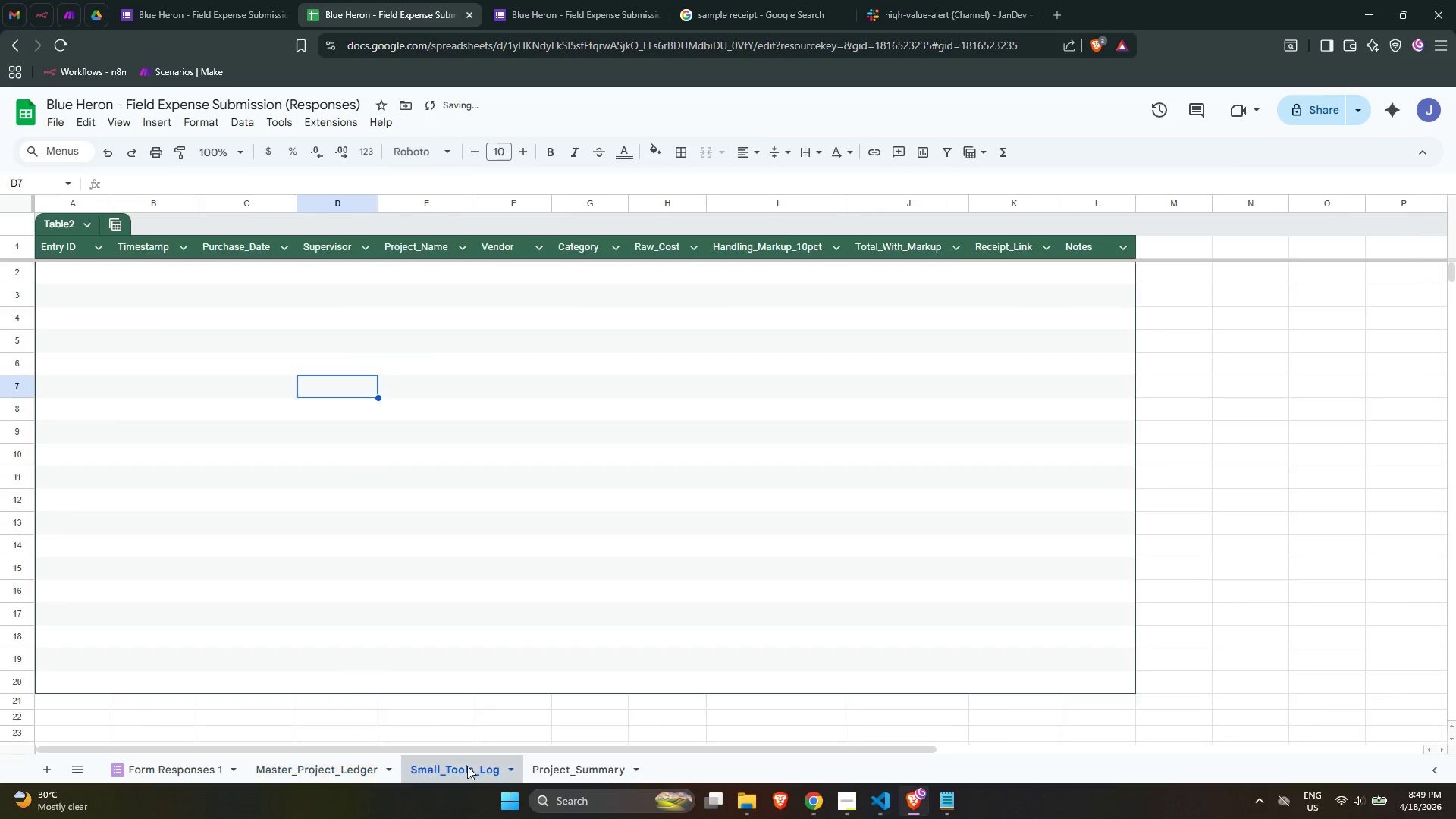 
left_click([396, 480])
 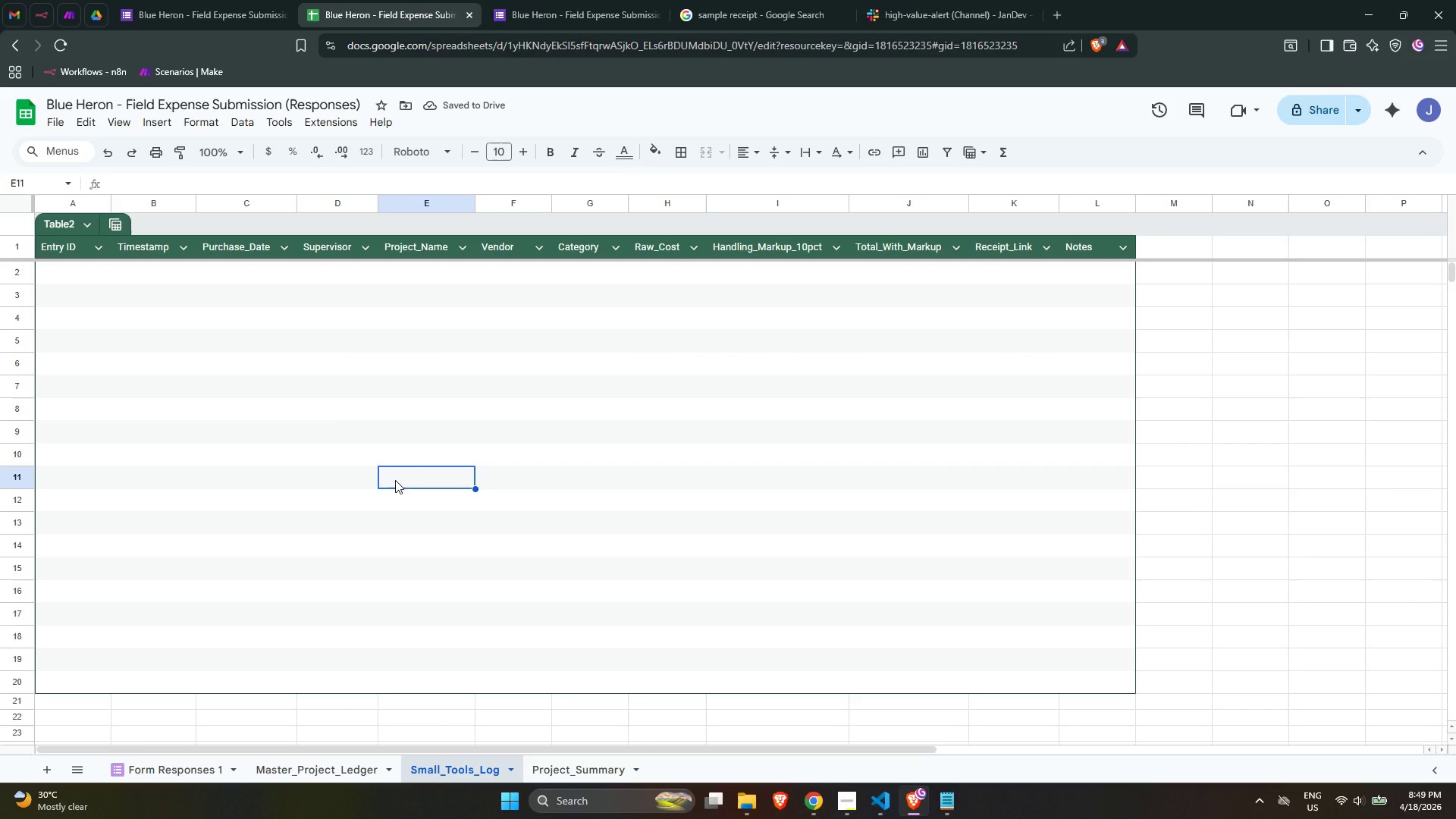 
scroll: coordinate [409, 513], scroll_direction: up, amount: 2.0
 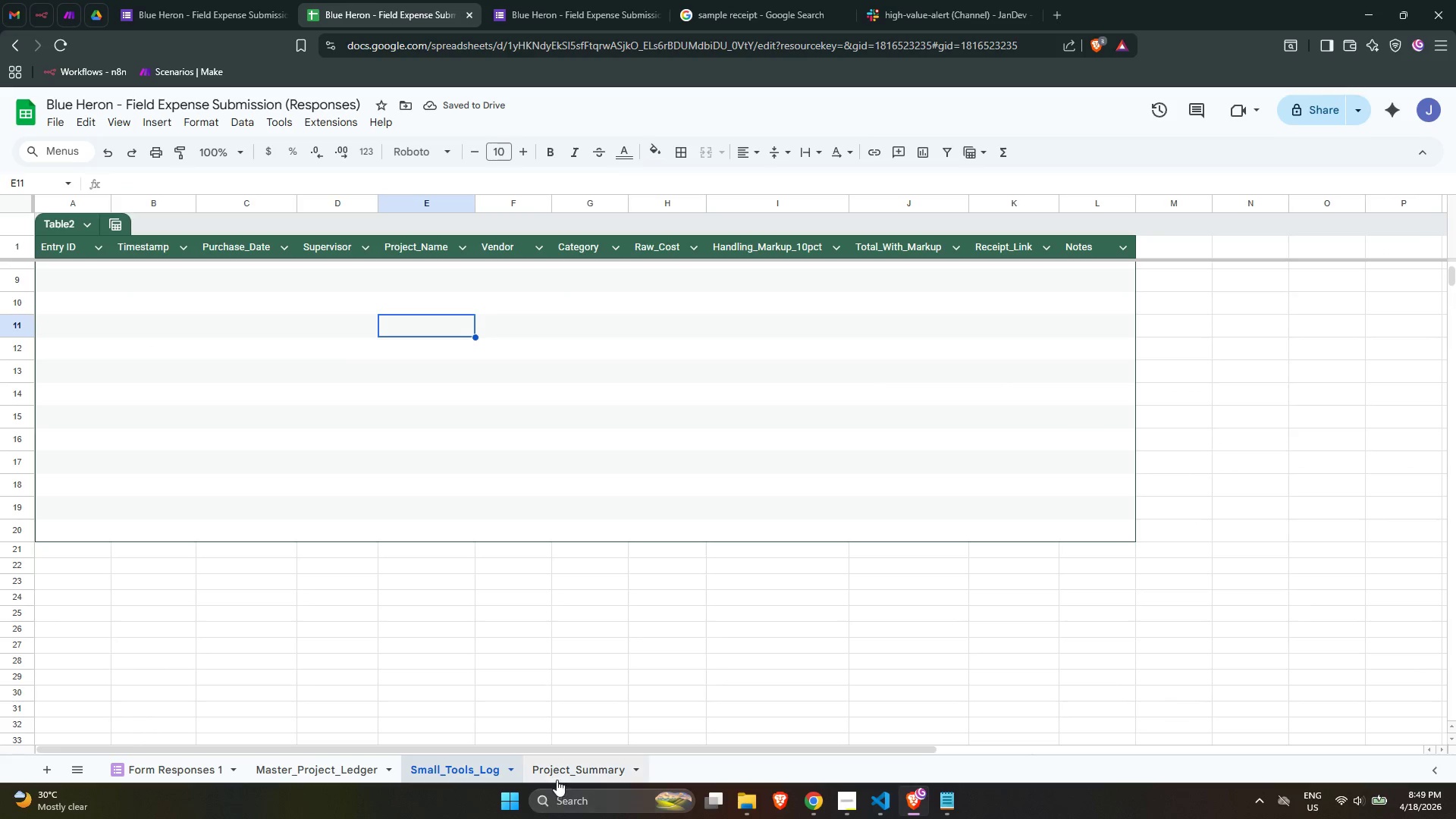 
left_click([557, 778])
 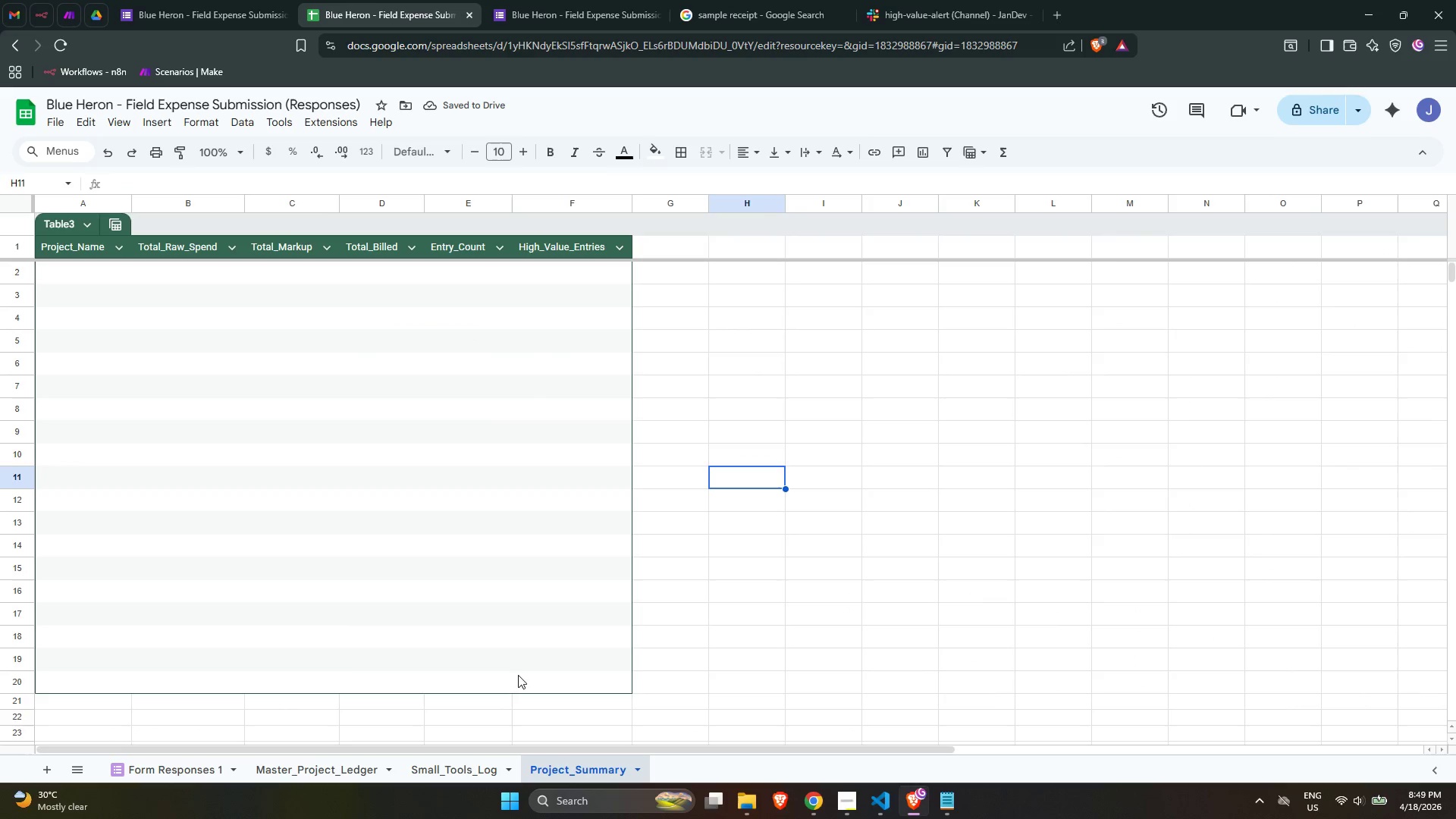 
scroll: coordinate [394, 555], scroll_direction: up, amount: 6.0
 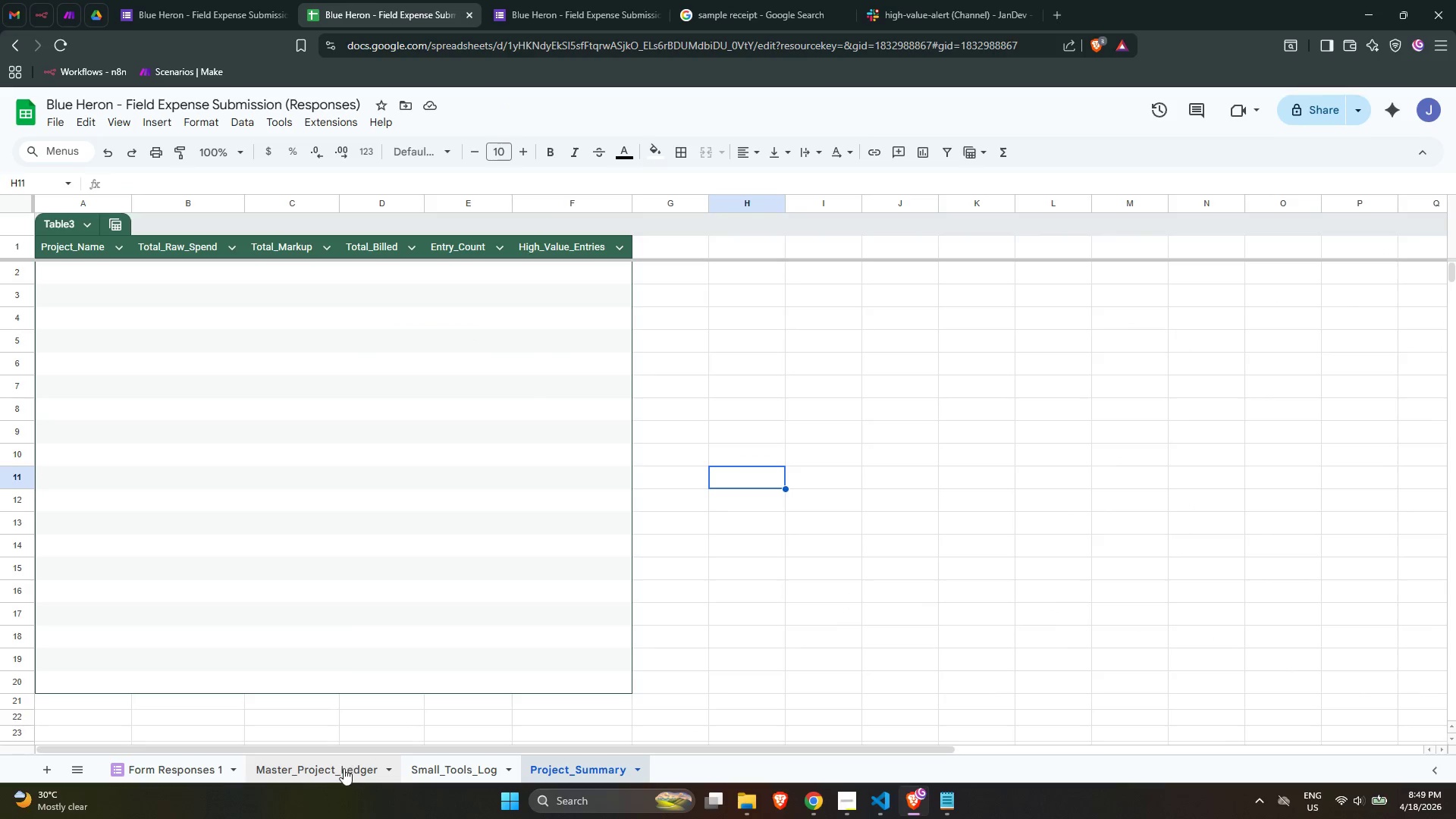 
left_click([344, 768])
 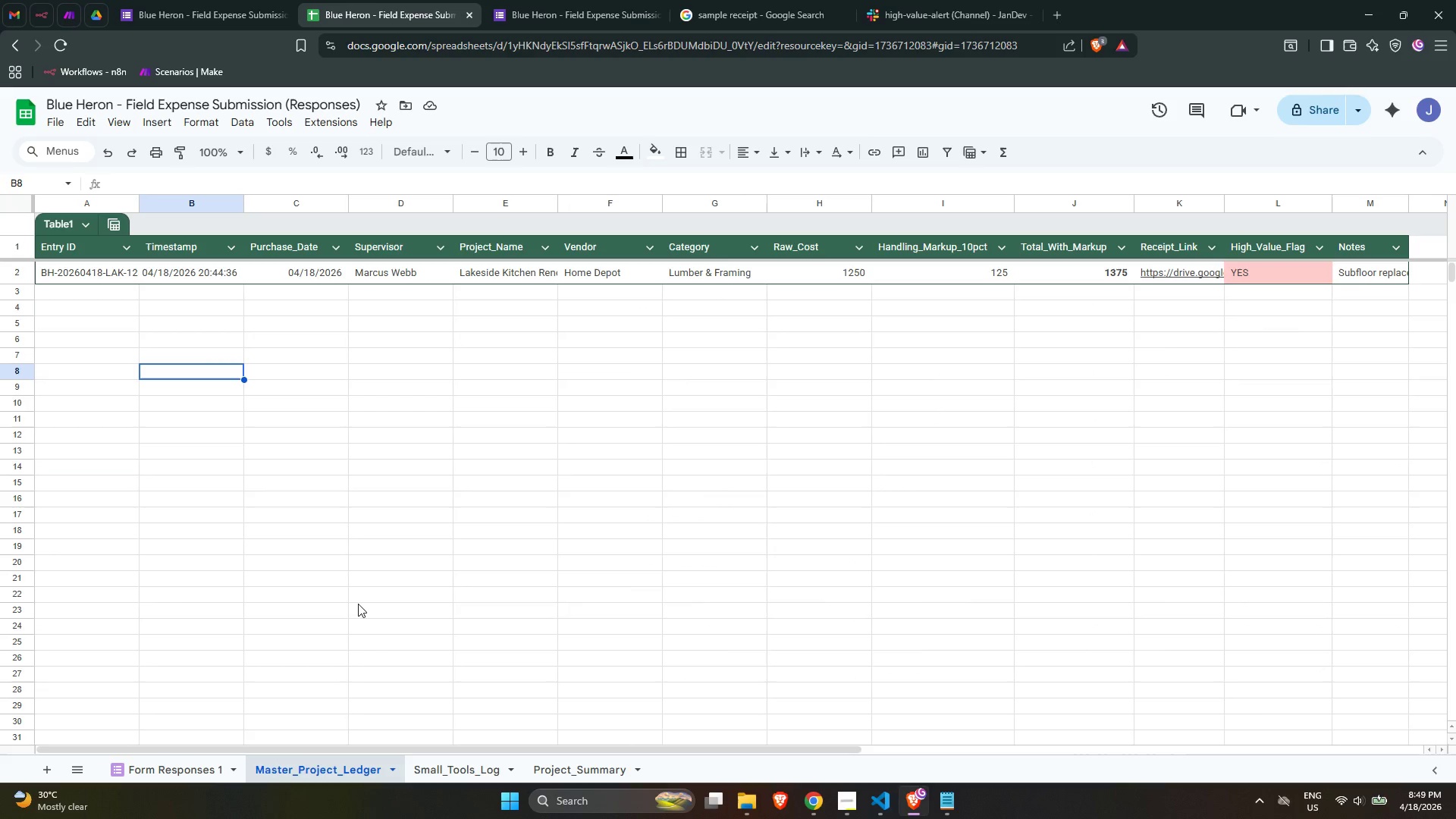 
scroll: coordinate [359, 592], scroll_direction: up, amount: 9.0
 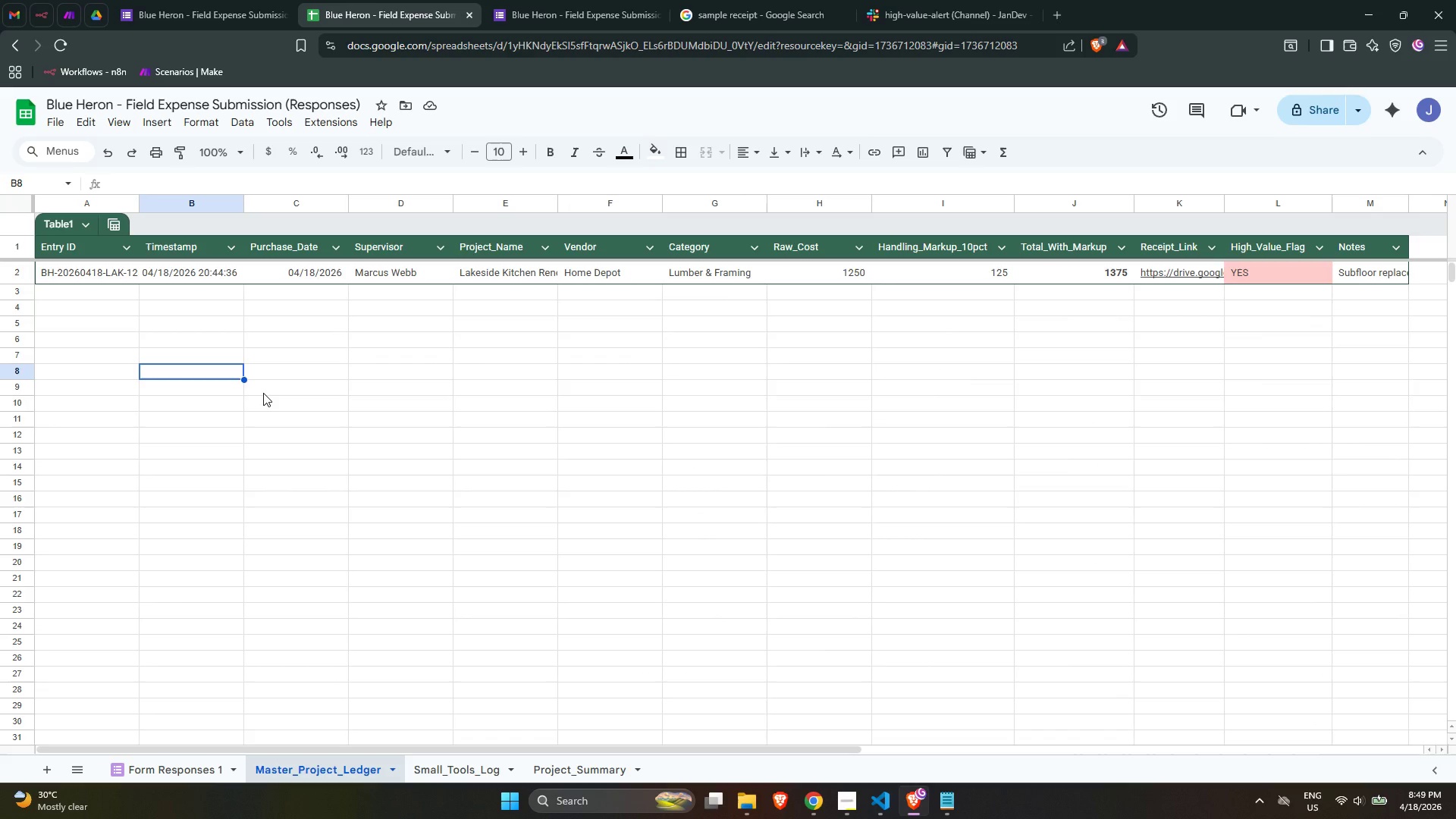 
wait(9.26)
 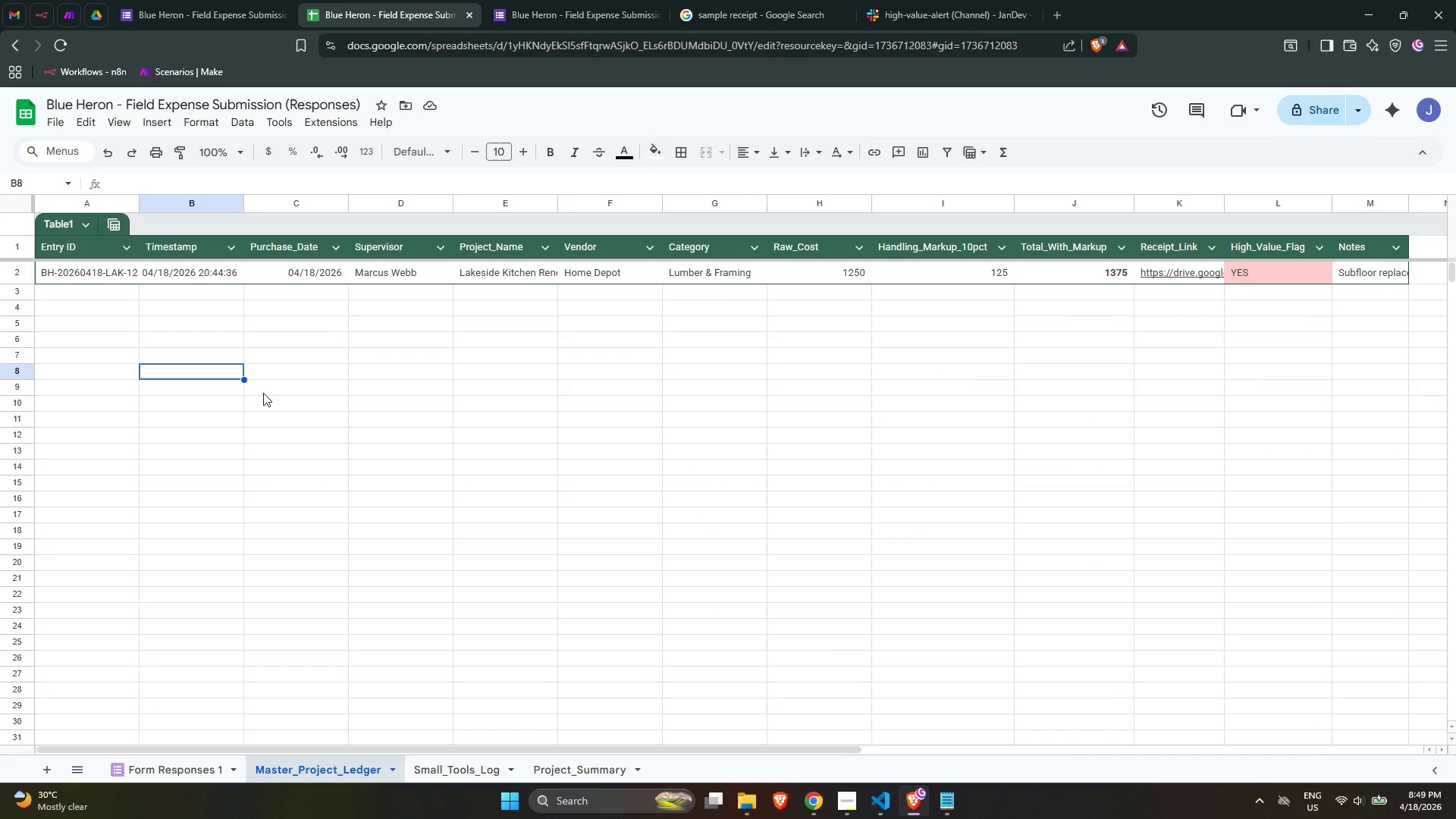 
left_click([919, 0])
 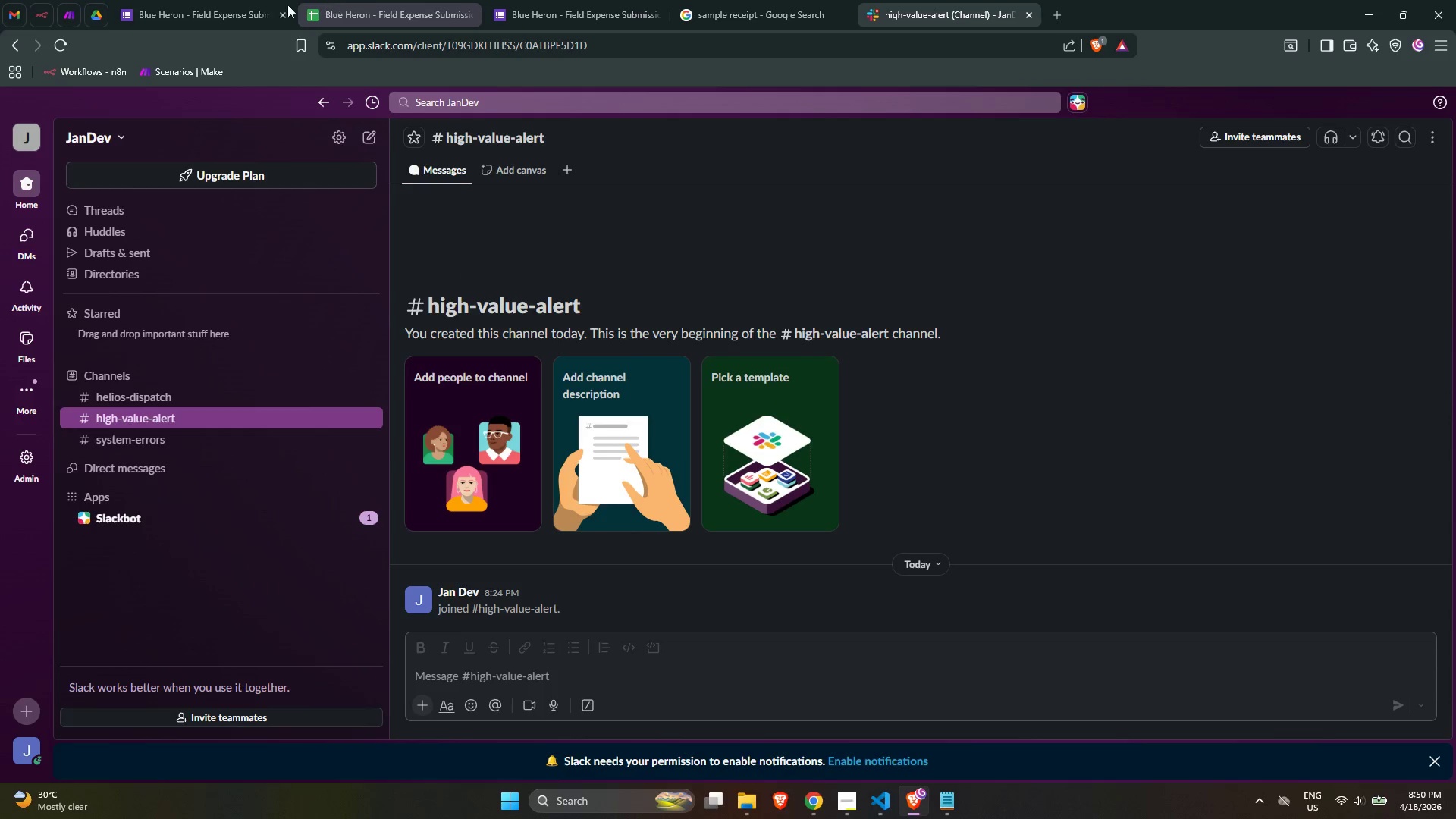 
wait(5.27)
 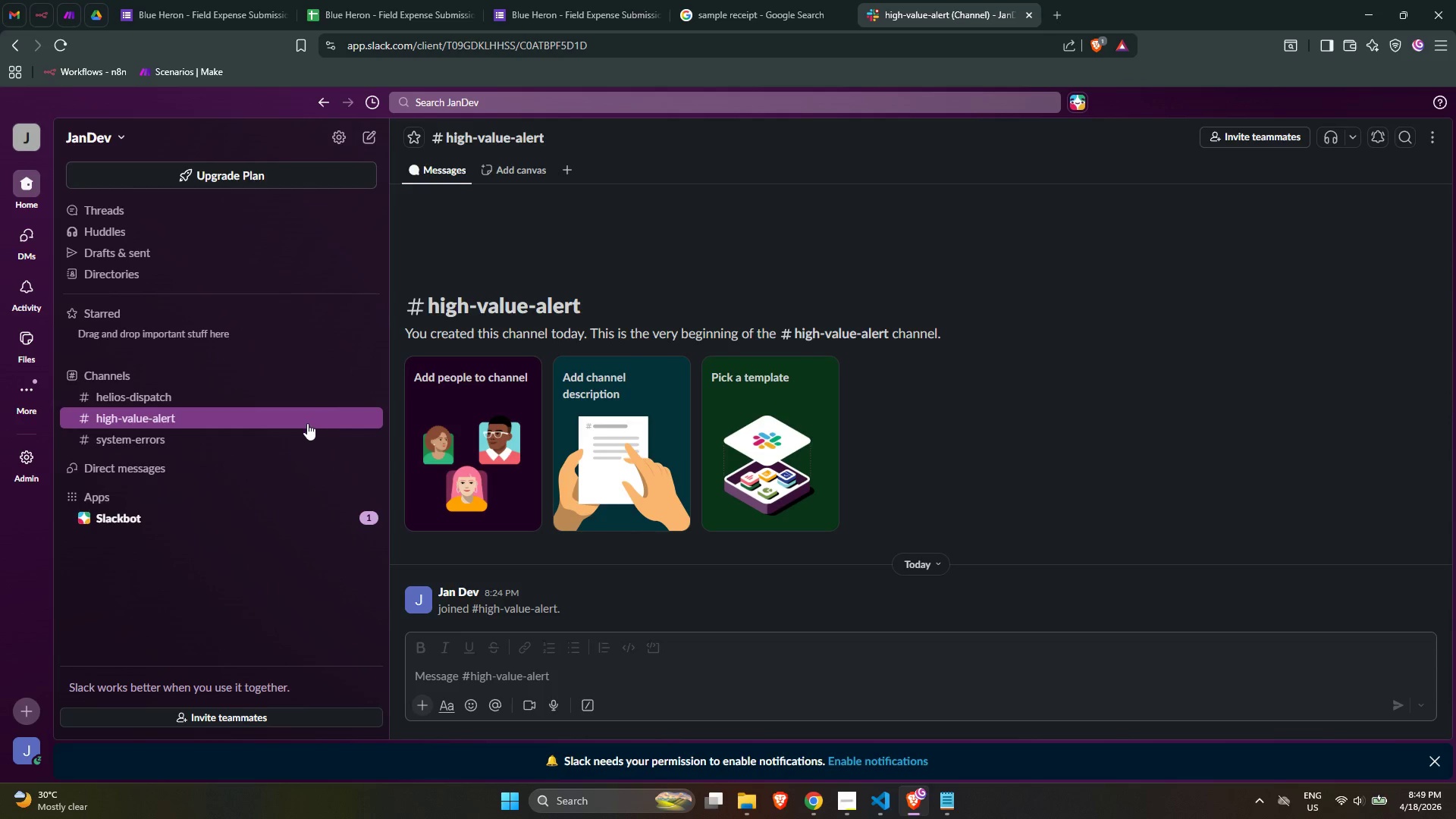 
left_click([66, 3])
 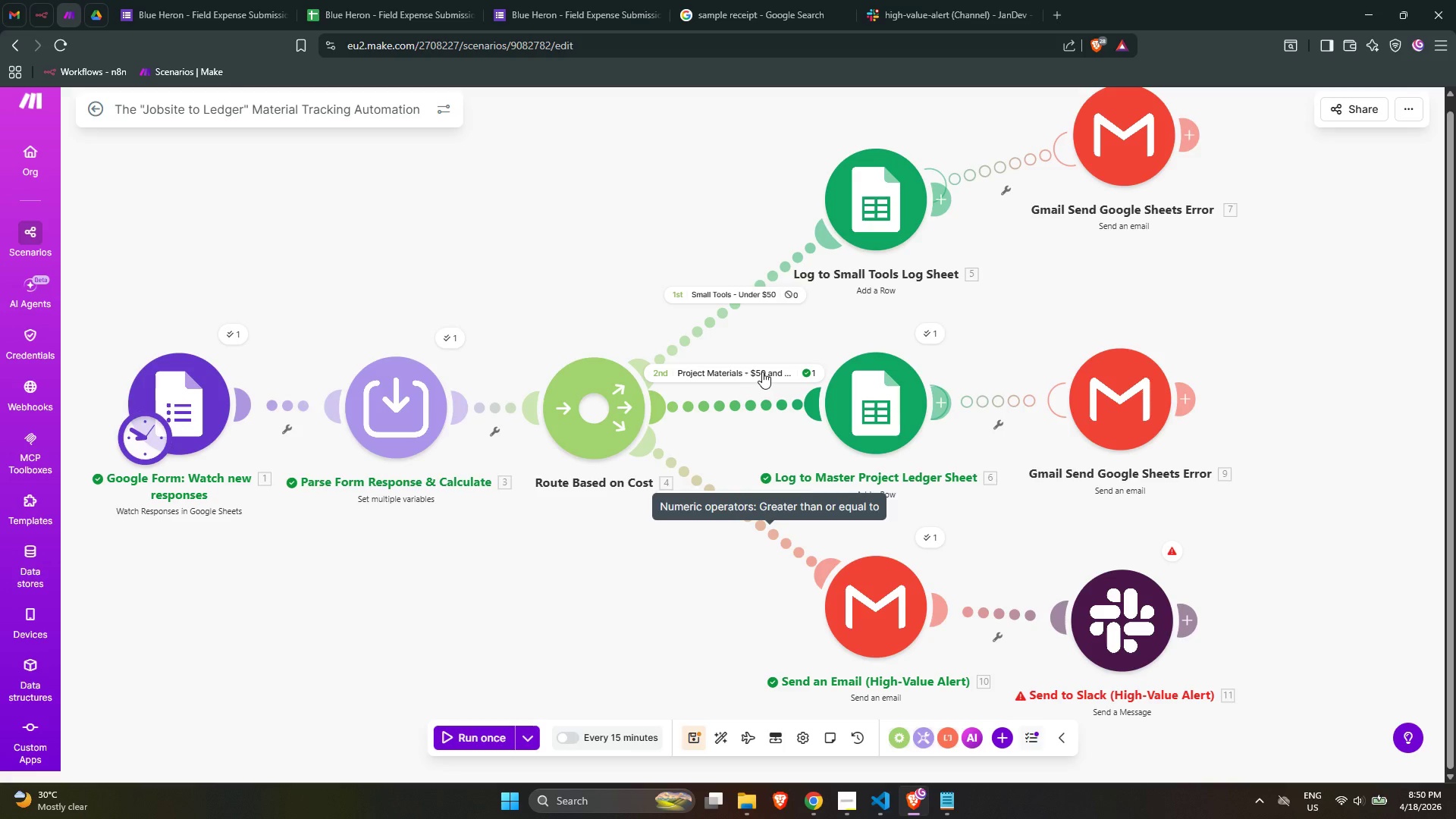 
wait(5.09)
 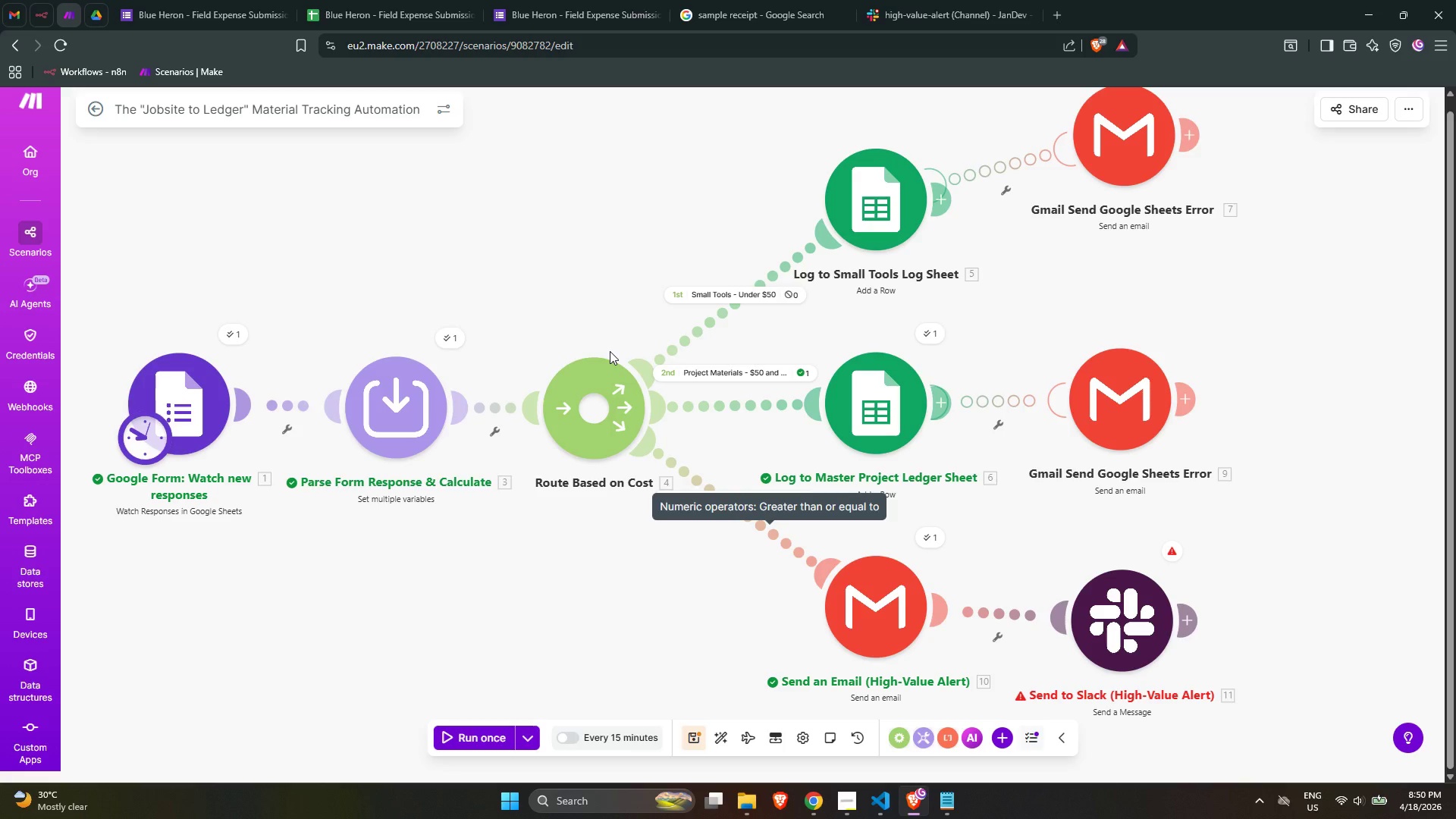 
left_click([413, 0])
 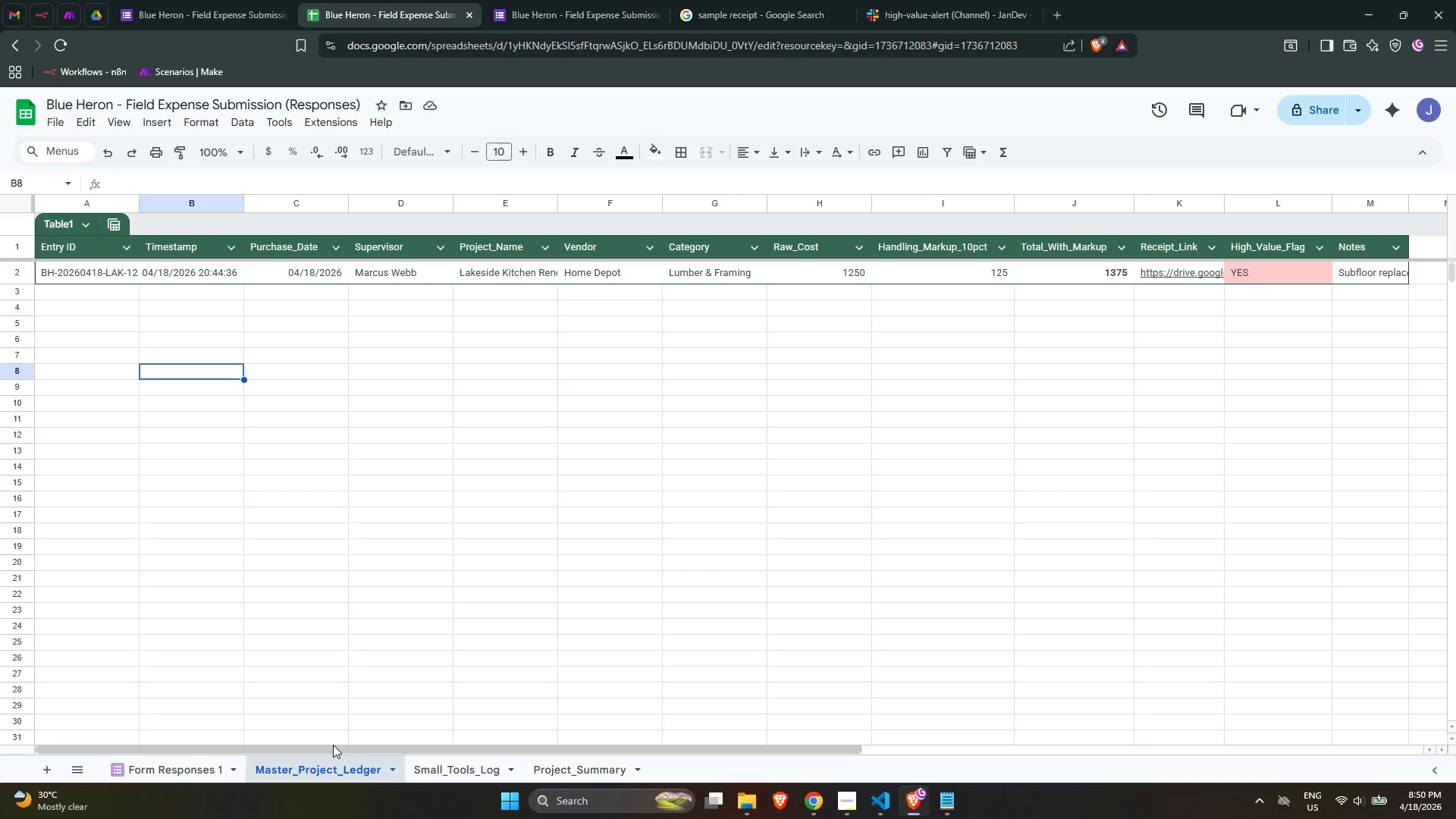 
left_click([337, 699])
 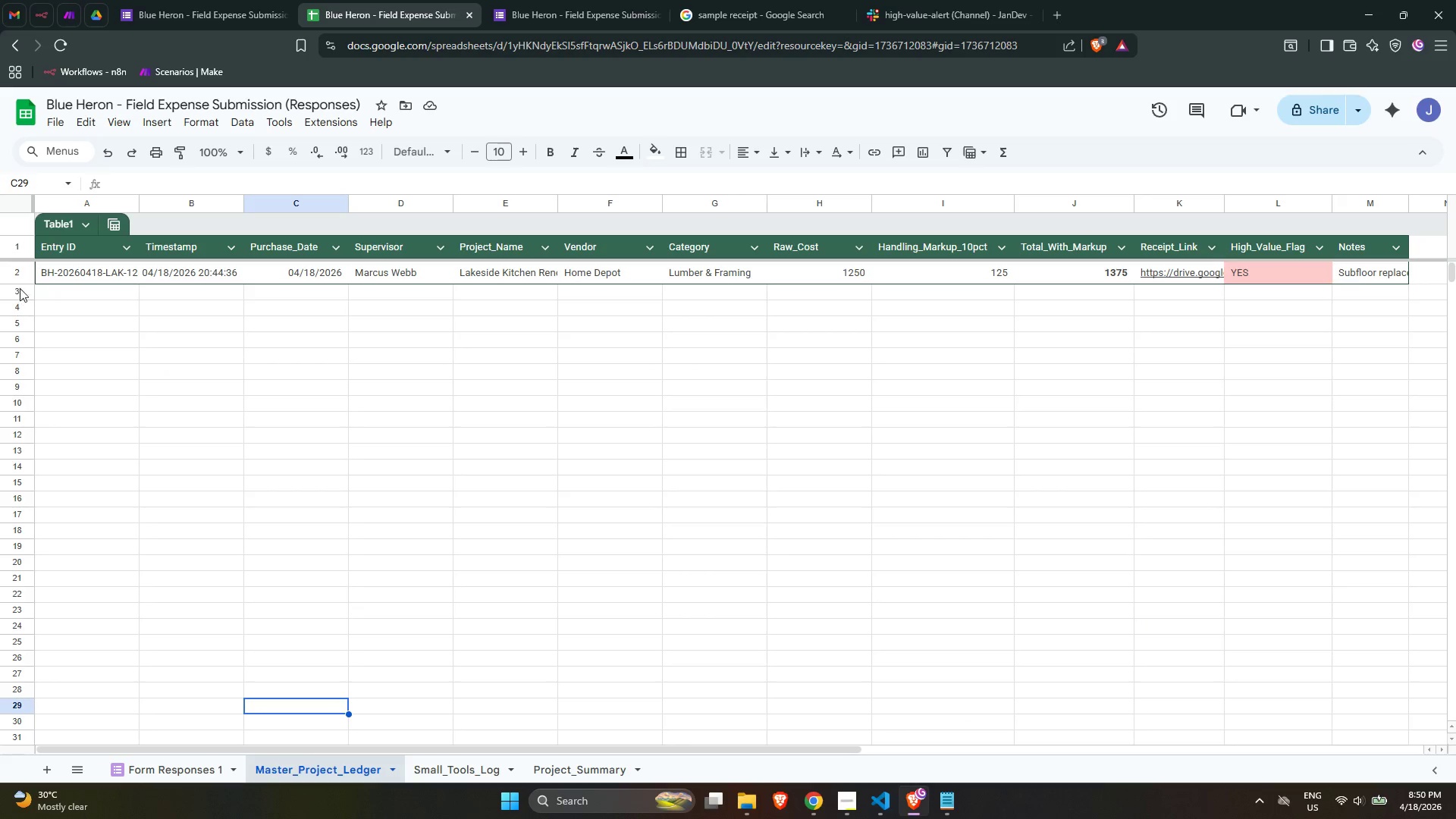 
left_click([14, 274])
 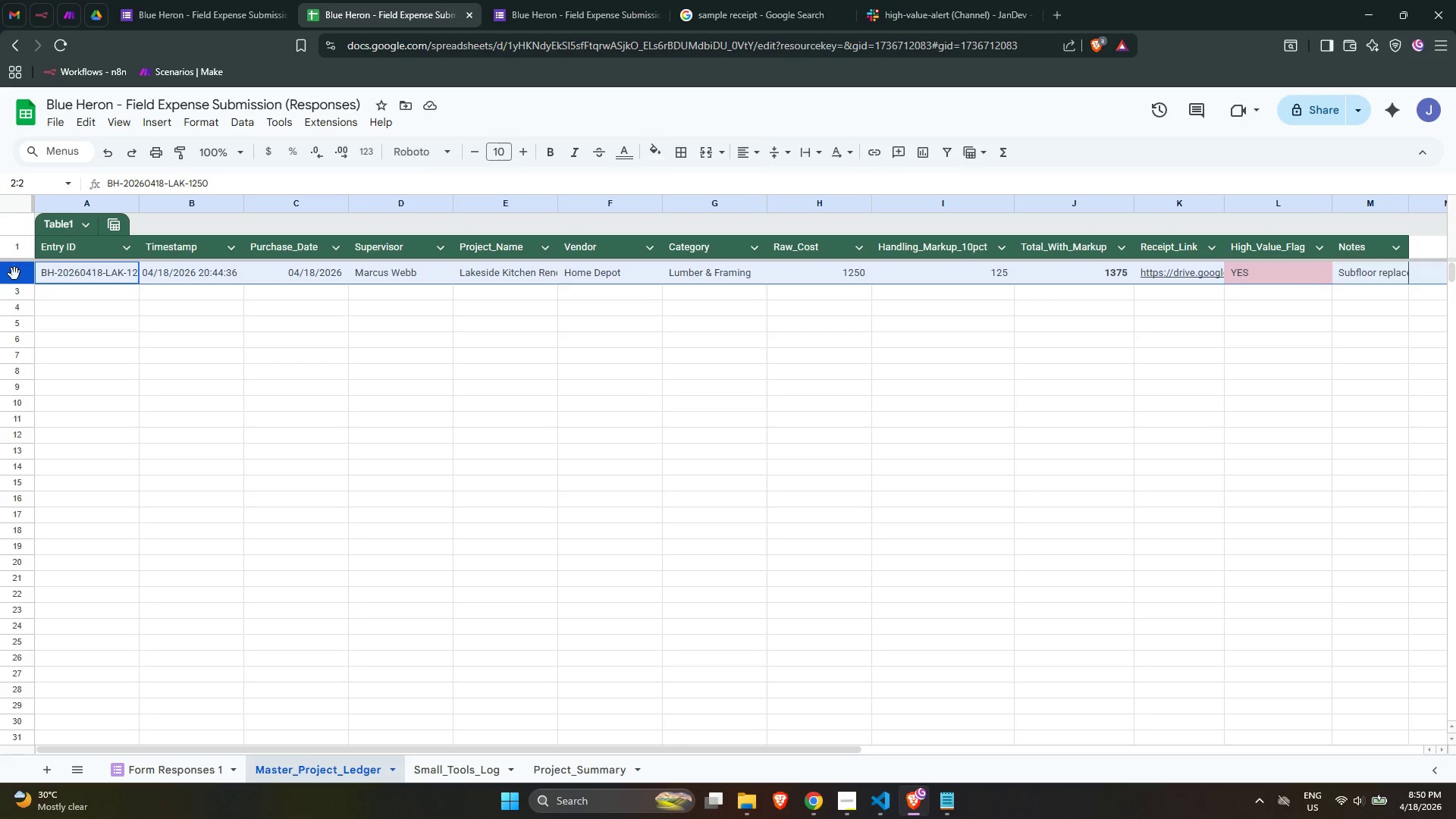 
right_click([14, 274])
 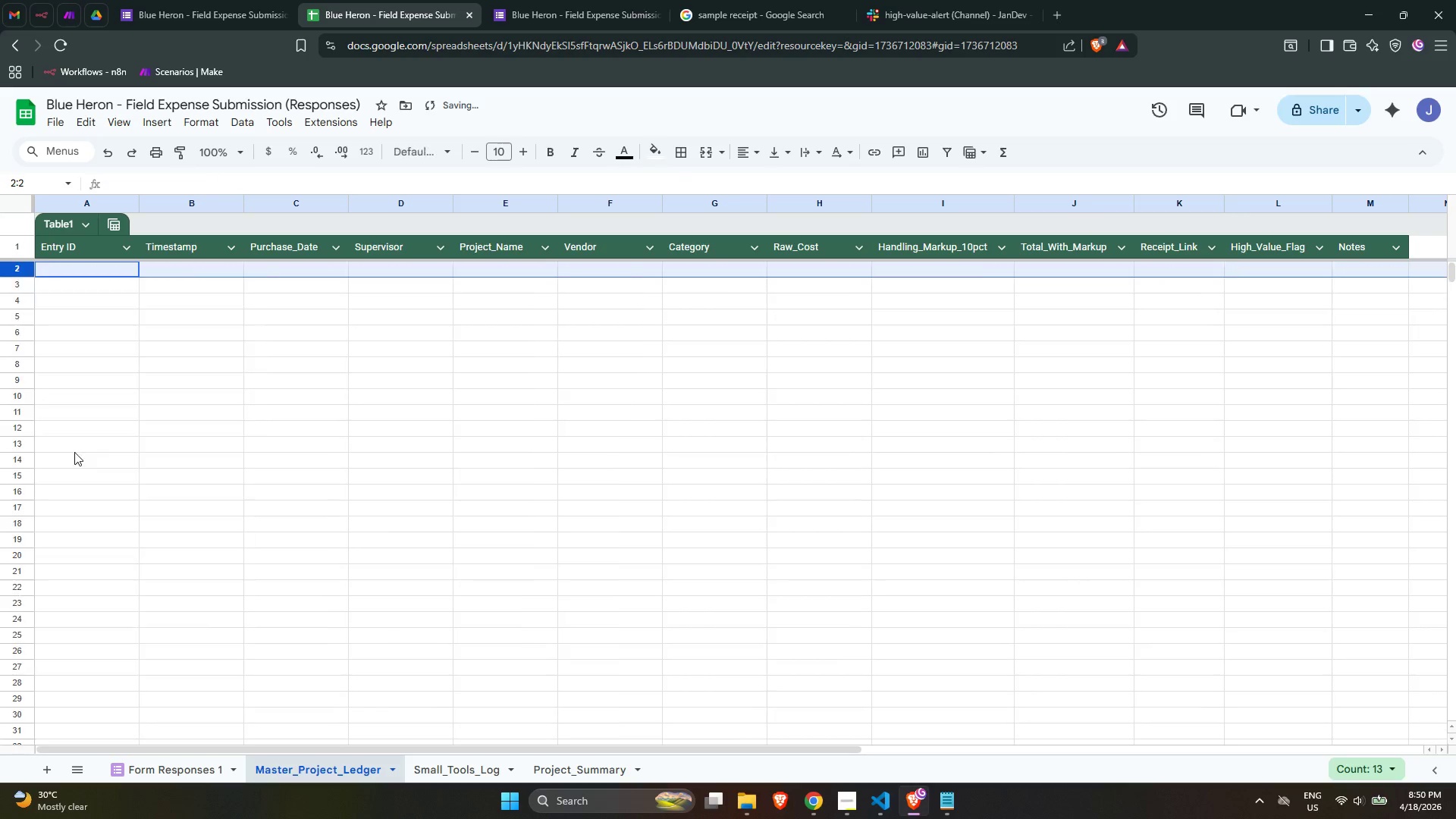 
double_click([404, 445])
 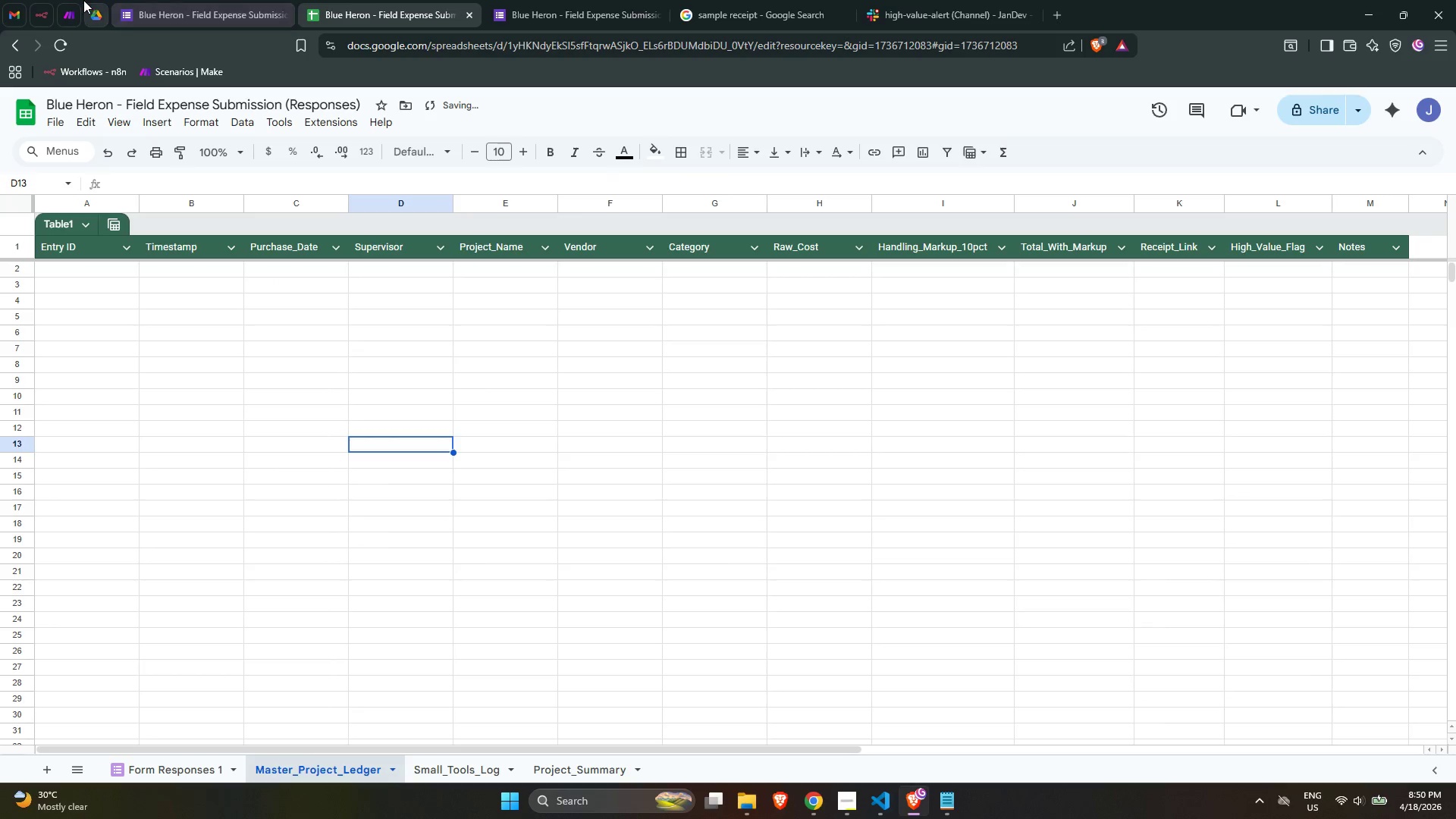 
left_click([71, 0])
 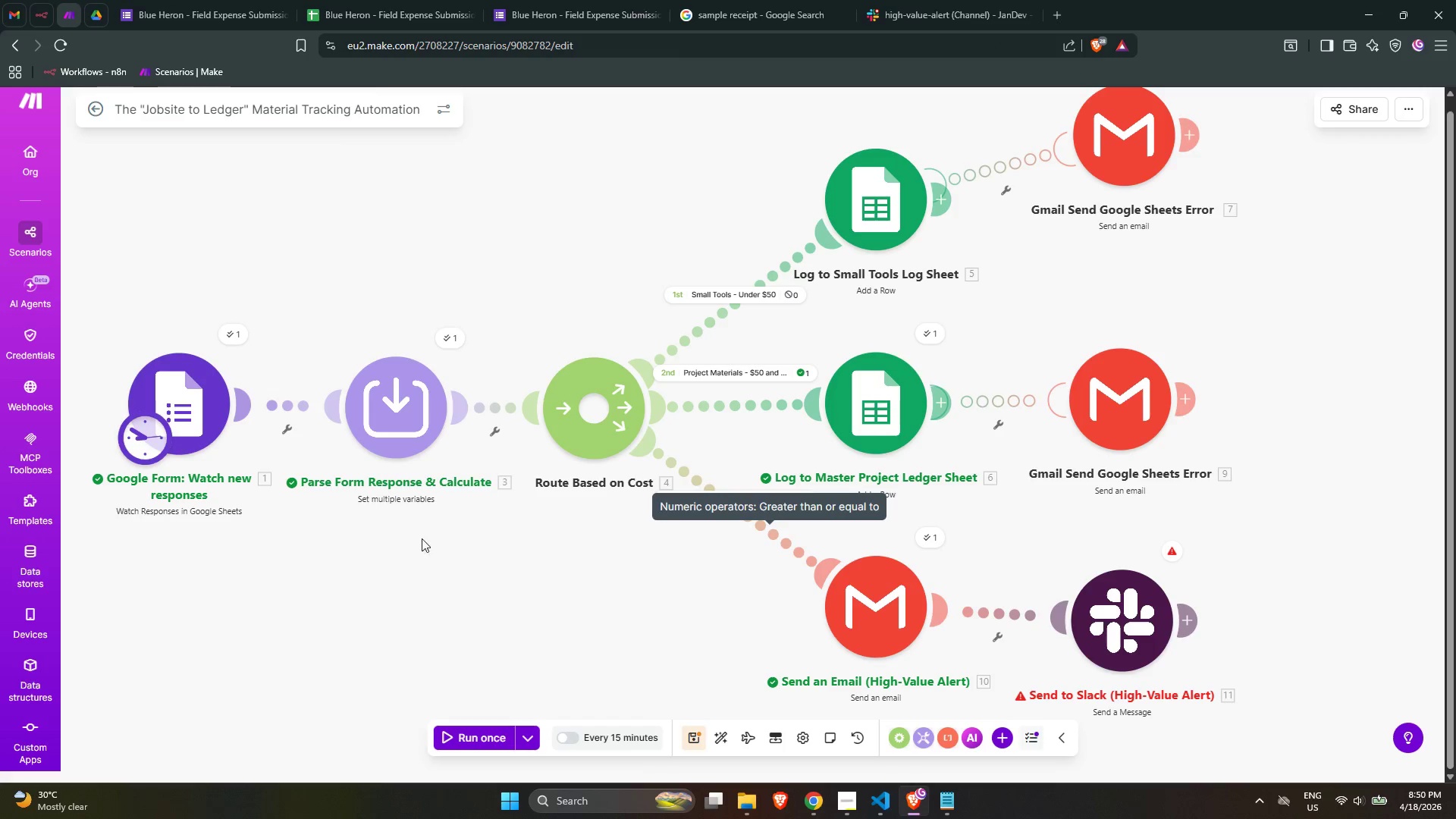 
left_click([421, 554])
 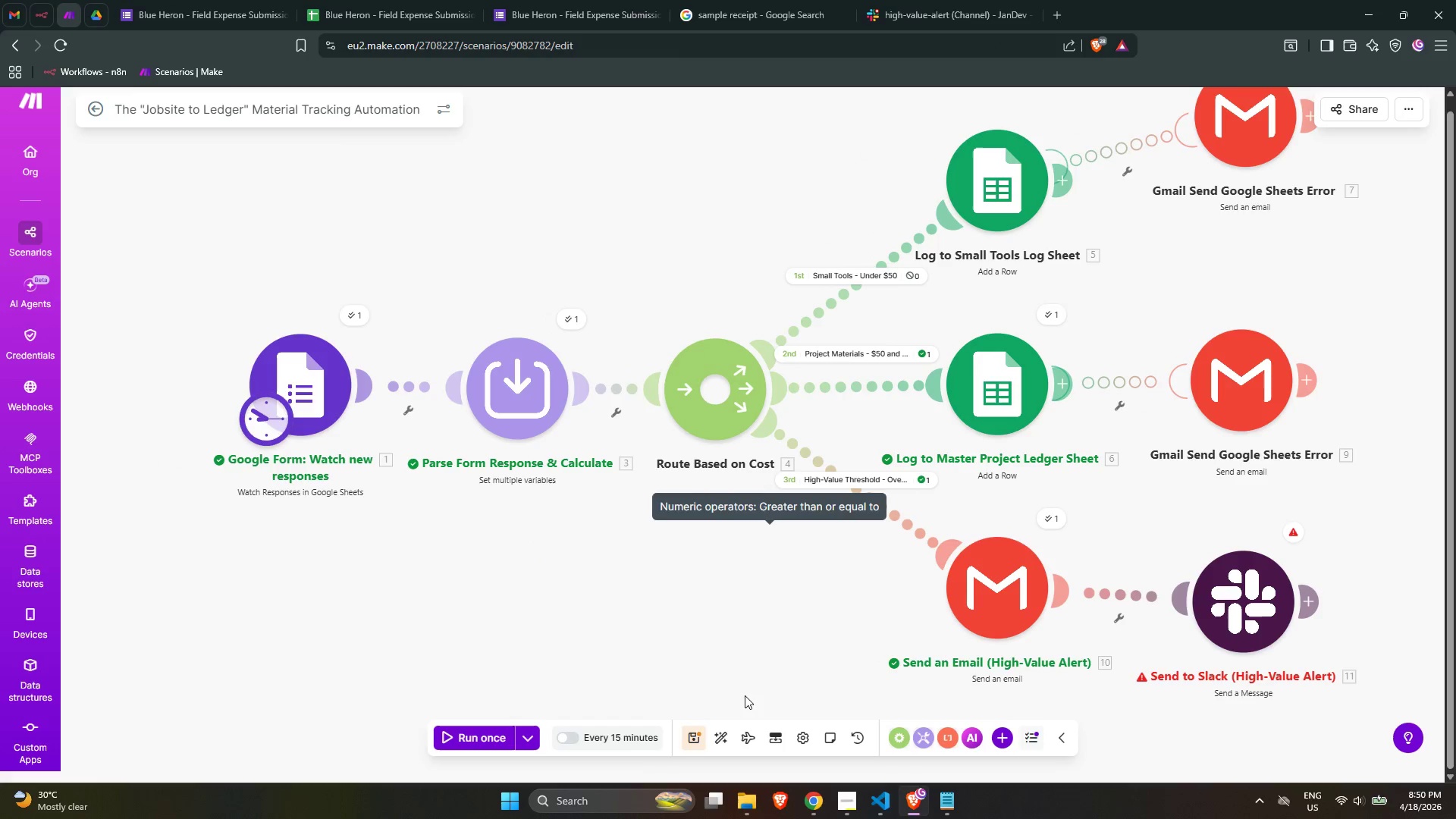 
left_click([692, 731])
 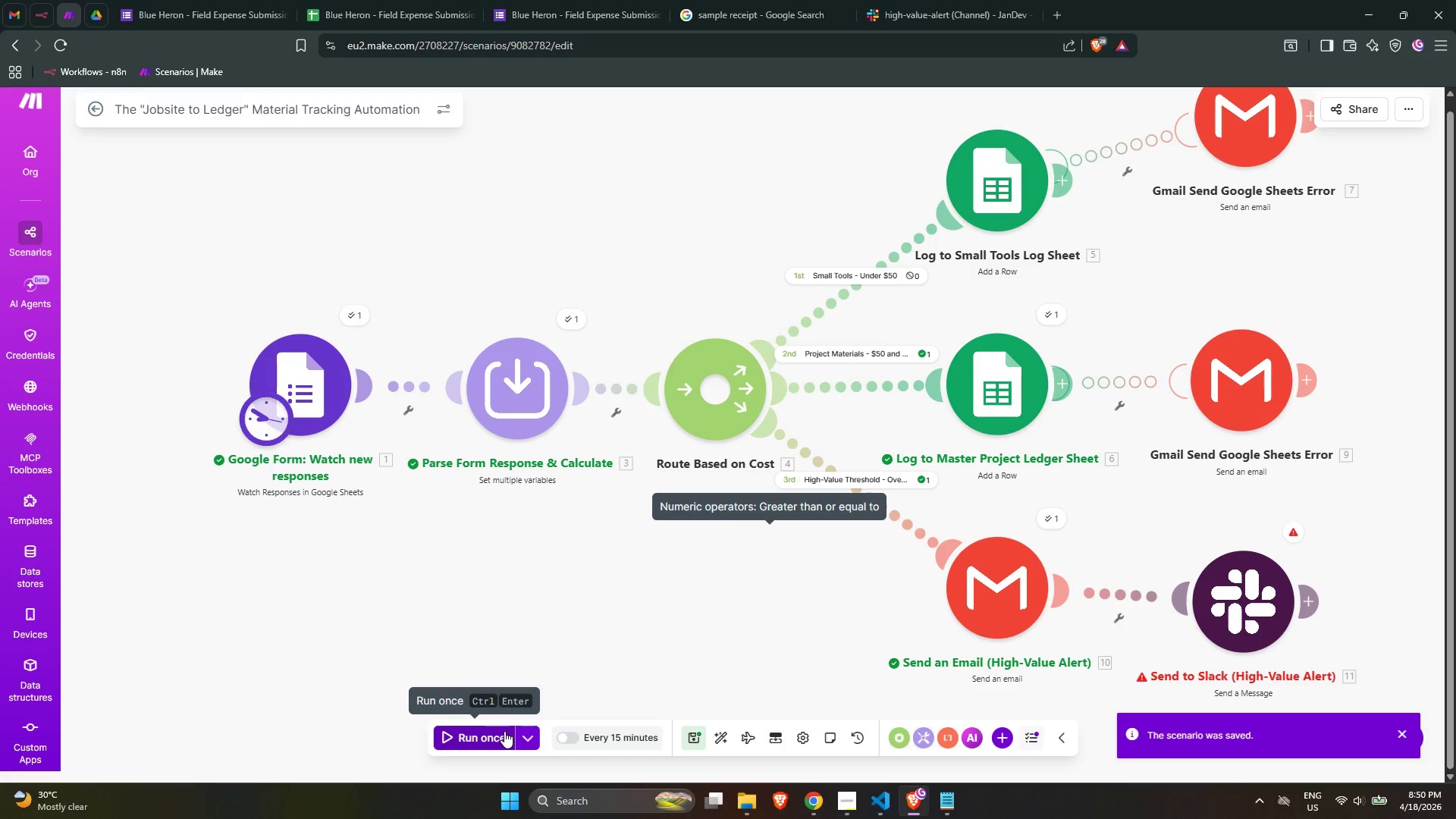 
left_click([522, 736])
 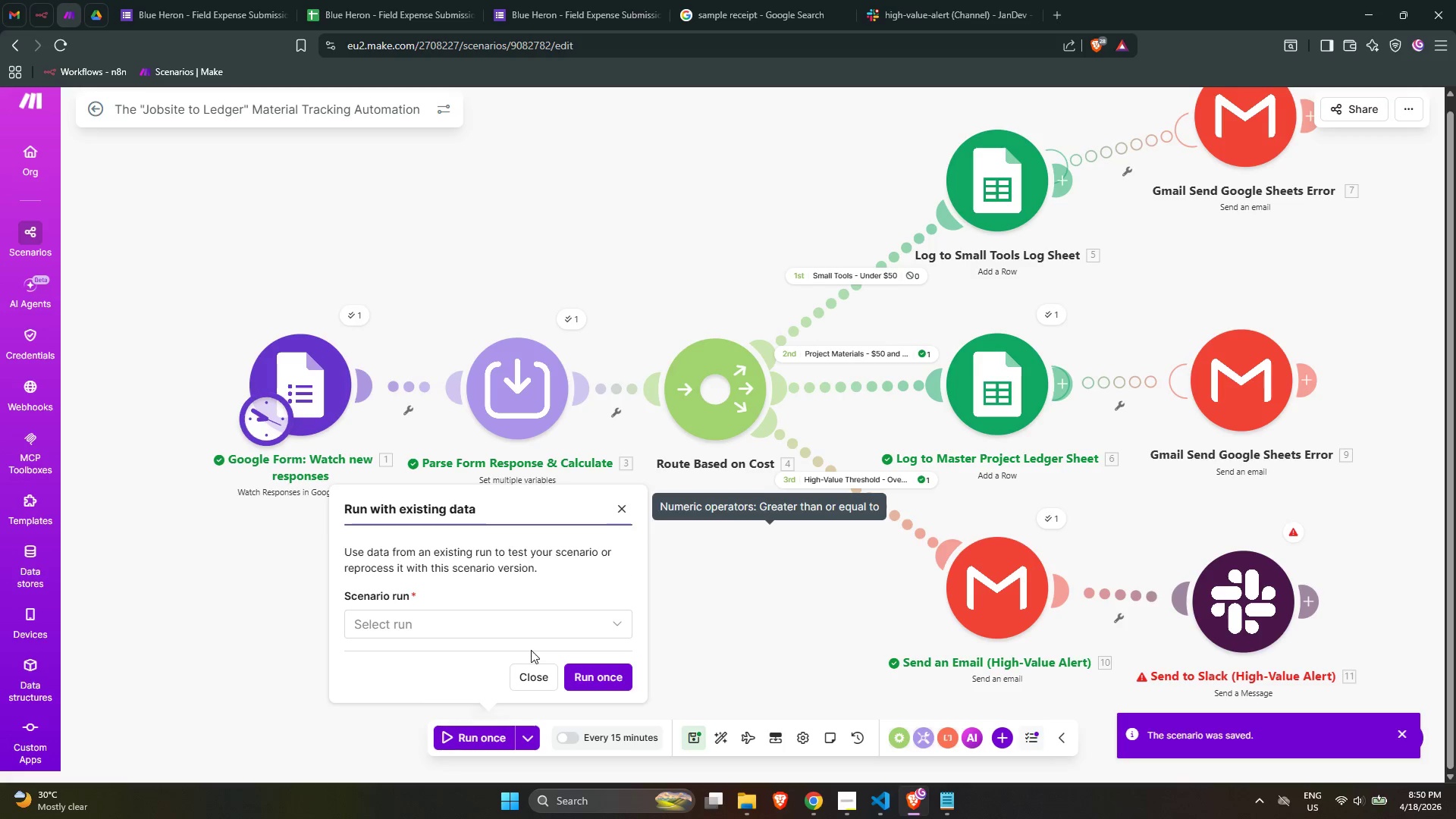 
left_click([530, 631])
 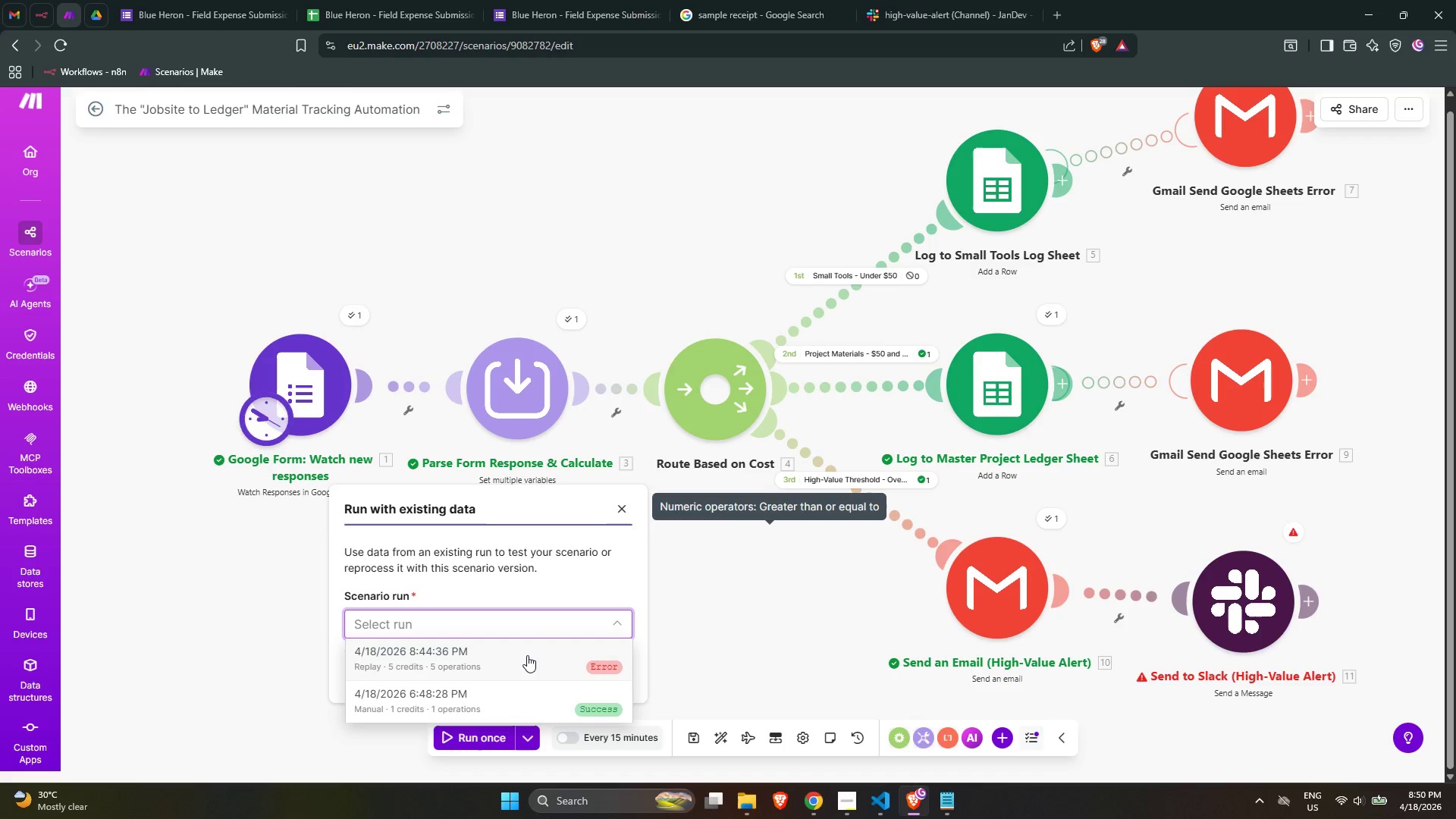 
left_click([527, 657])
 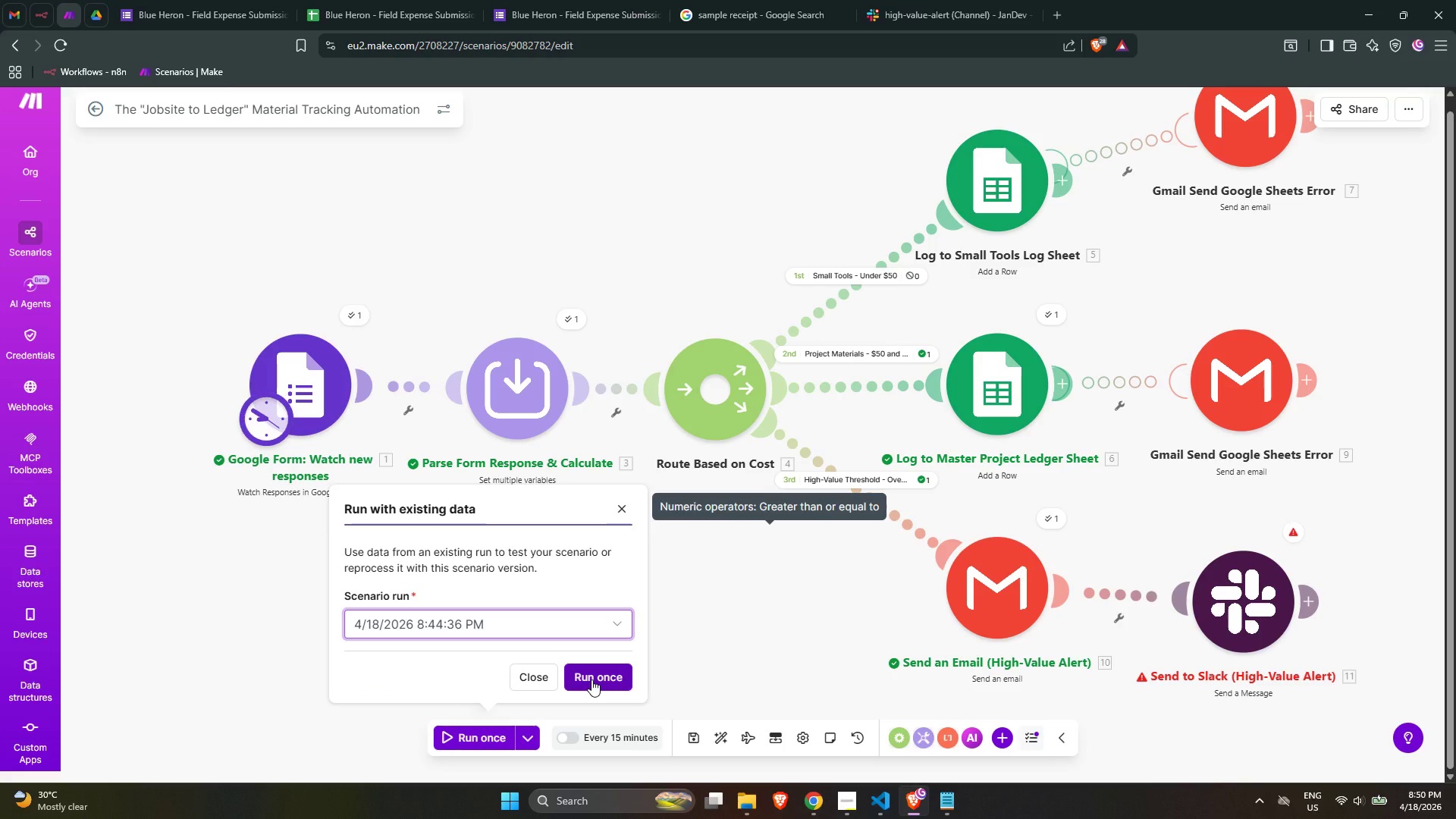 
left_click([592, 679])
 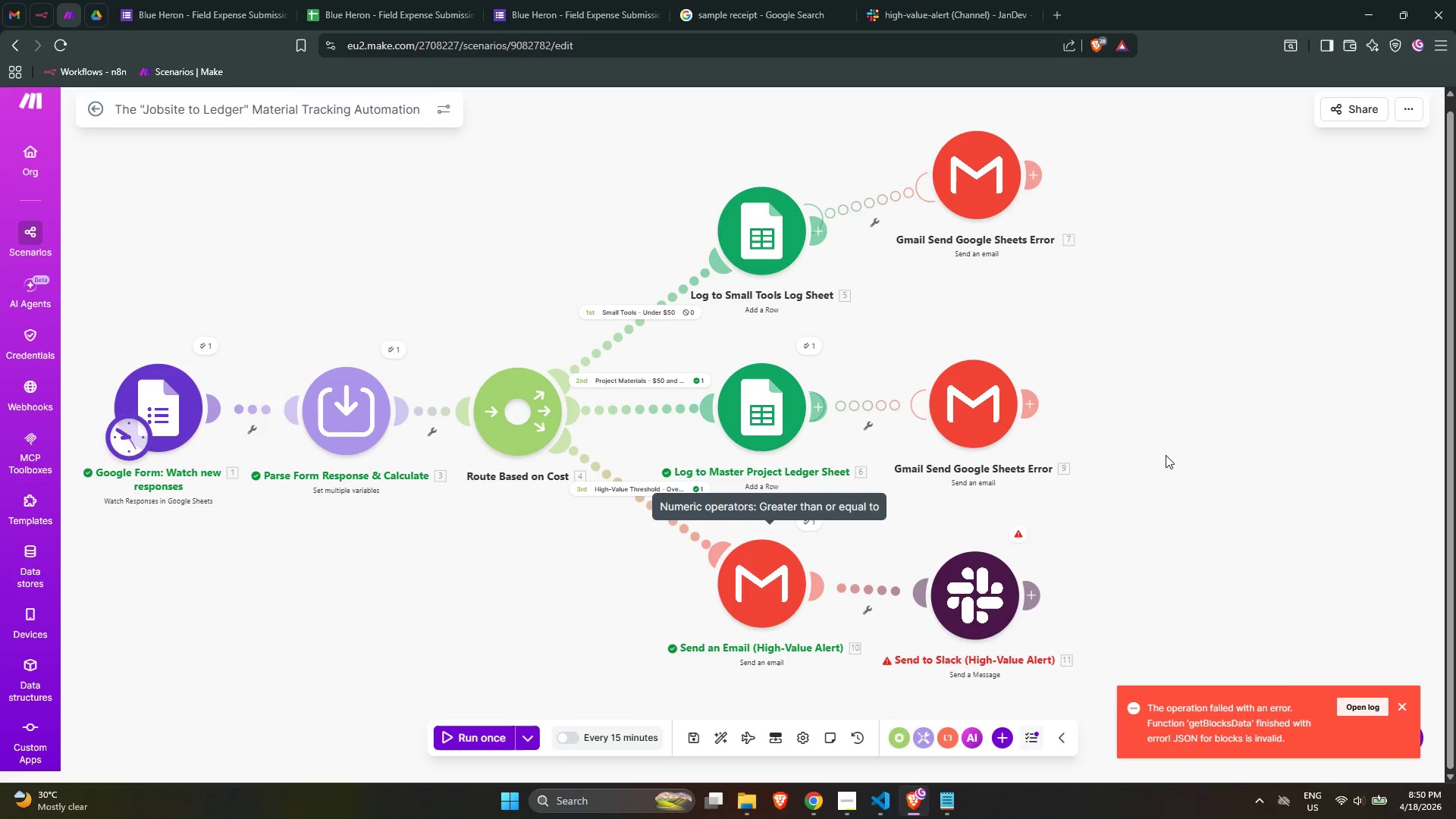 
wait(5.55)
 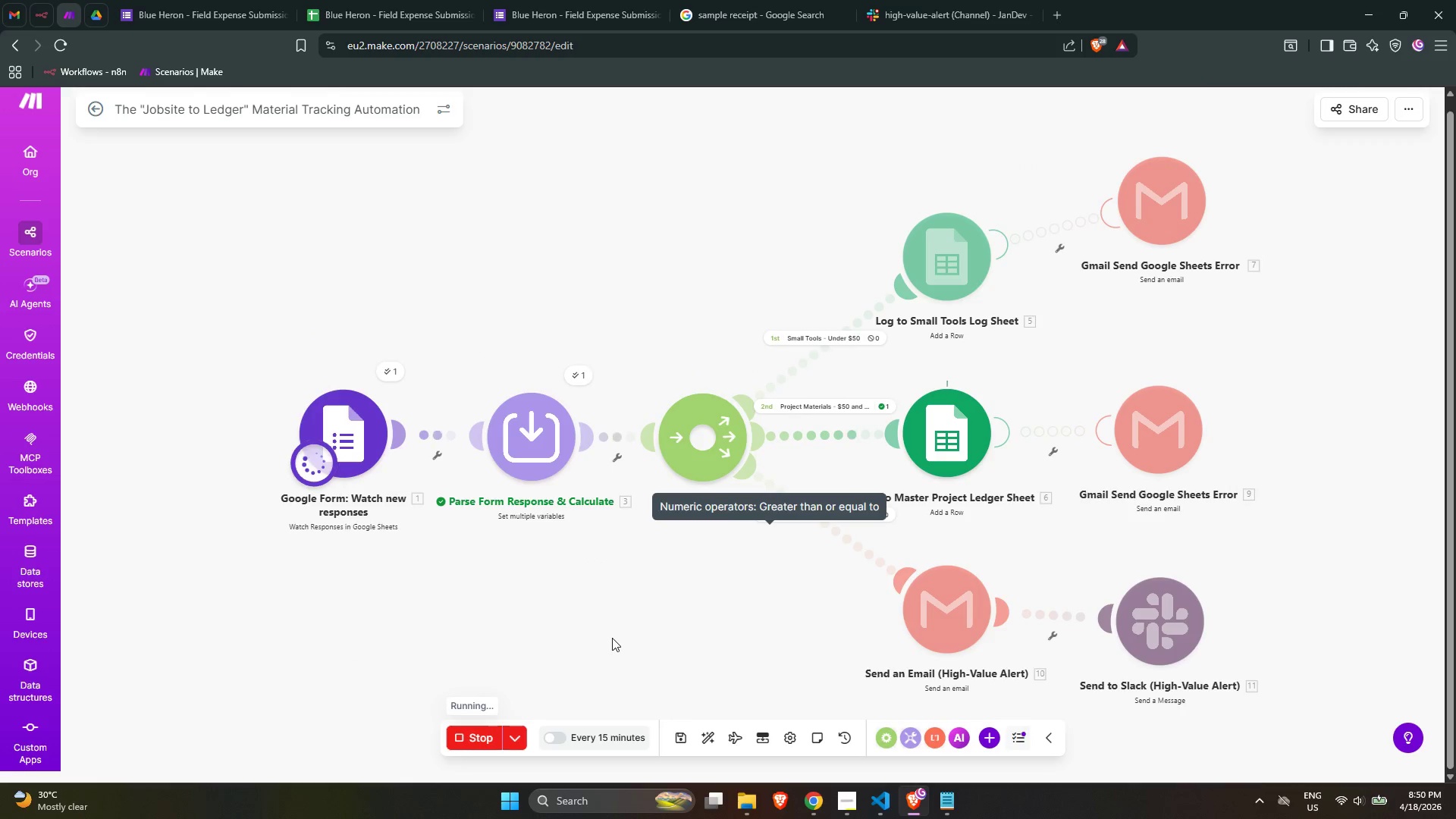 
double_click([977, 603])
 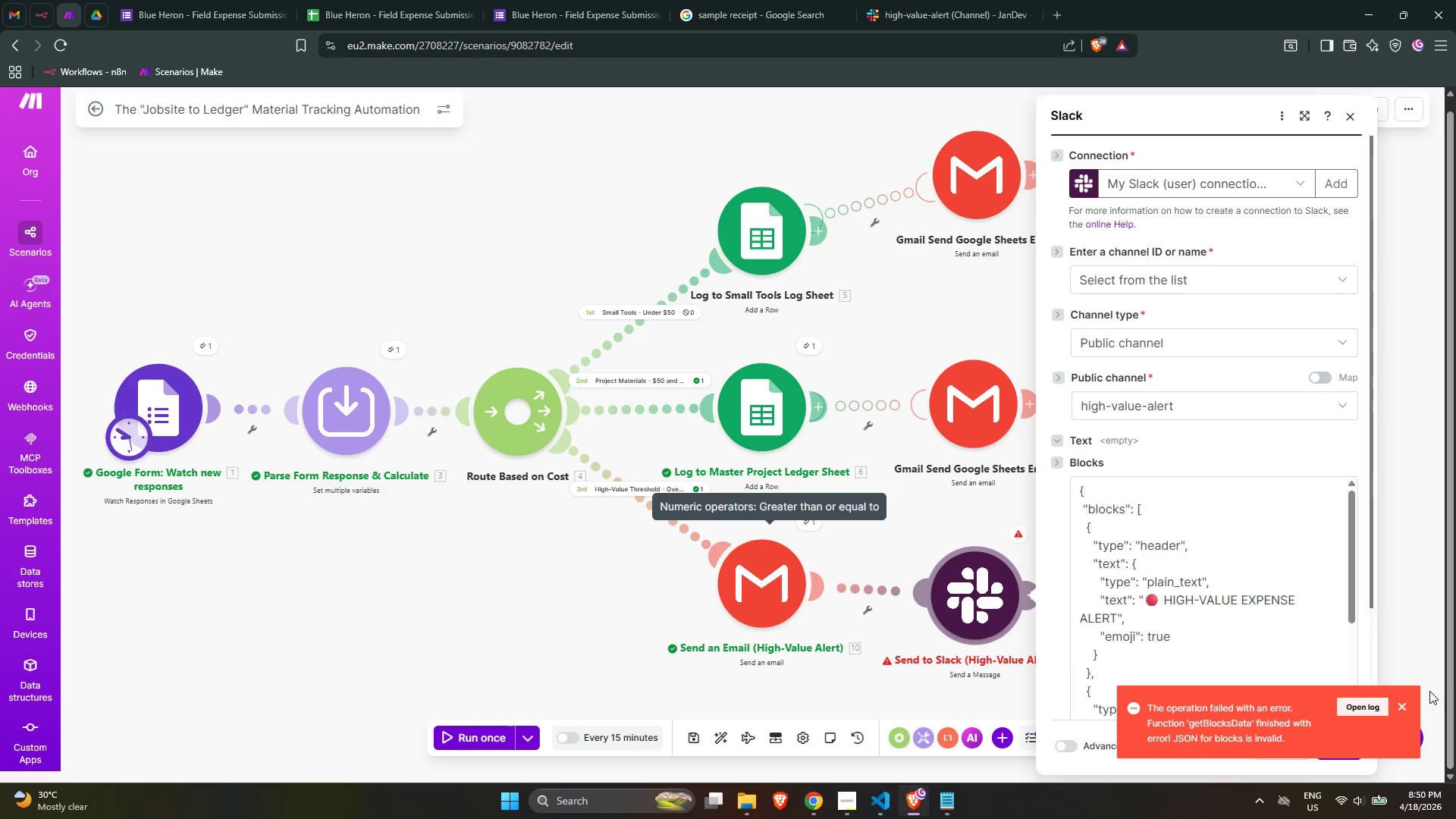 
left_click([1407, 703])
 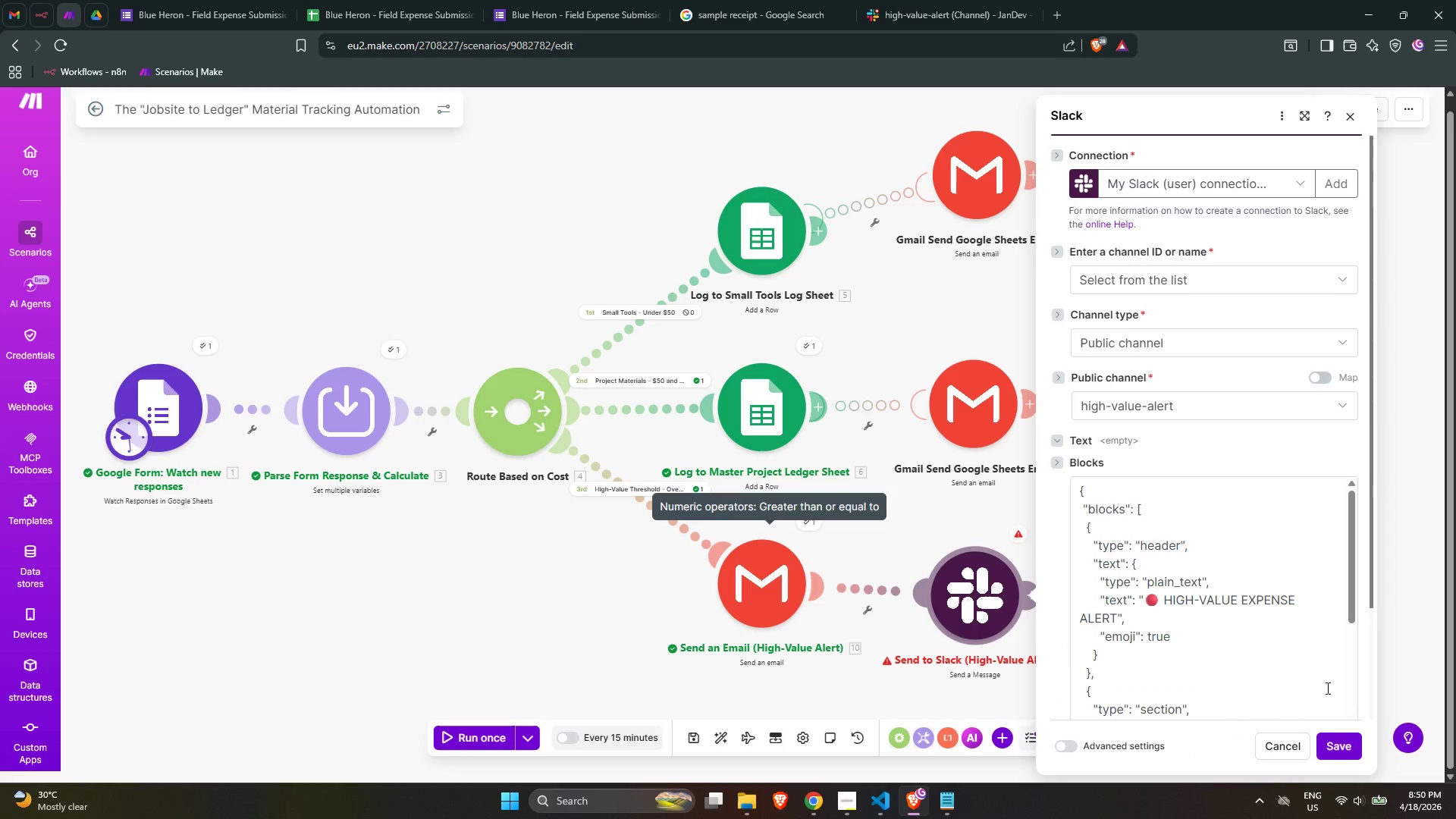 
scroll: coordinate [1289, 657], scroll_direction: down, amount: 2.0
 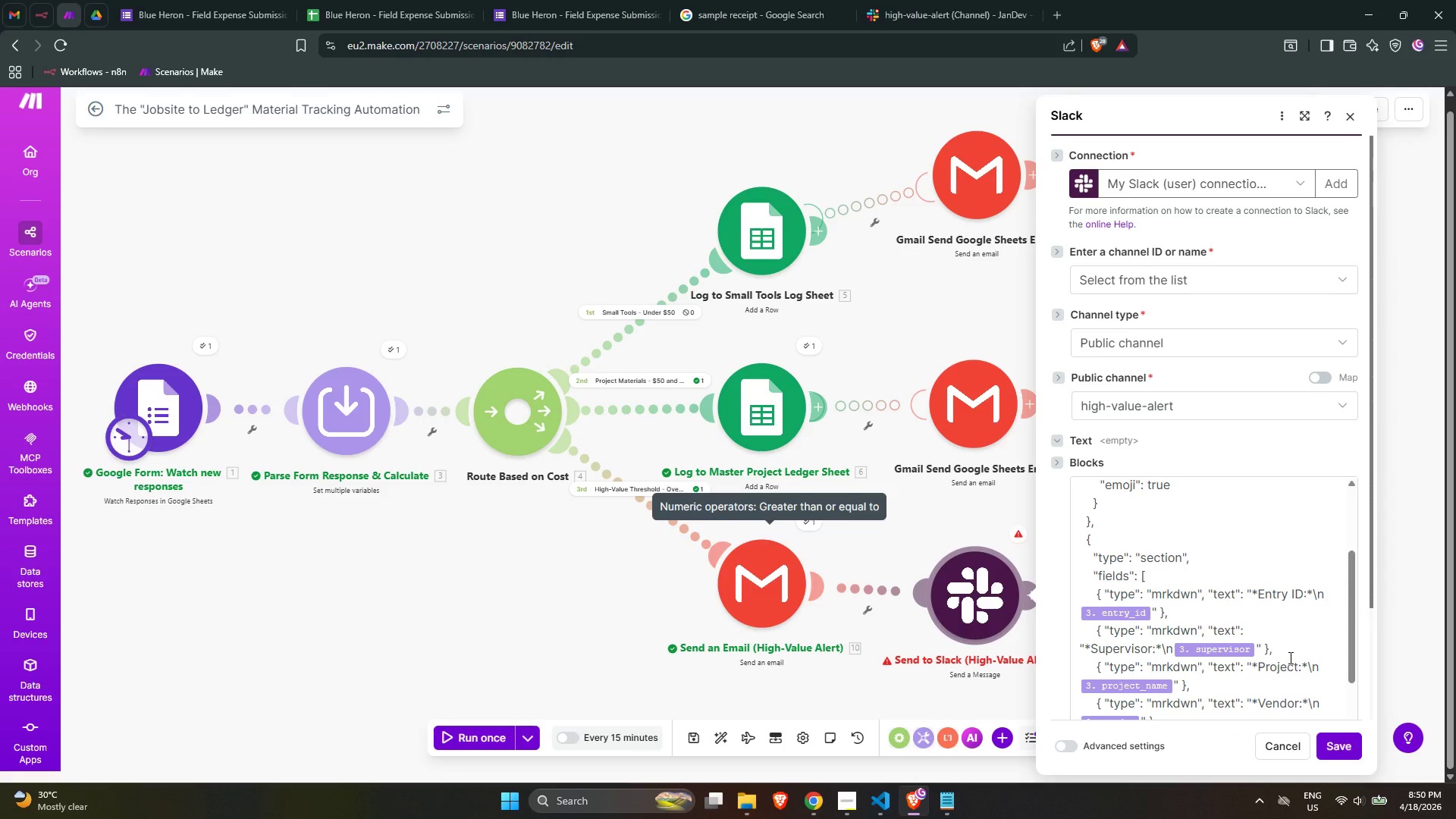 
left_click([1289, 657])
 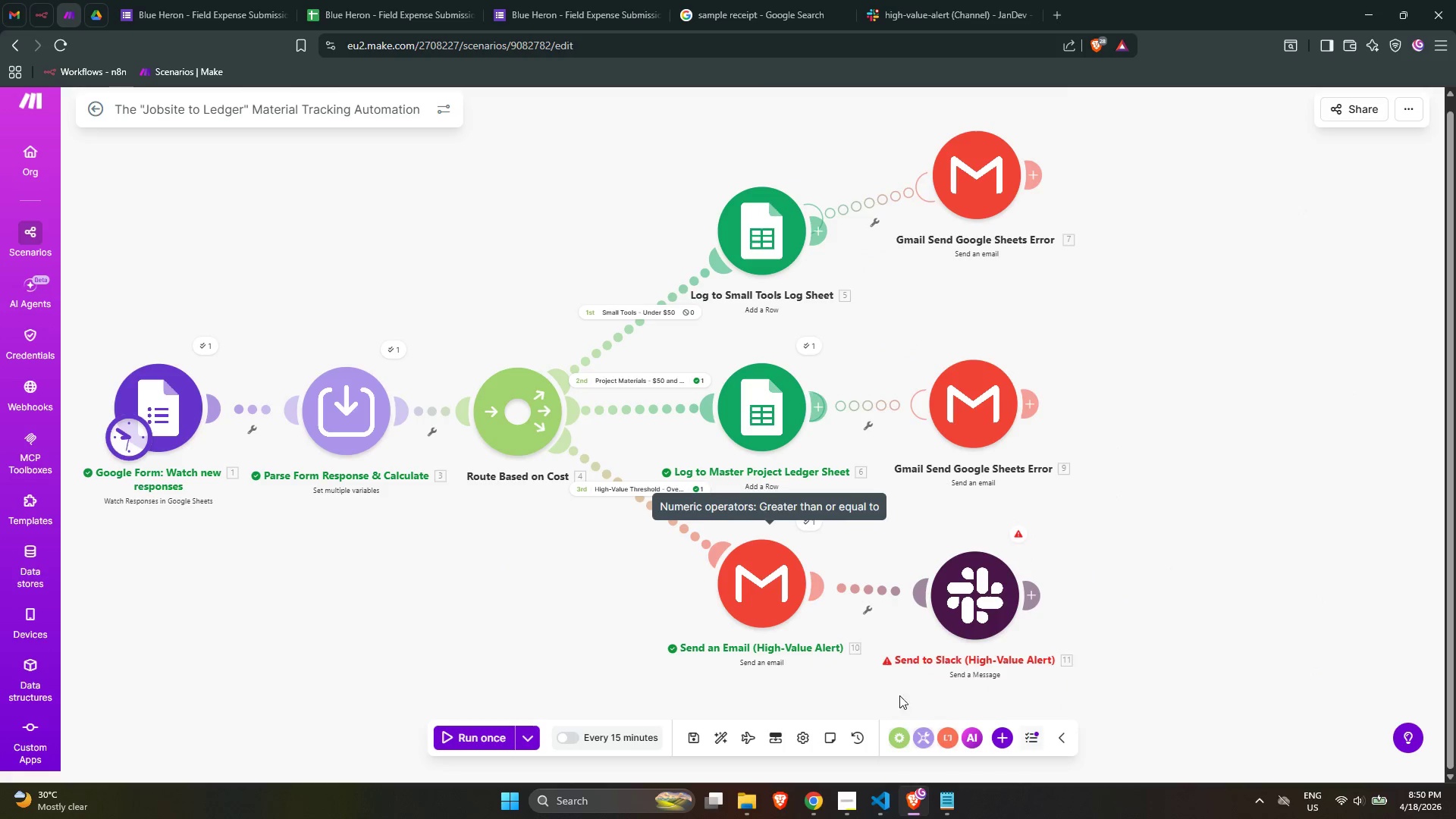 
left_click([979, 600])
 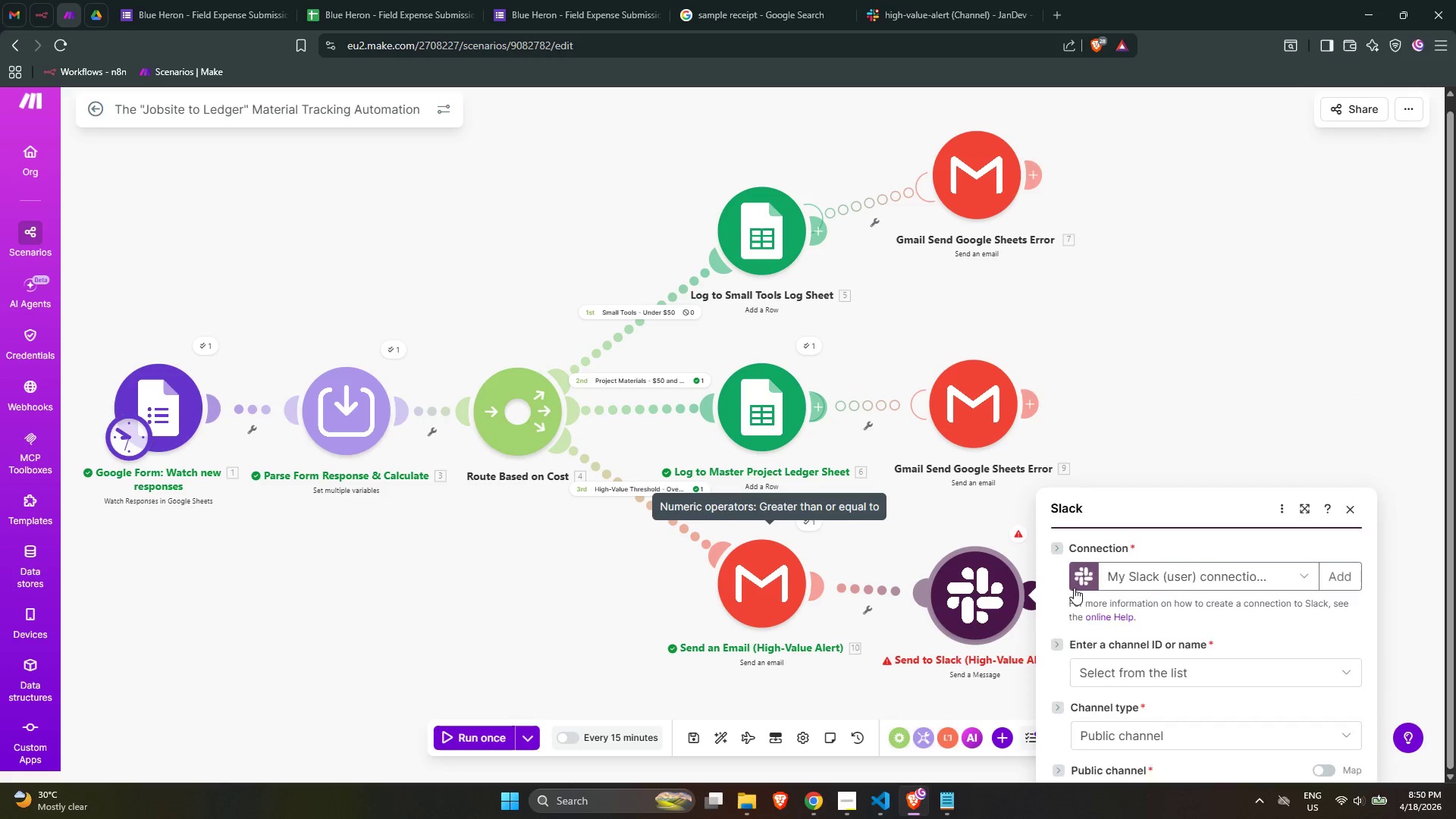 
scroll: coordinate [1144, 577], scroll_direction: down, amount: 15.0
 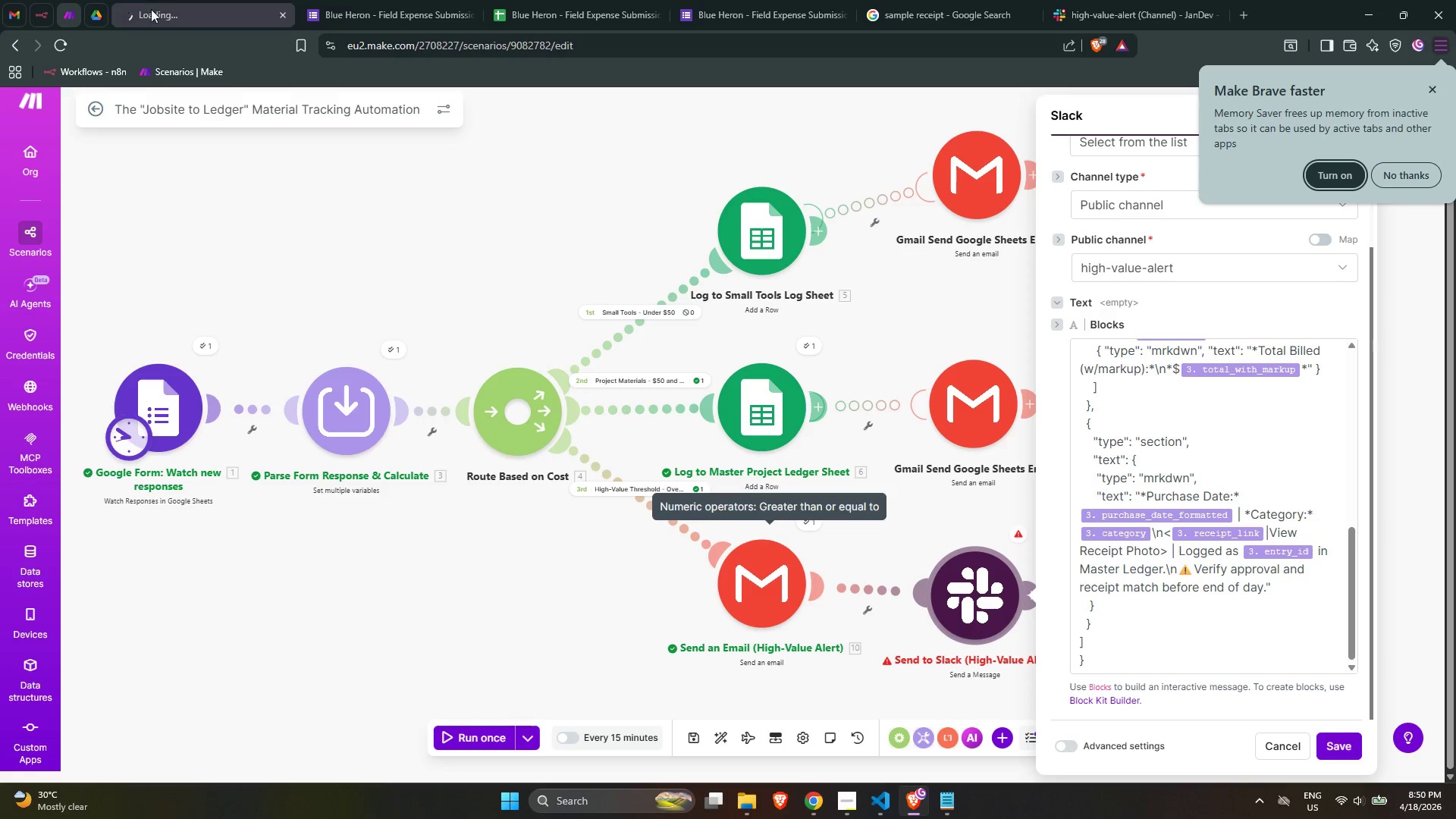 
left_click([157, 11])
 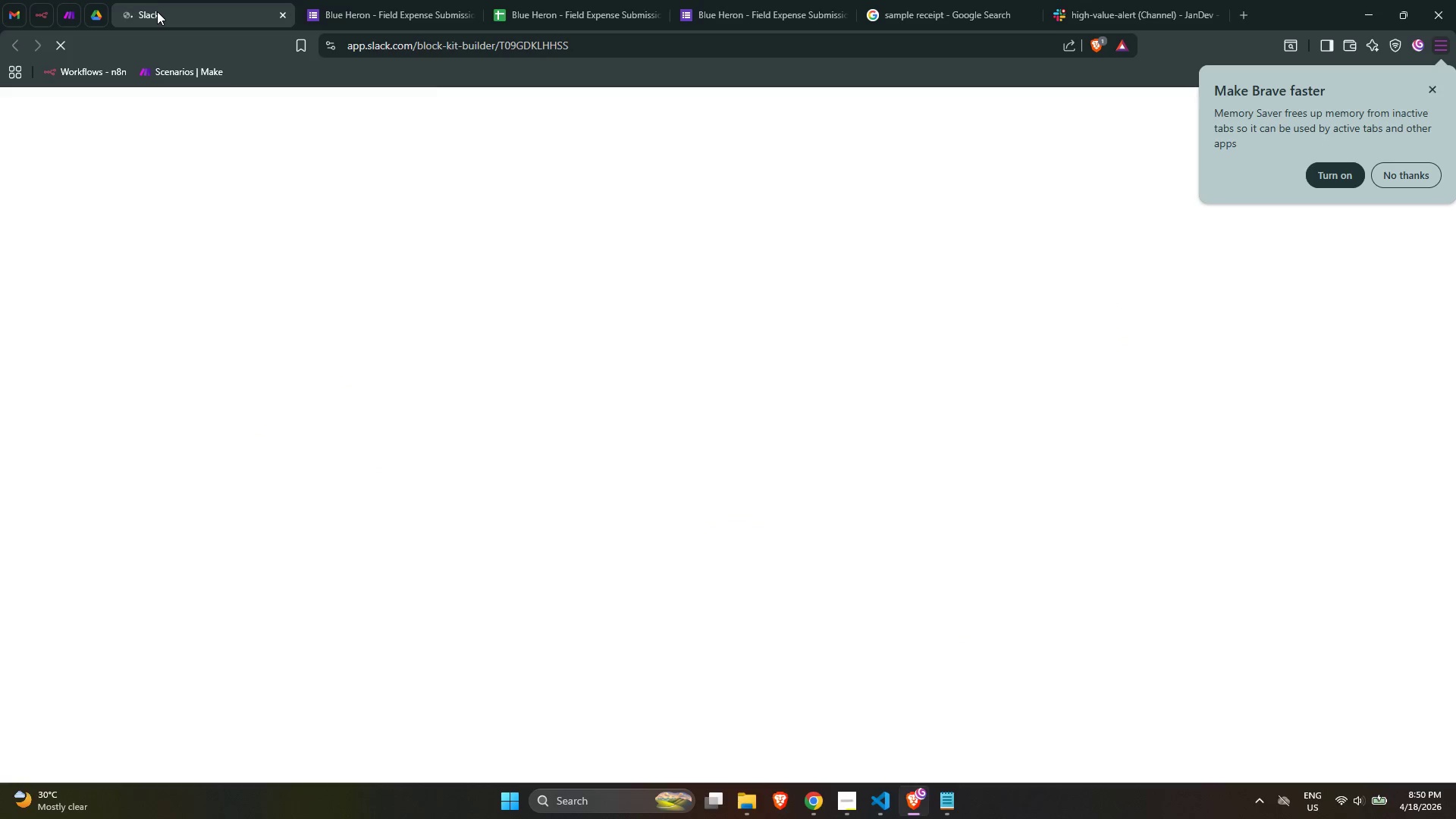 
wait(8.16)
 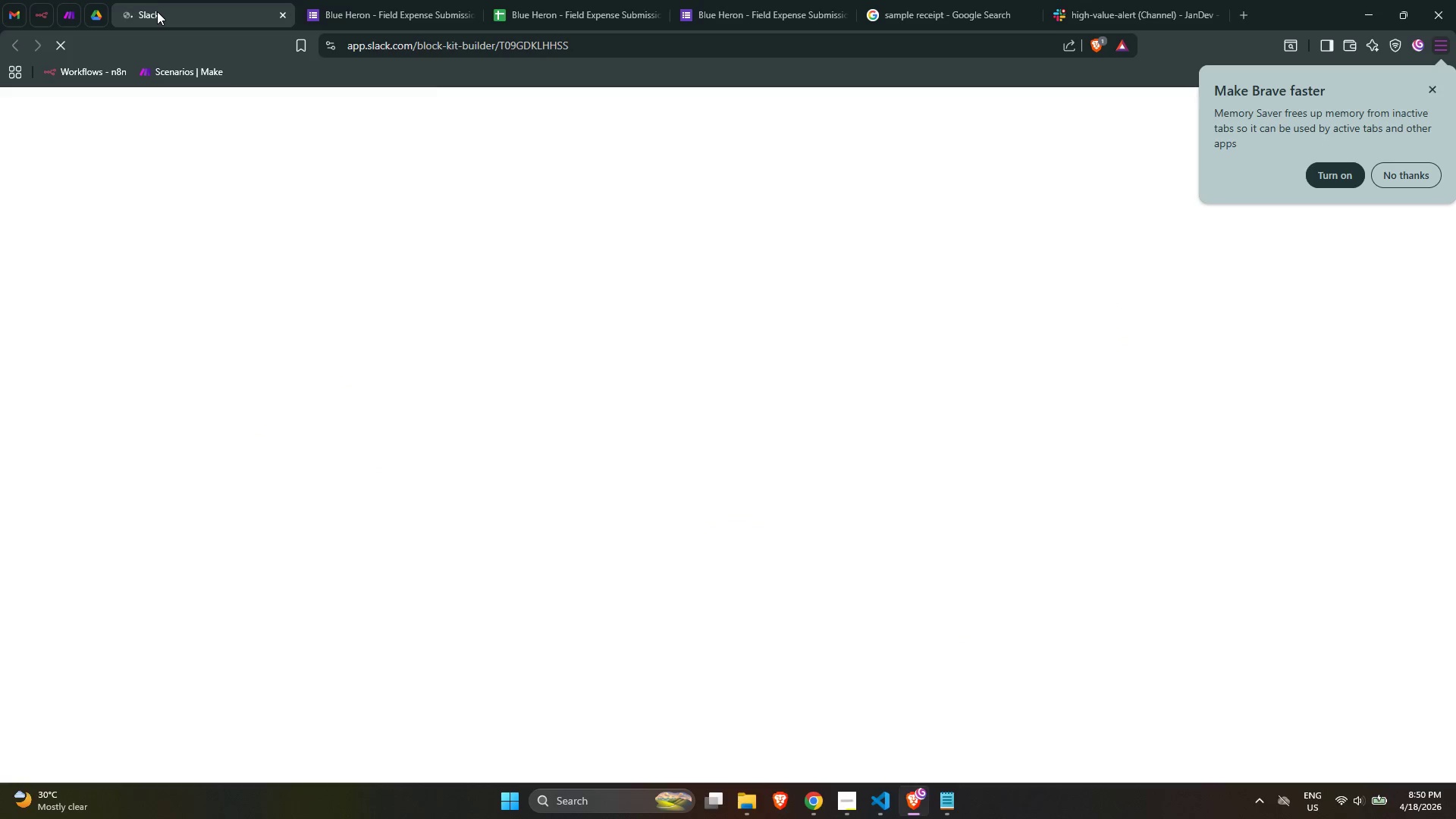 
scroll: coordinate [139, 20], scroll_direction: up, amount: 1.0
 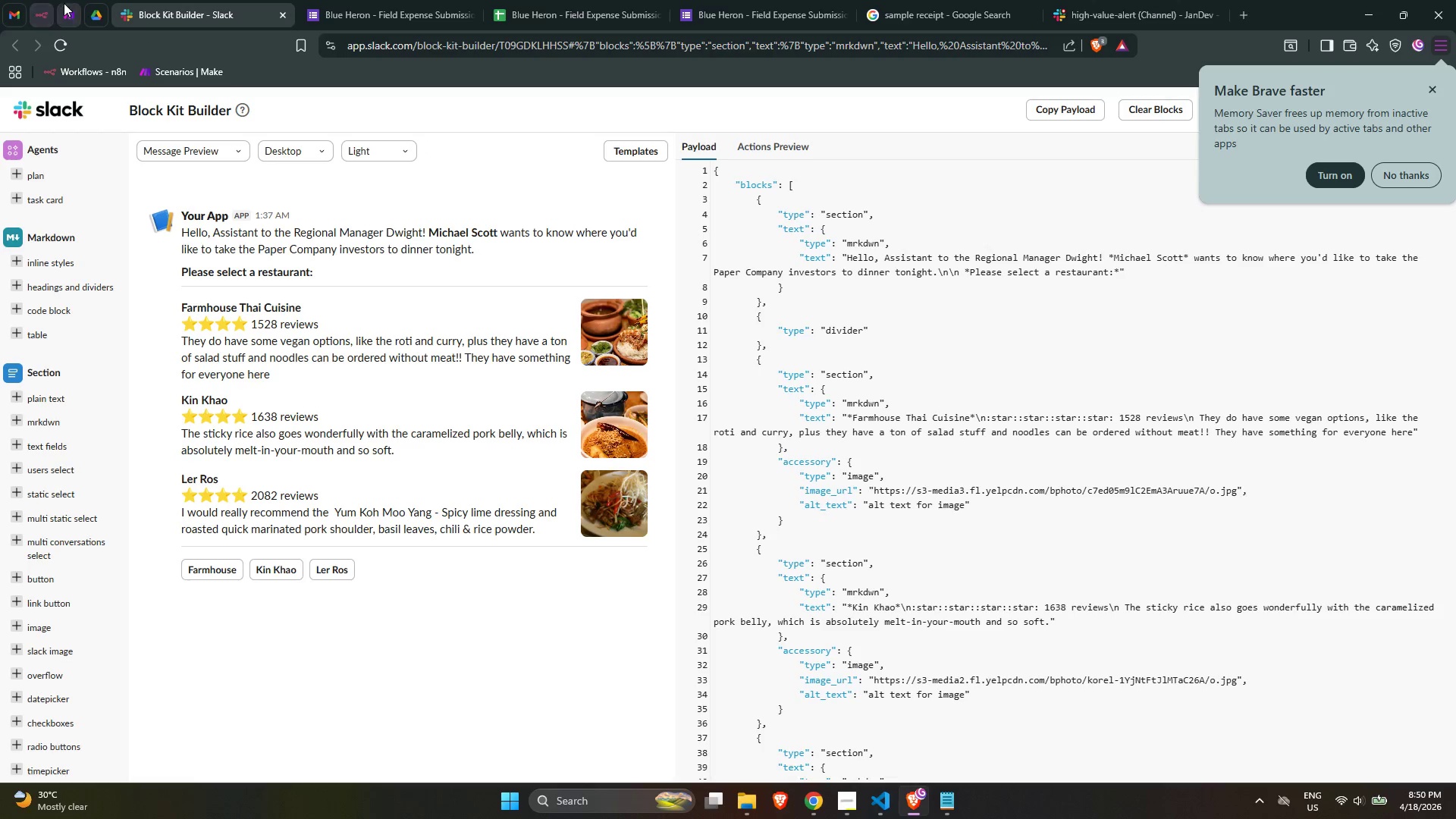 
left_click([65, 4])
 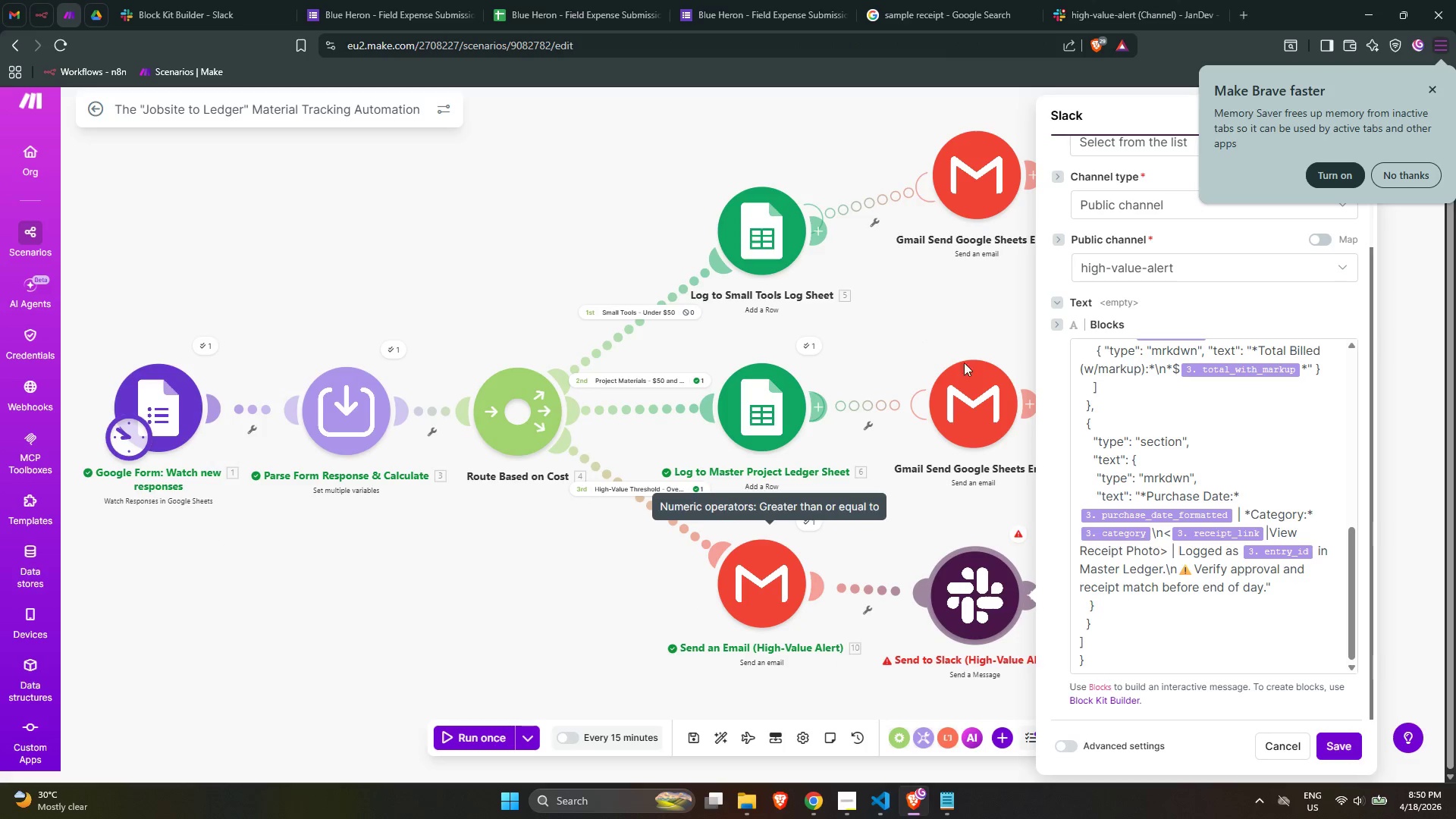 
scroll: coordinate [1175, 411], scroll_direction: up, amount: 9.0
 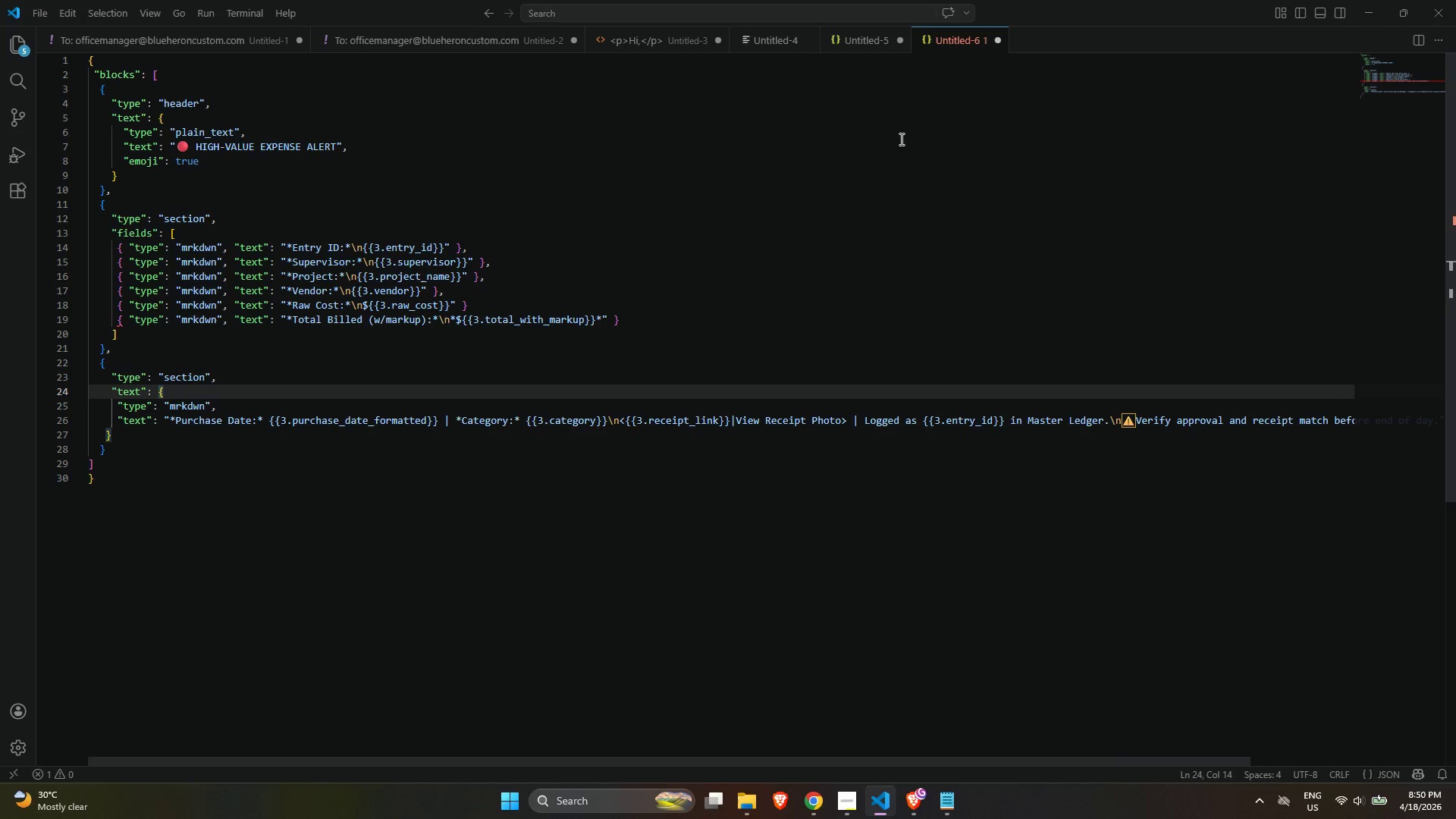 
key(Control+N)
 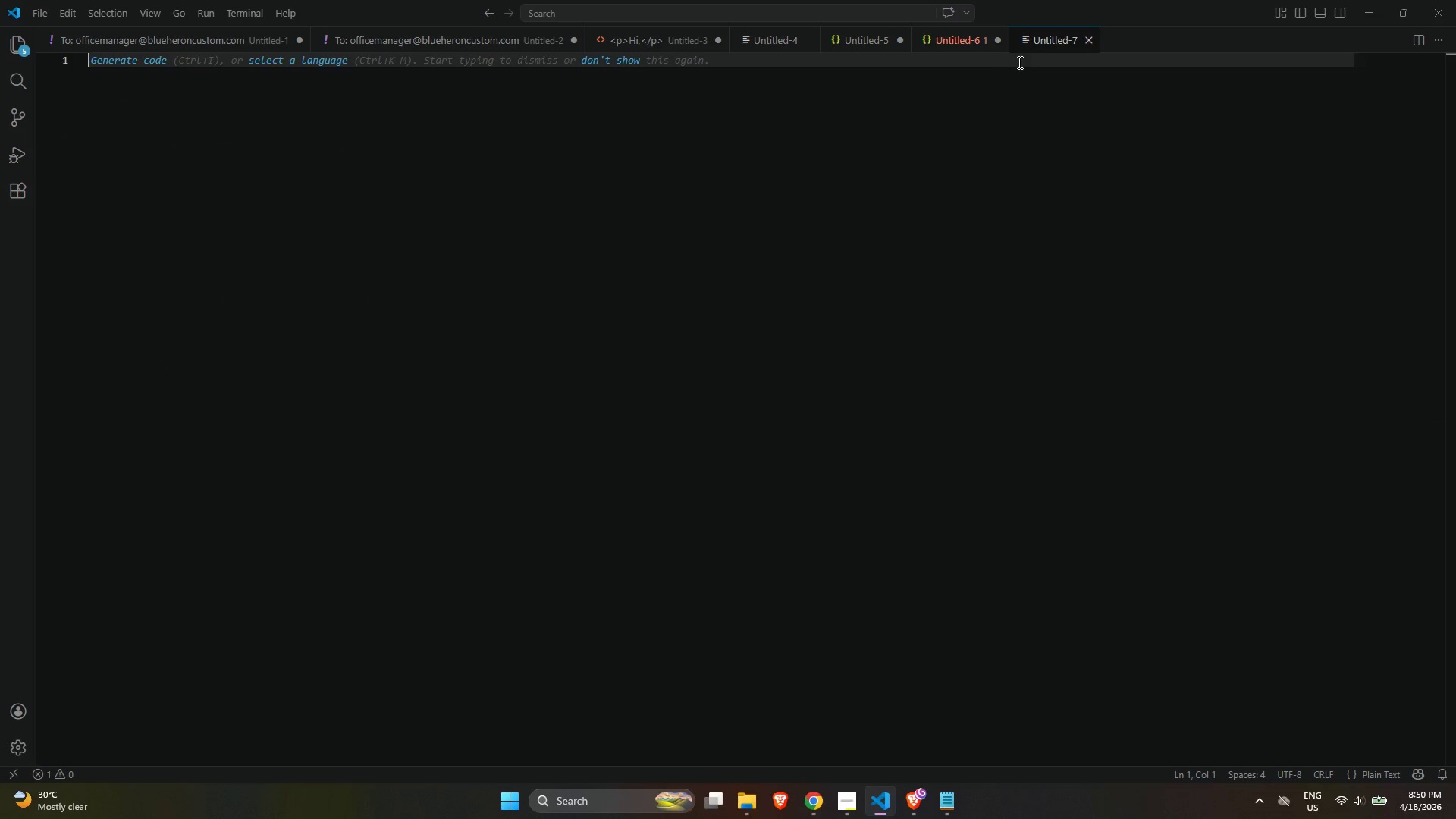 
left_click_drag(start_coordinate=[1043, 42], to_coordinate=[1450, 228])
 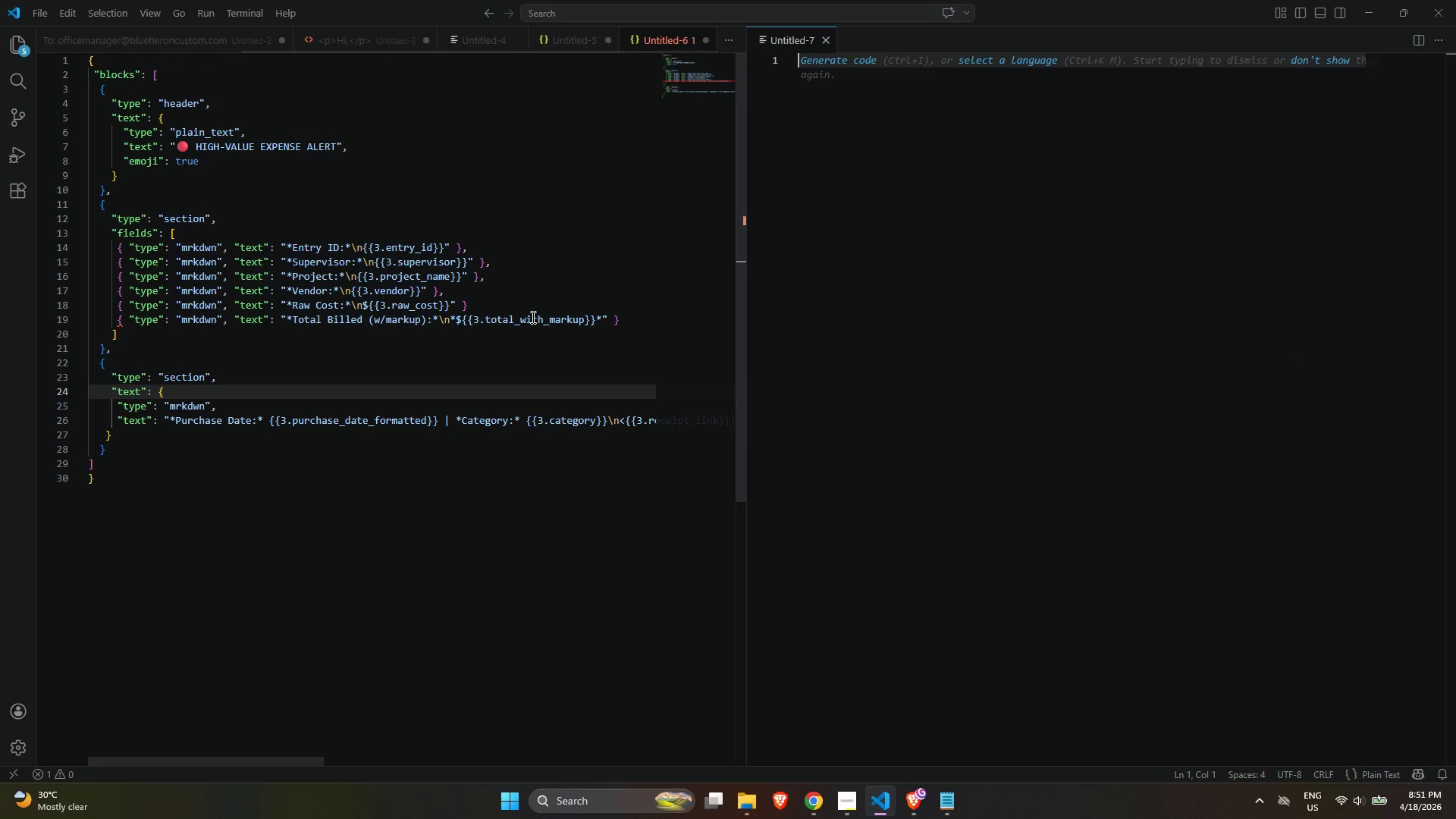 
key(Space)
 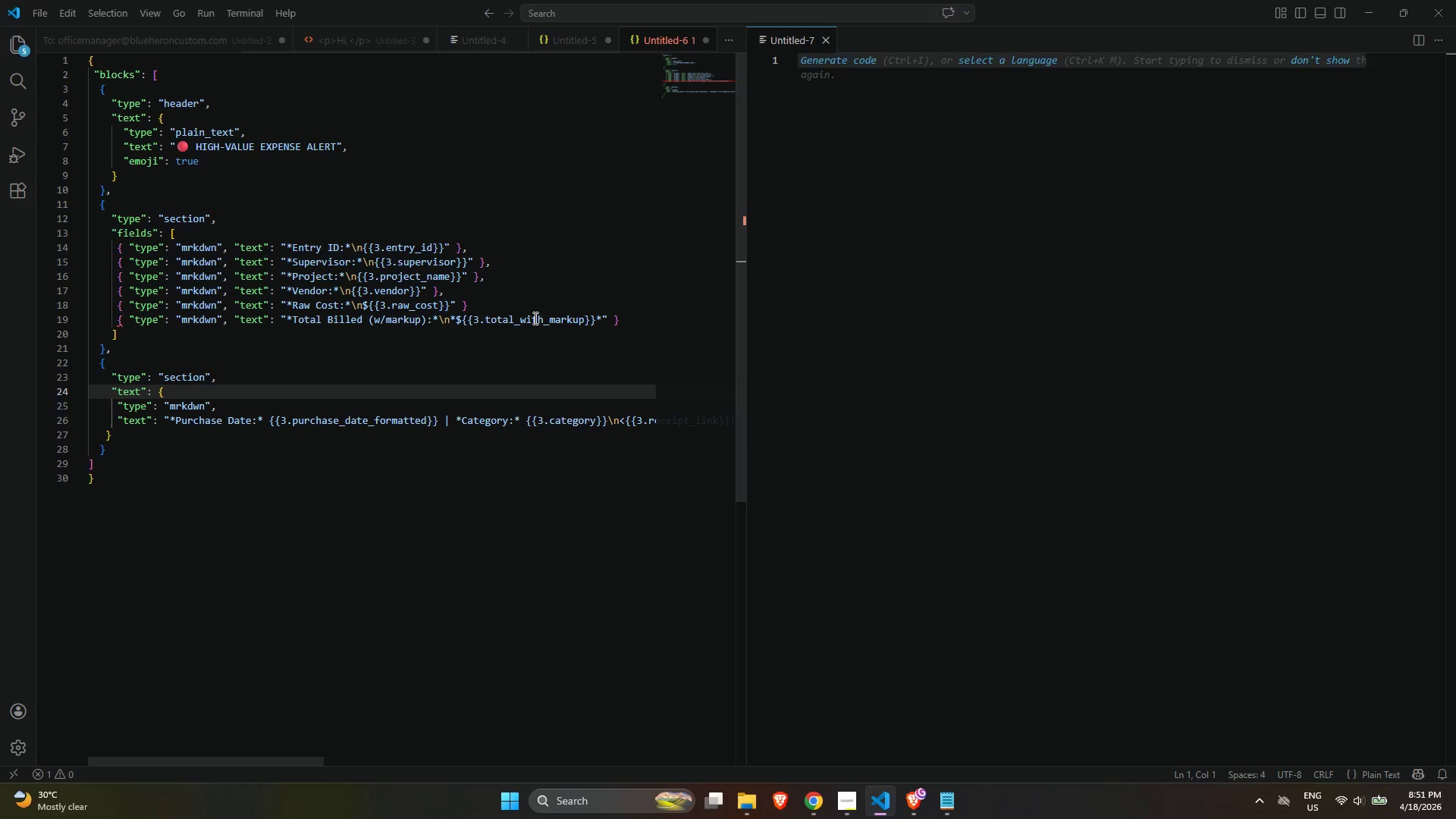 
key(Tab)
 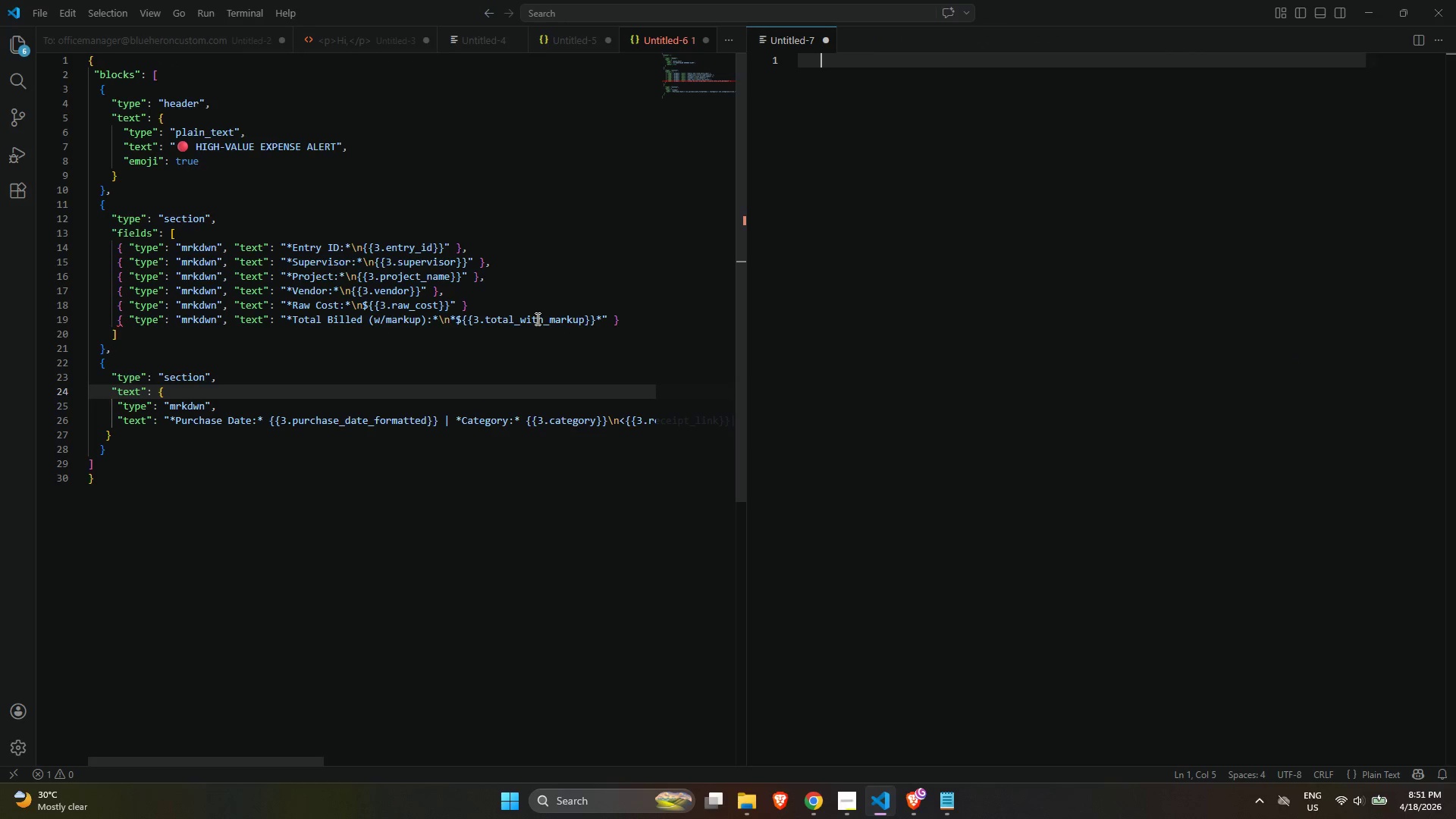 
scroll: coordinate [532, 317], scroll_direction: up, amount: 5.0
 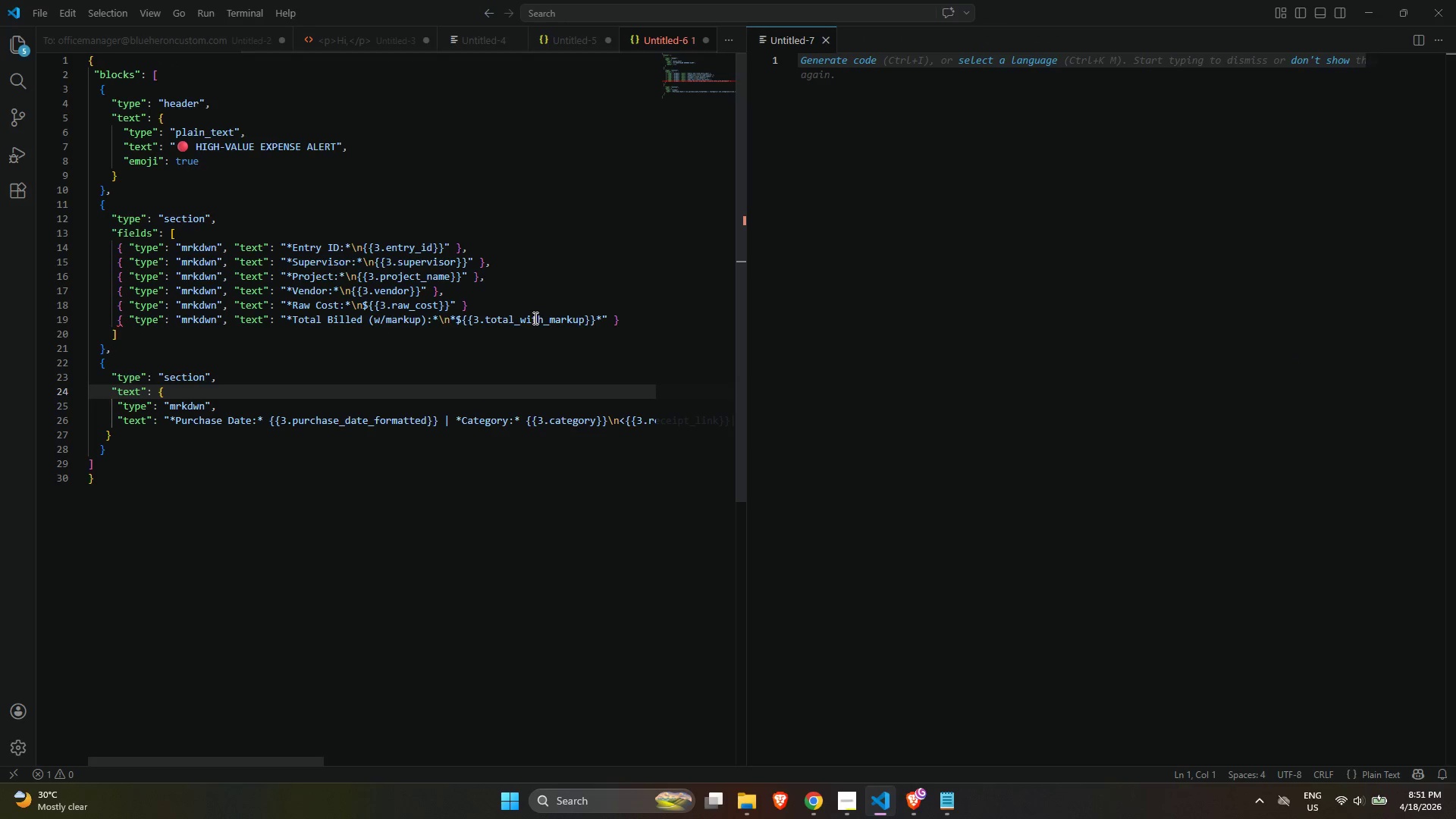 
key(Alt+AltLeft)
 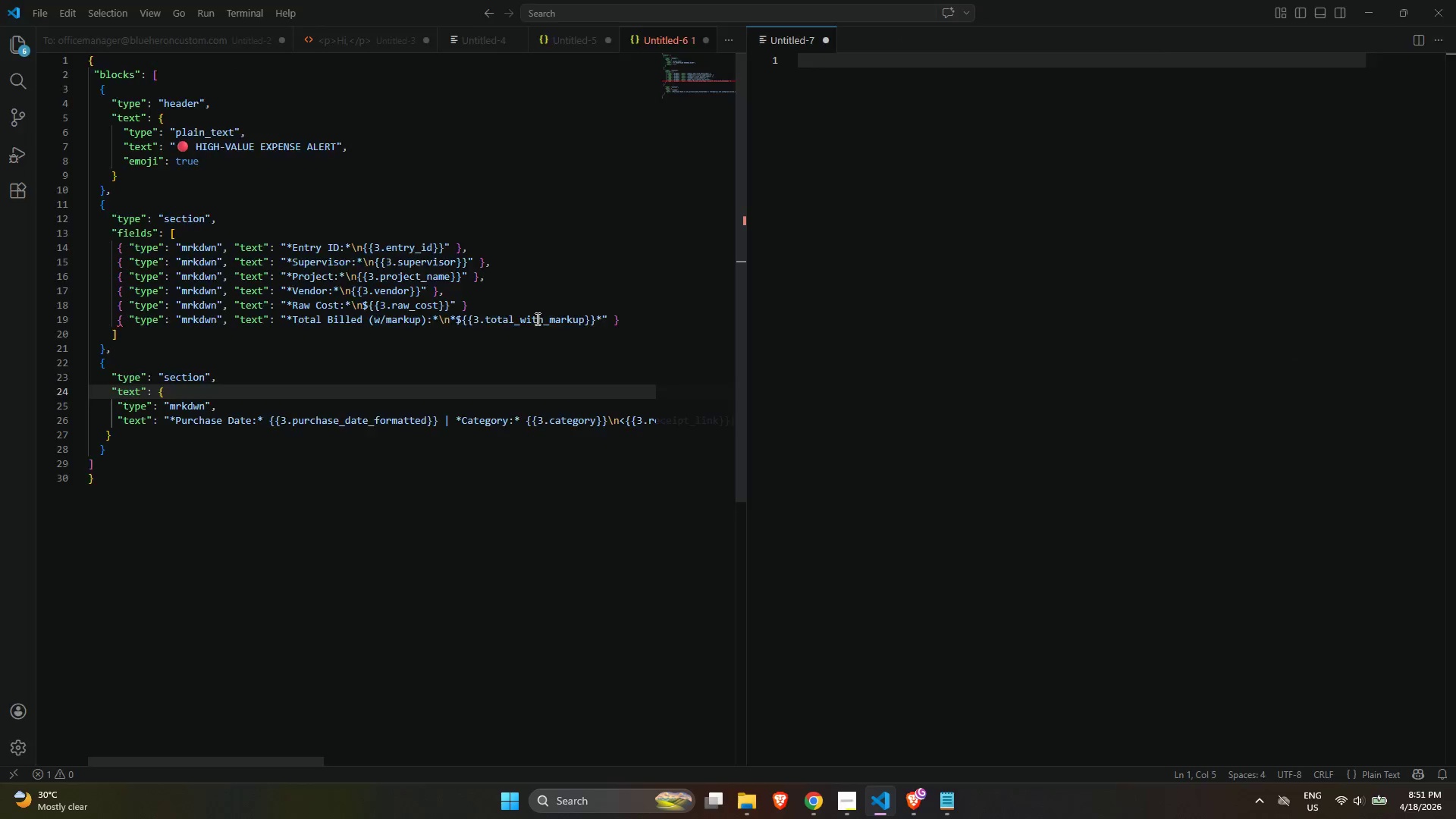 
key(Alt+Tab)
 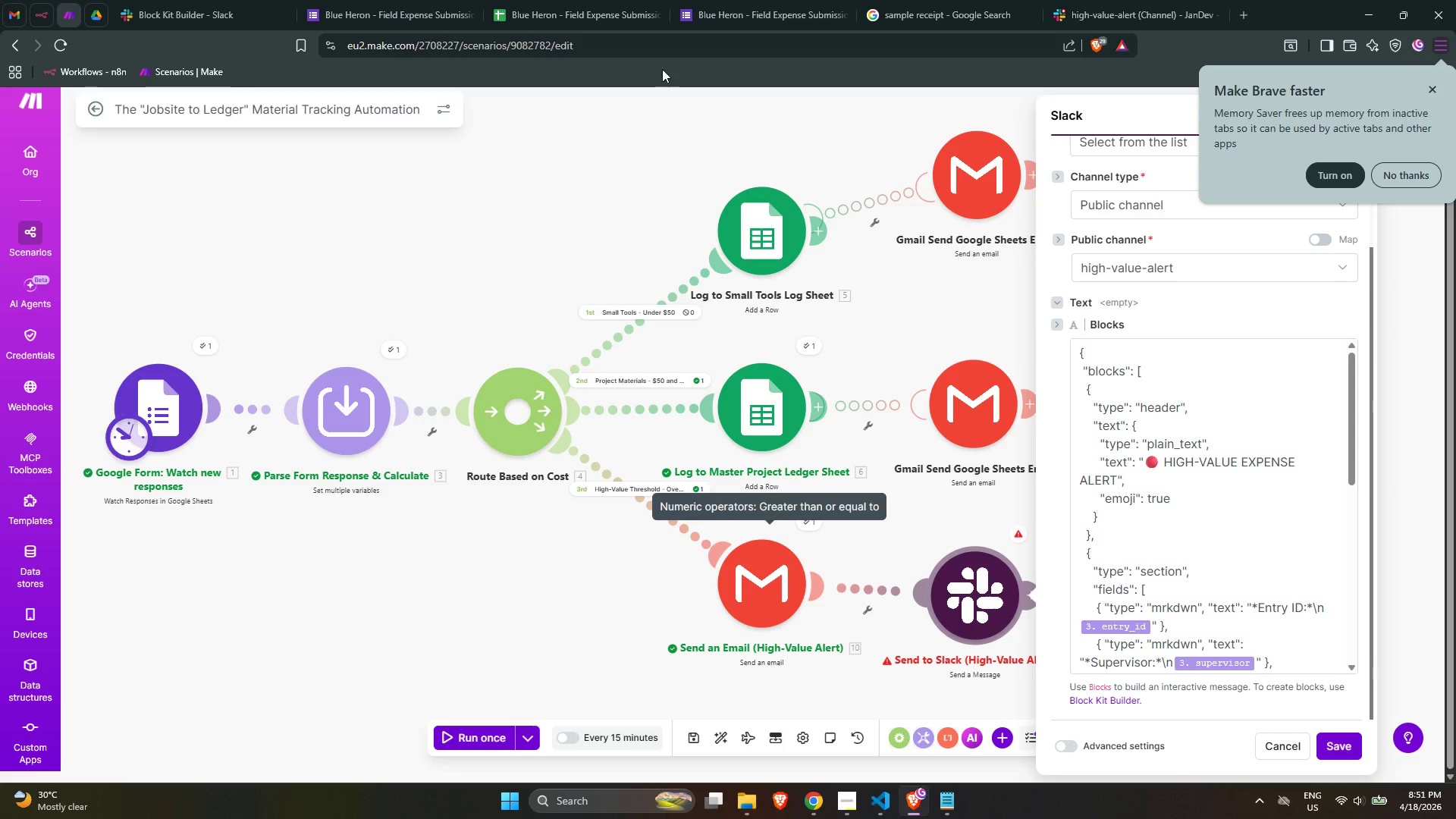 
left_click([563, 220])
 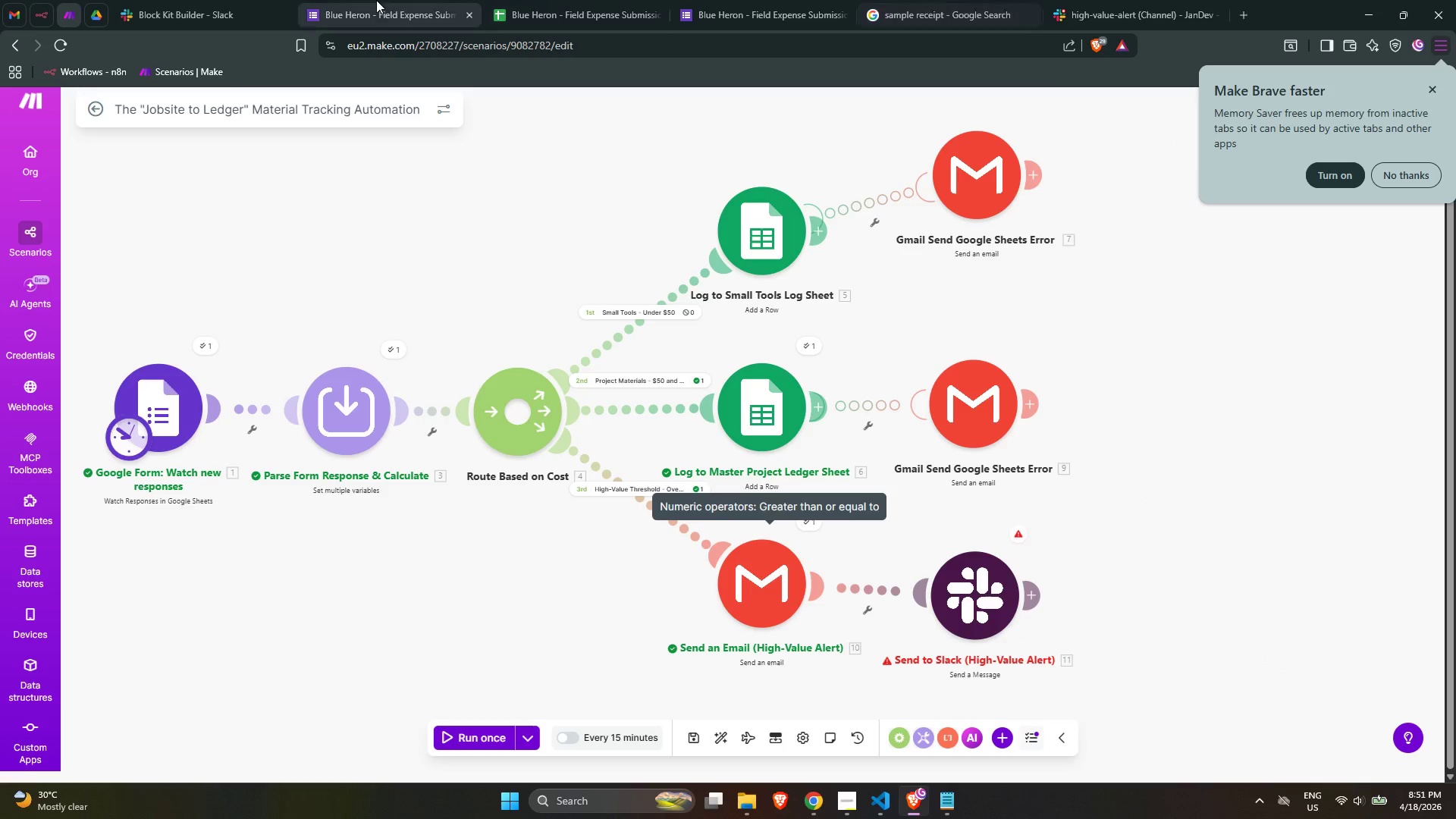 
left_click([198, 0])
 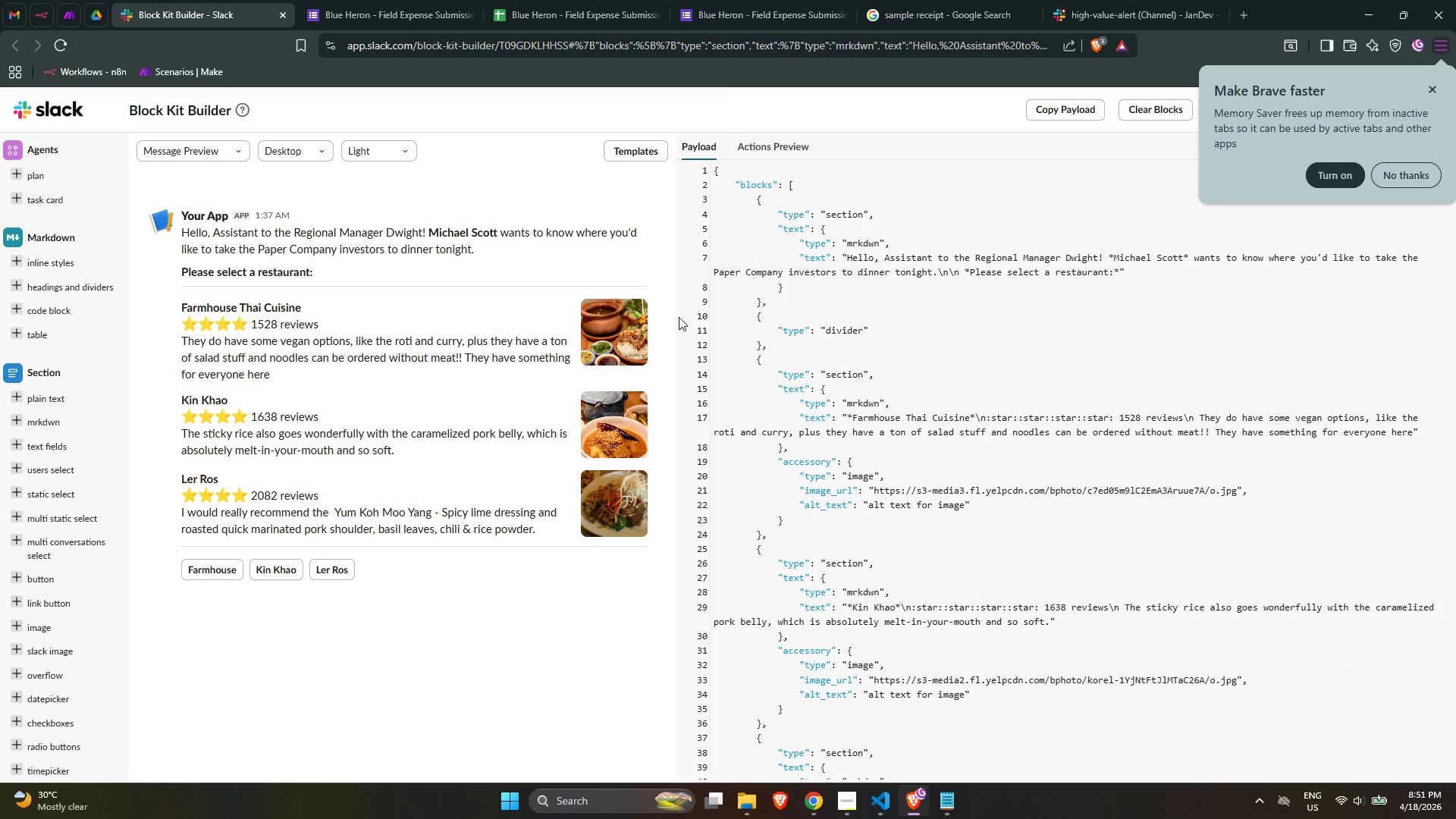 
left_click([968, 365])
 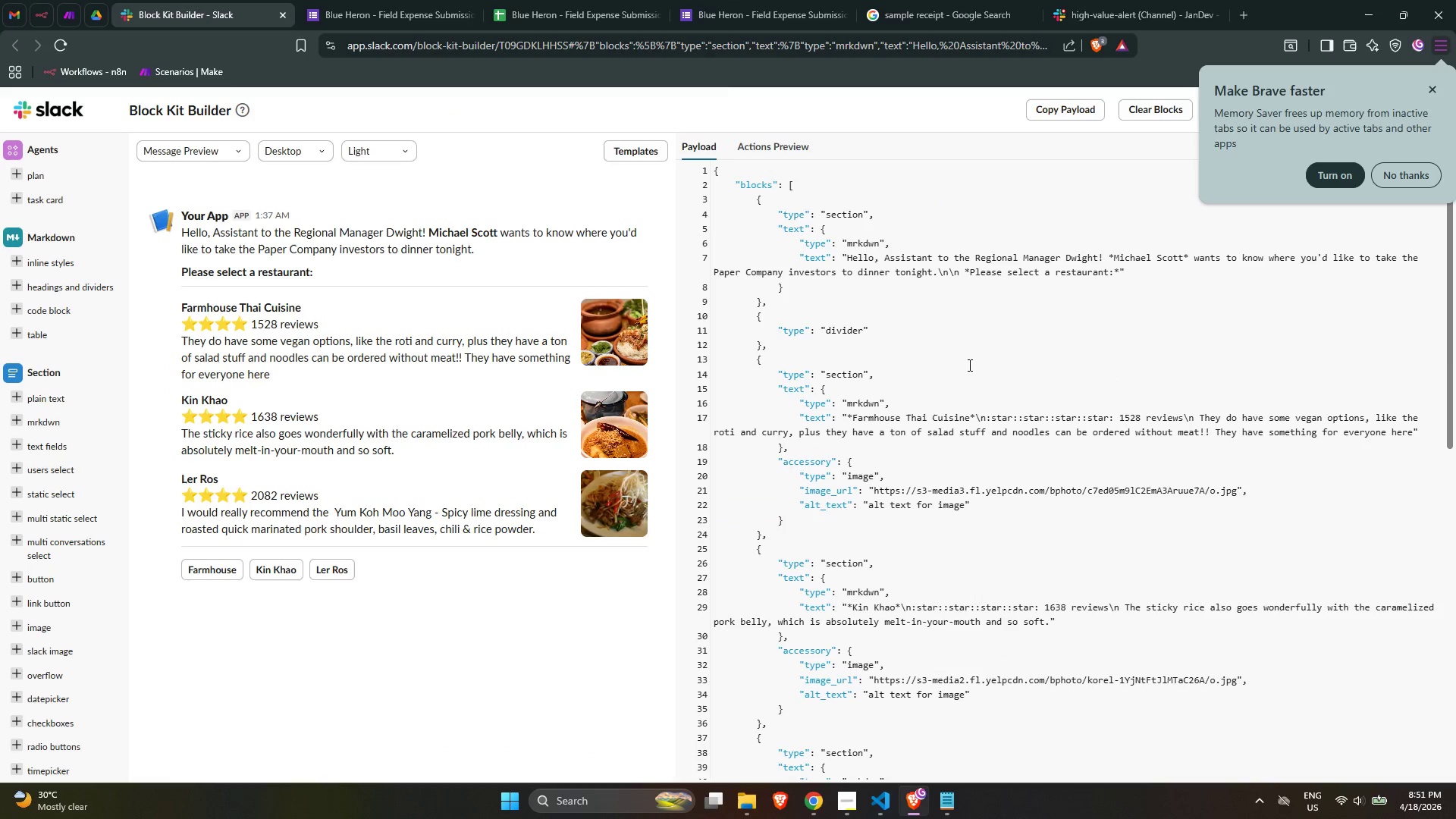 
key(Control+ControlLeft)
 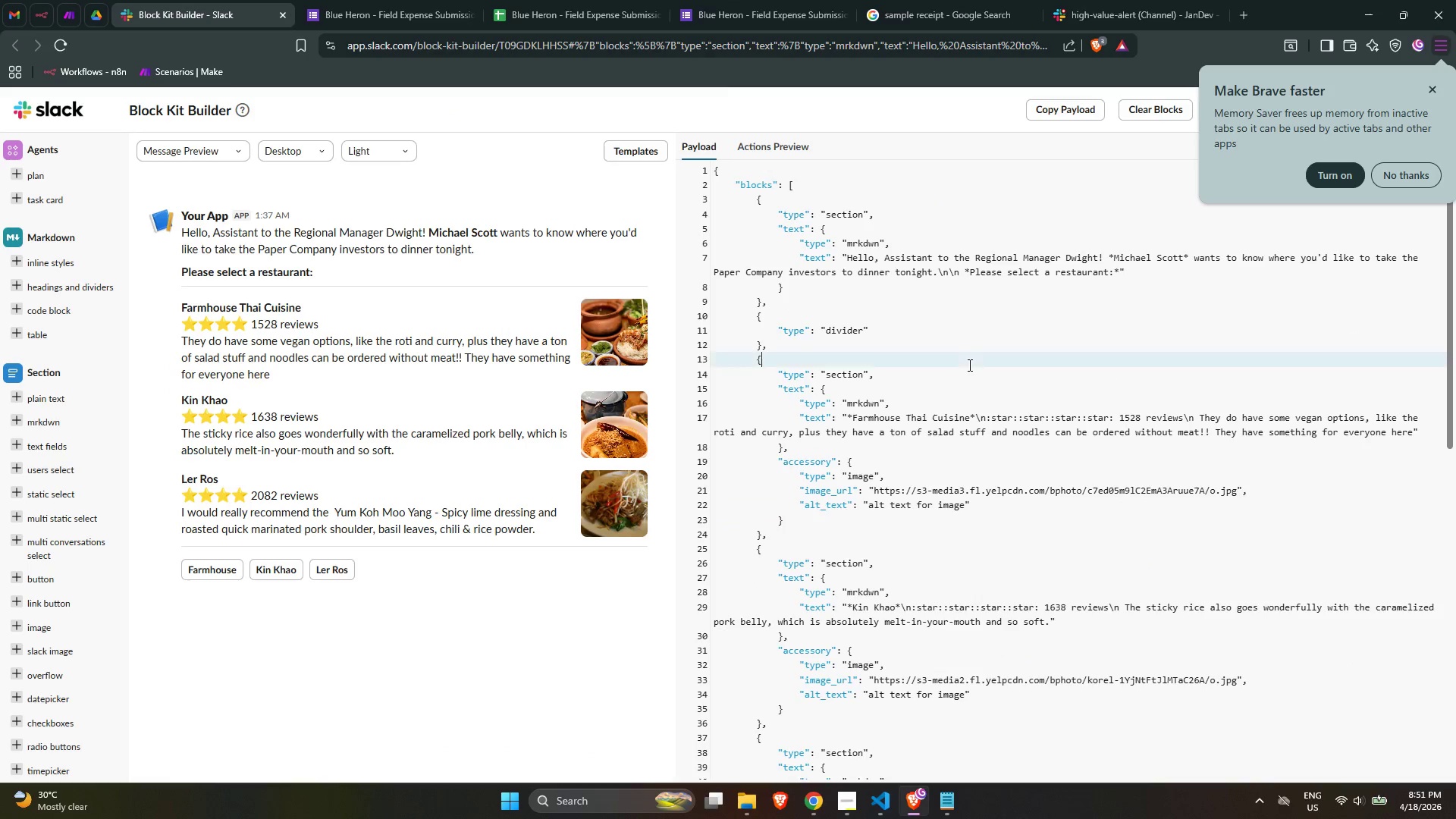 
key(Control+A)
 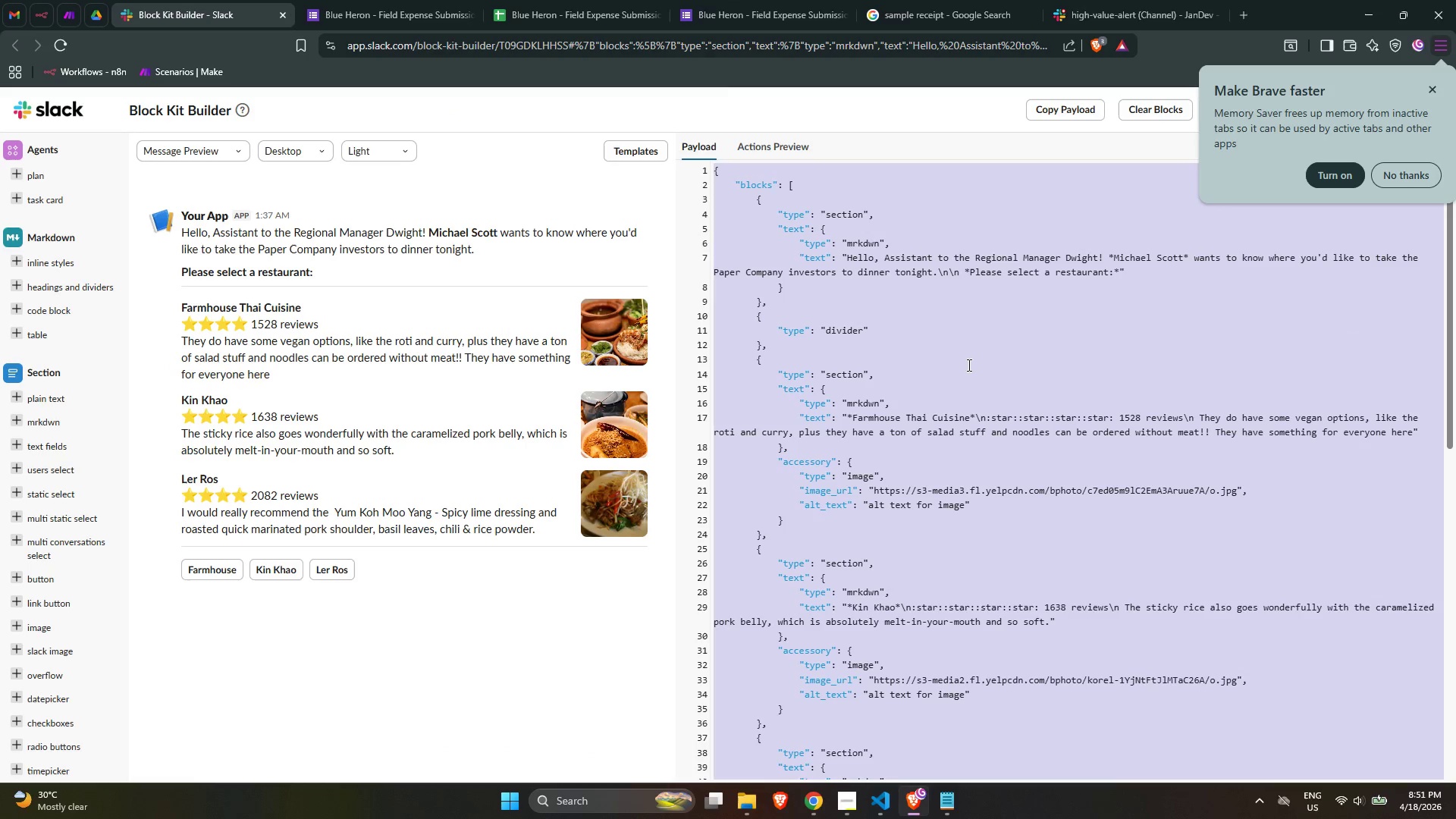 
key(Control+C)
 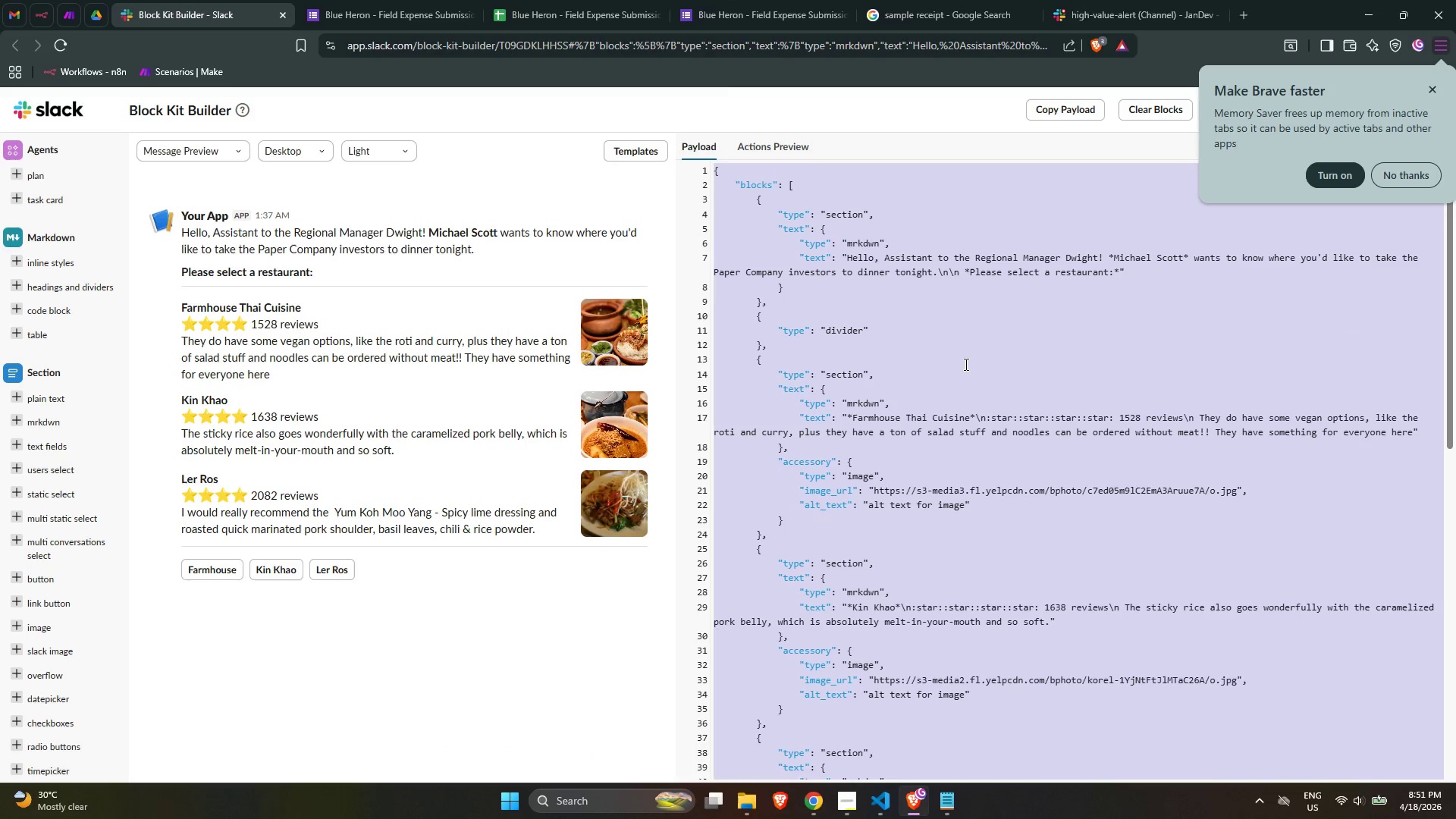 
key(Control+C)
 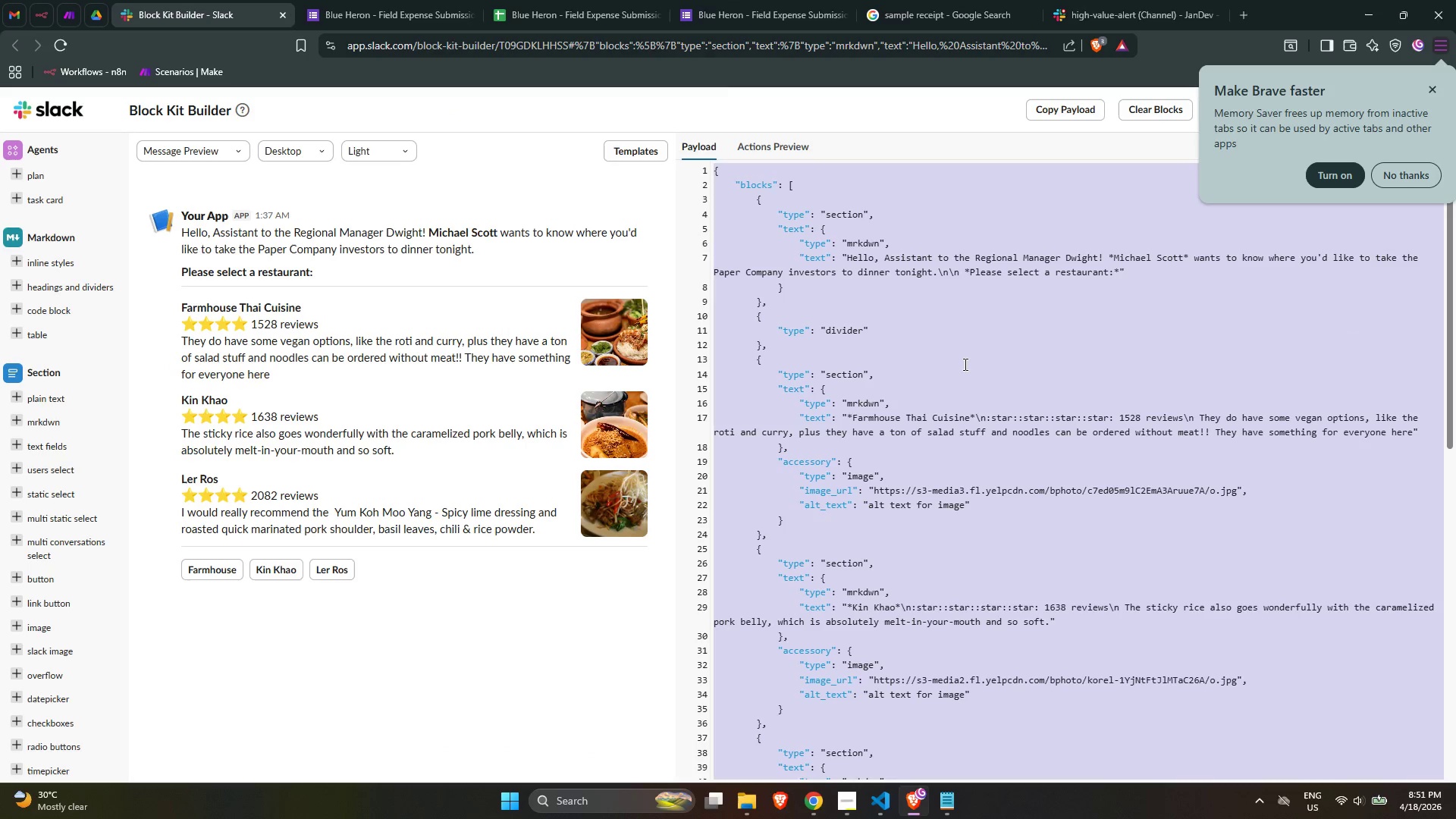 
key(Control+C)
 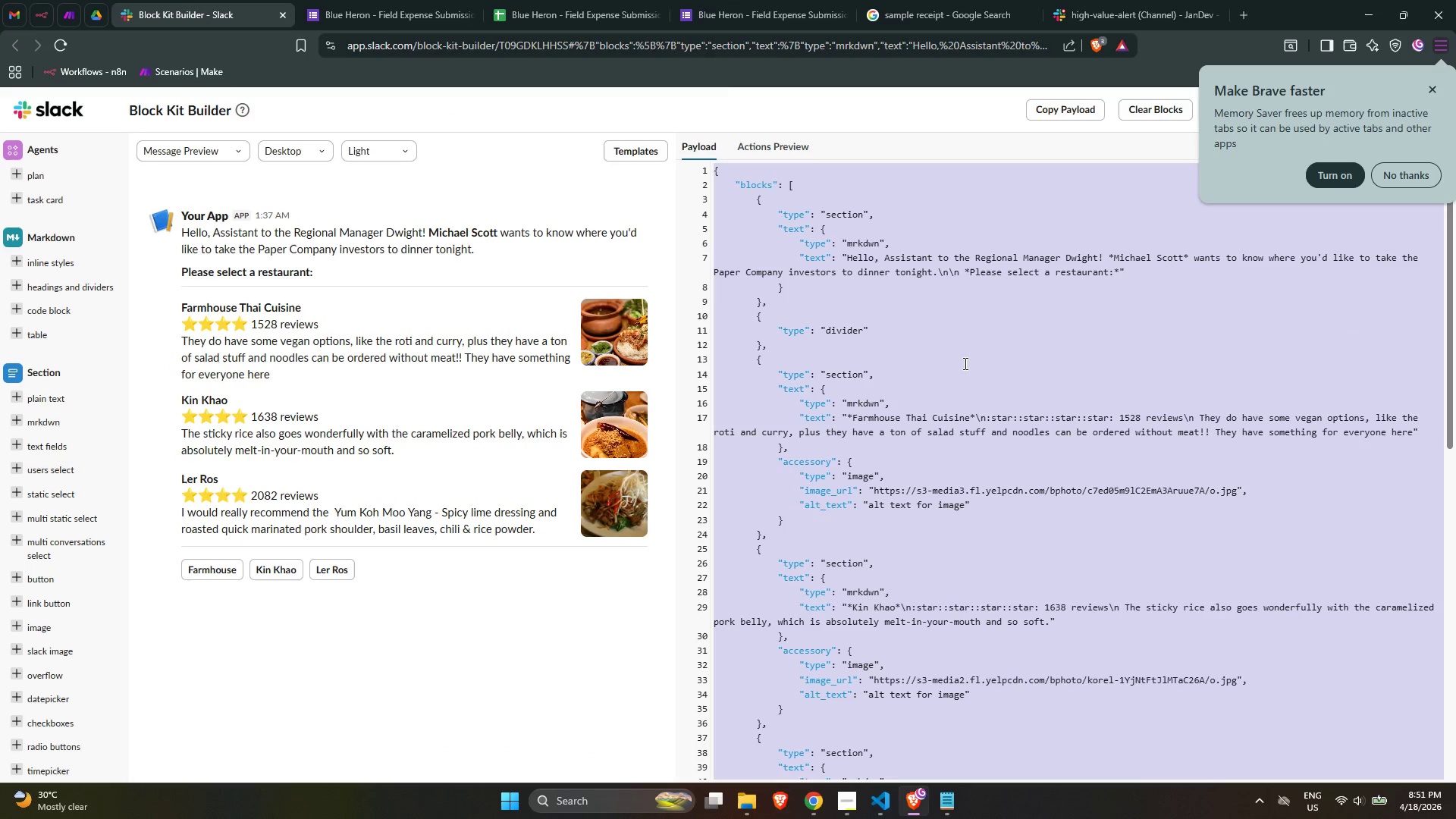 
key(Alt+AltLeft)
 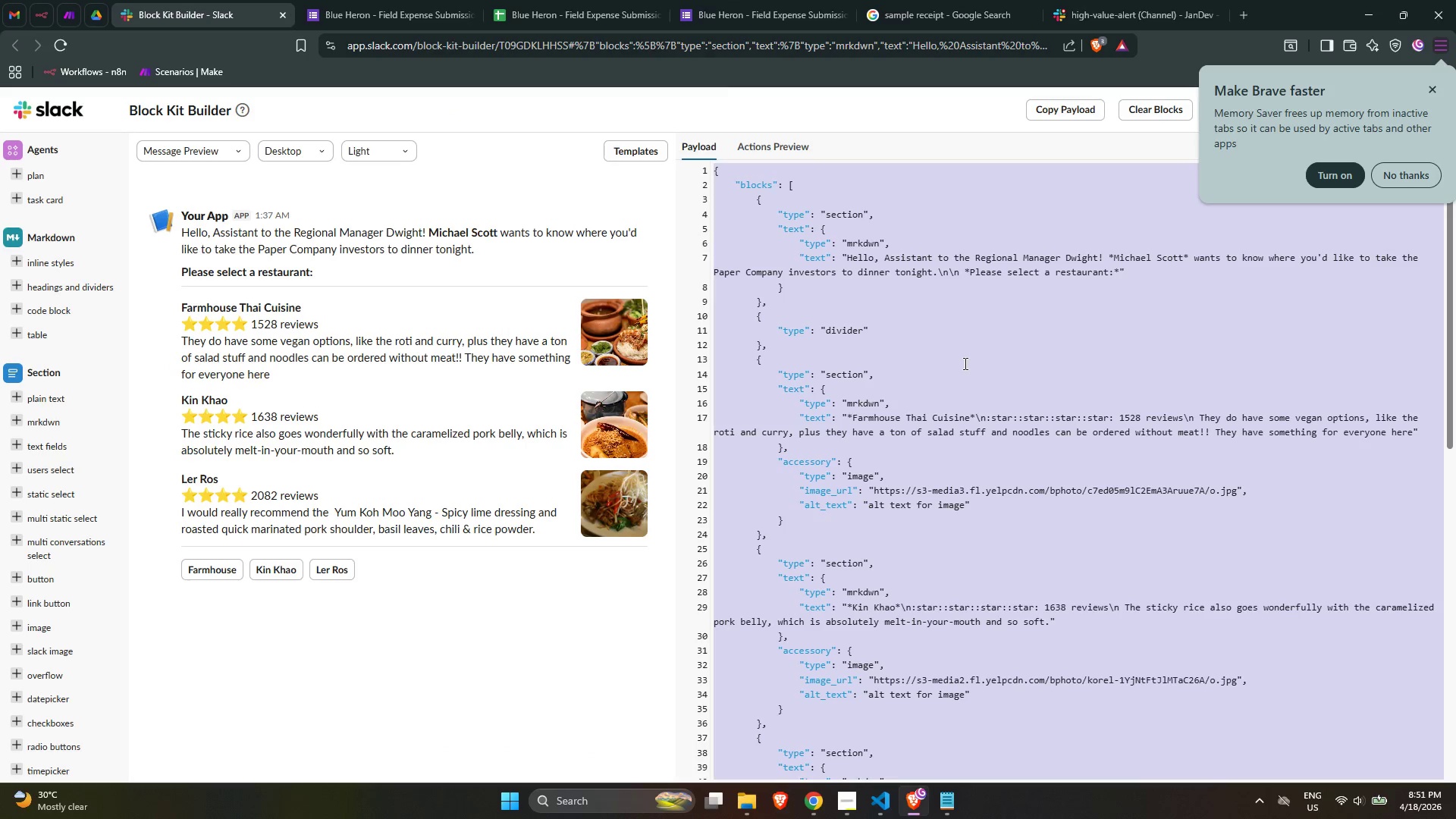 
key(Alt+Tab)
 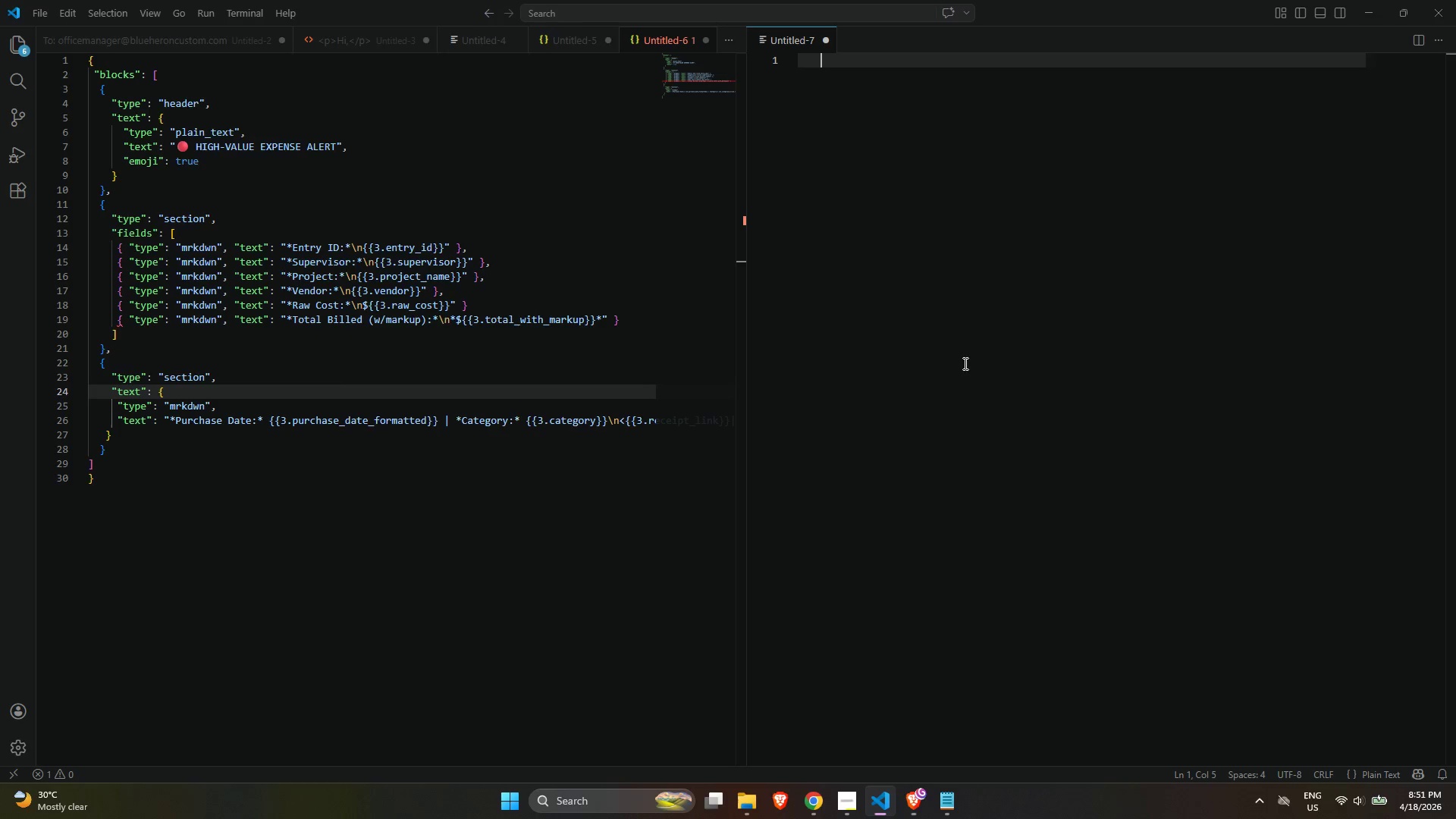 
left_click([964, 363])
 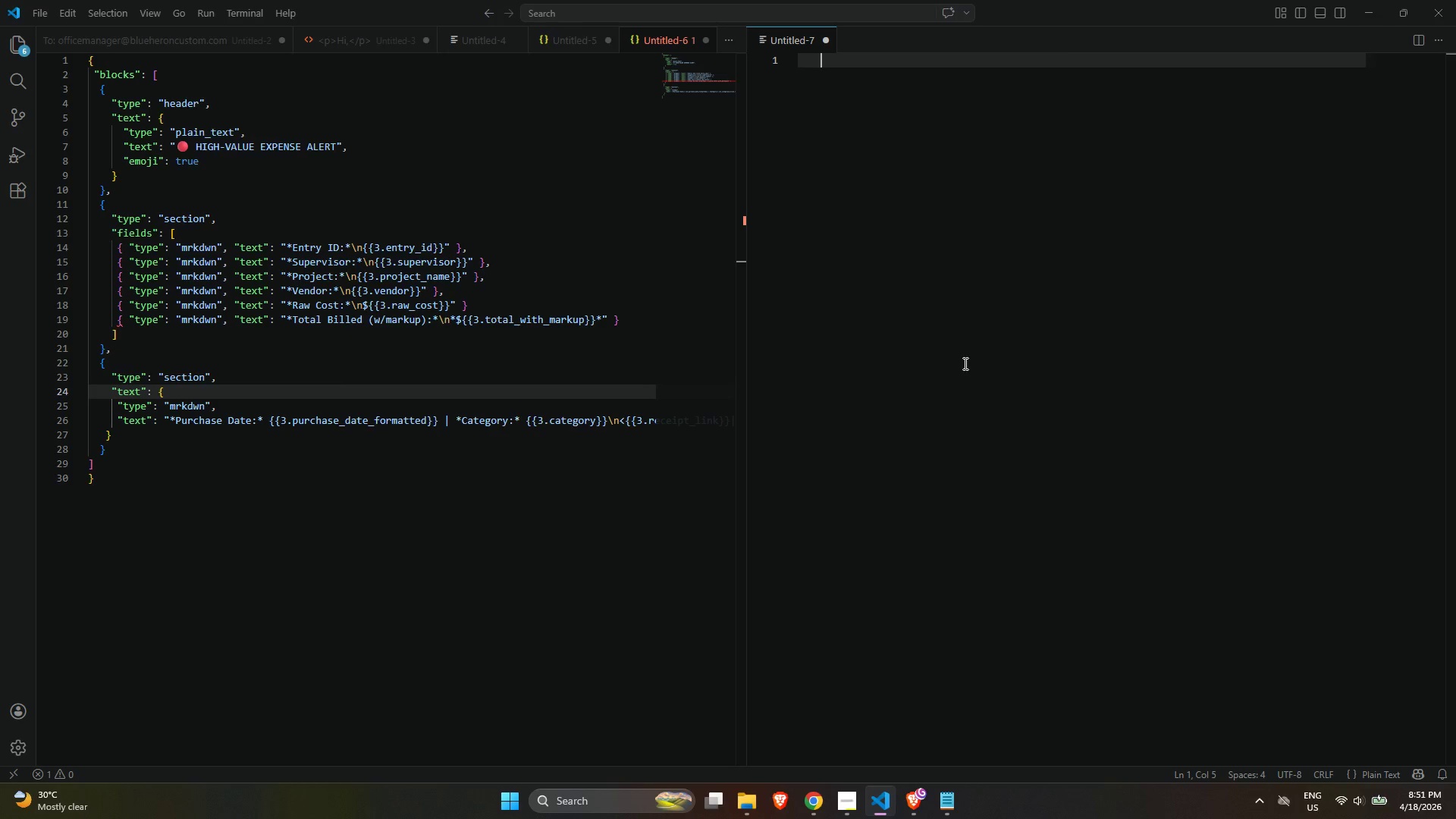 
key(Control+ControlLeft)
 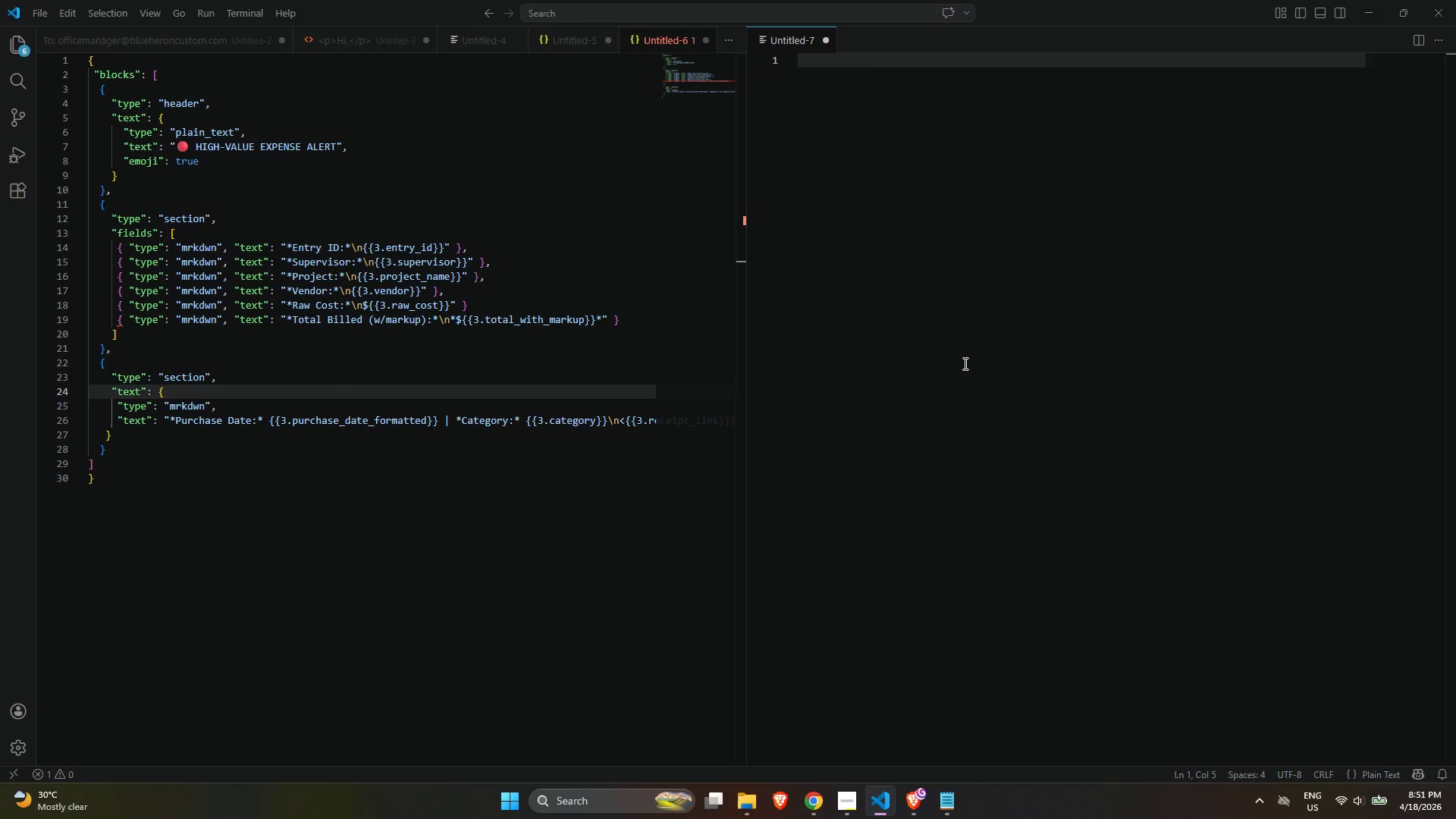 
key(Control+V)
 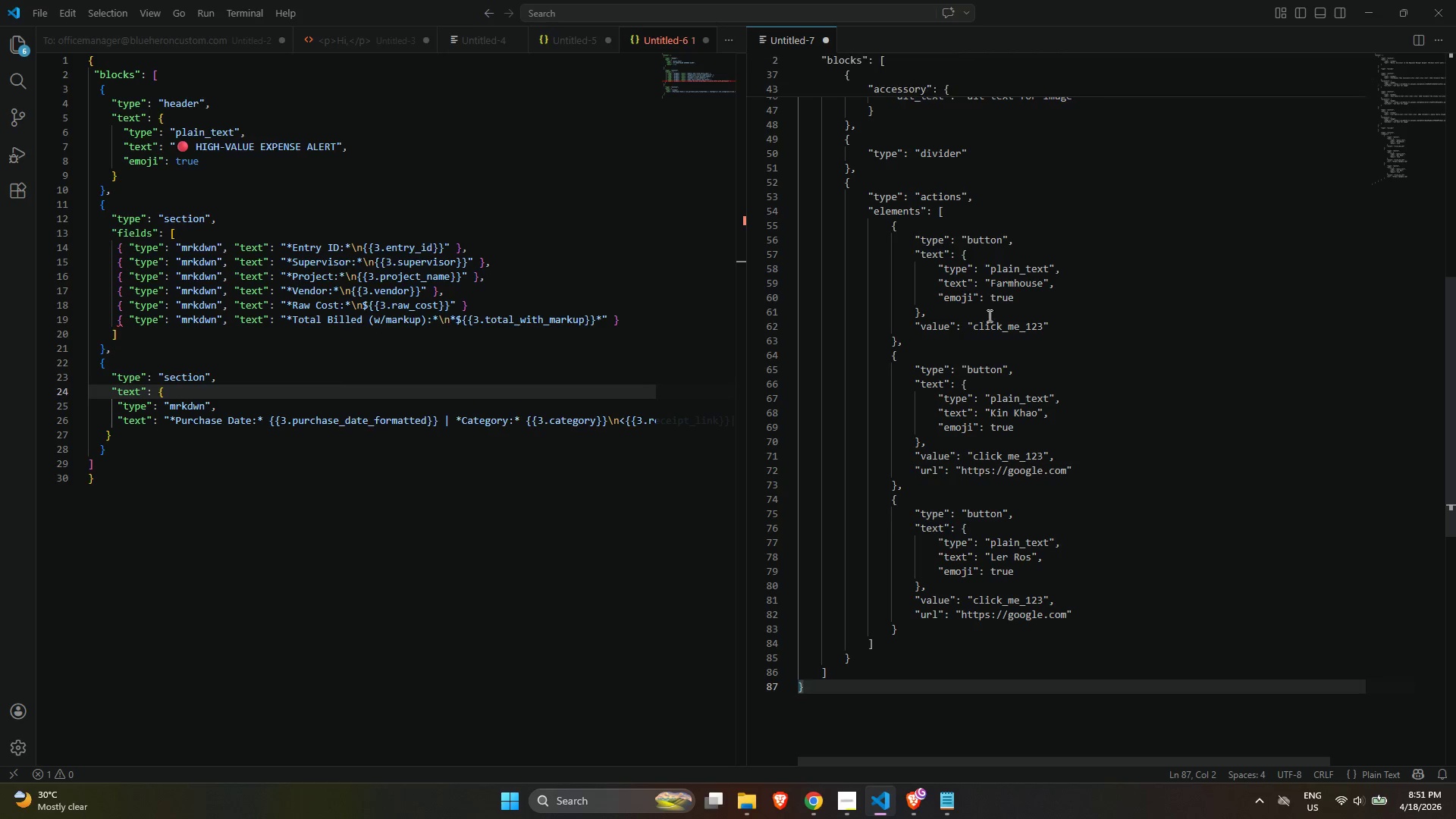 
scroll: coordinate [996, 302], scroll_direction: up, amount: 28.0
 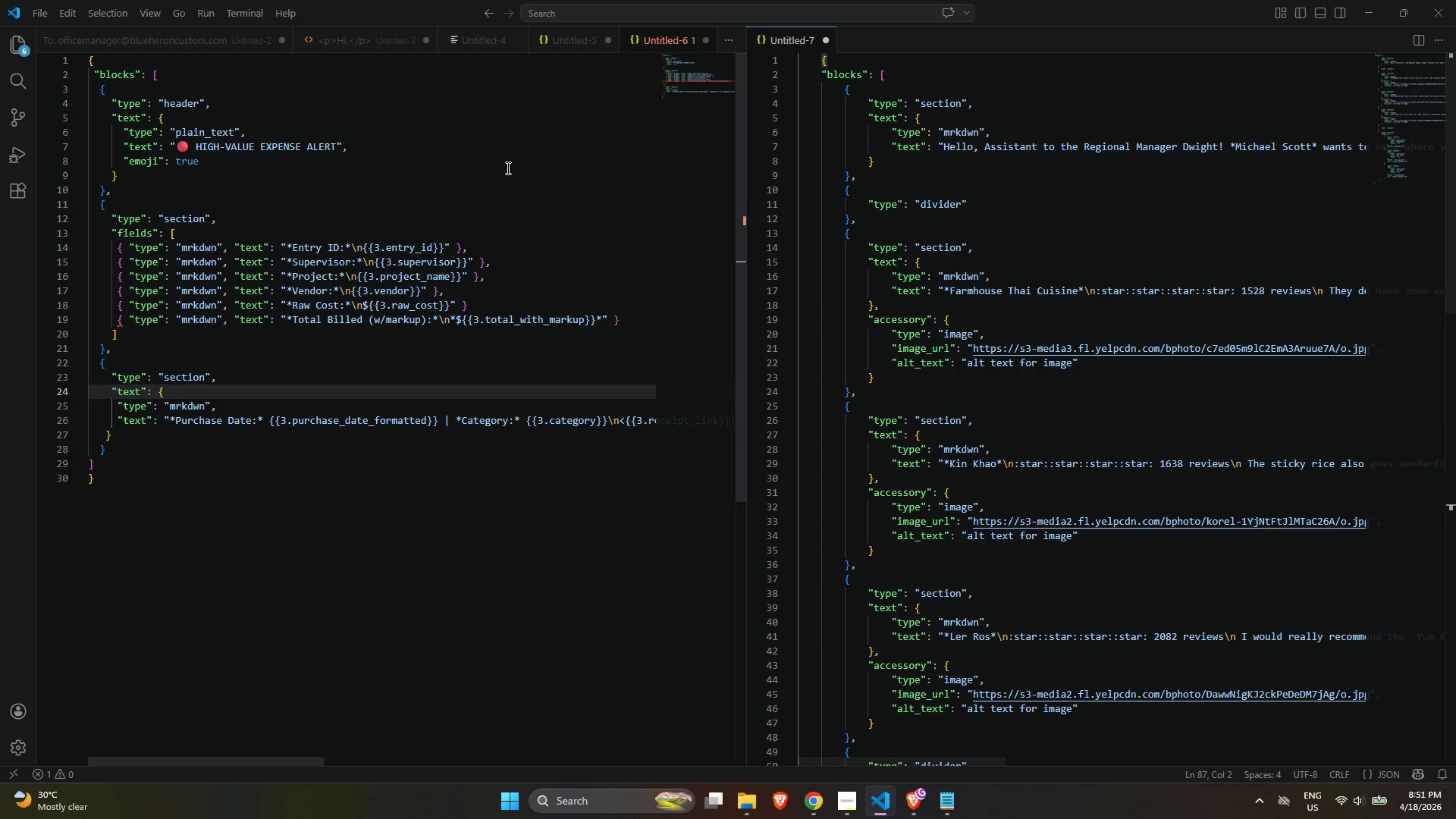 
left_click([507, 168])
 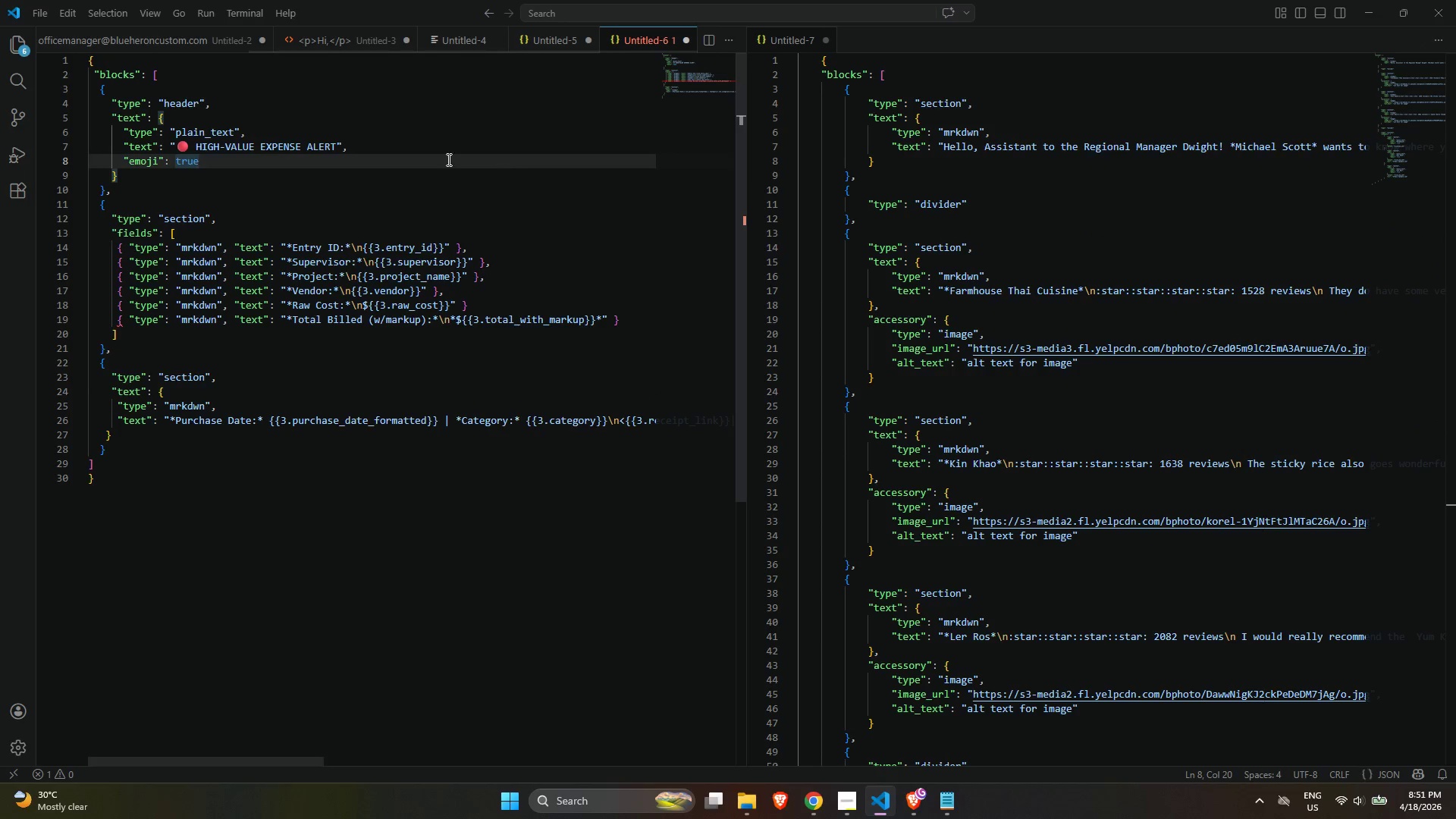 
left_click([431, 181])
 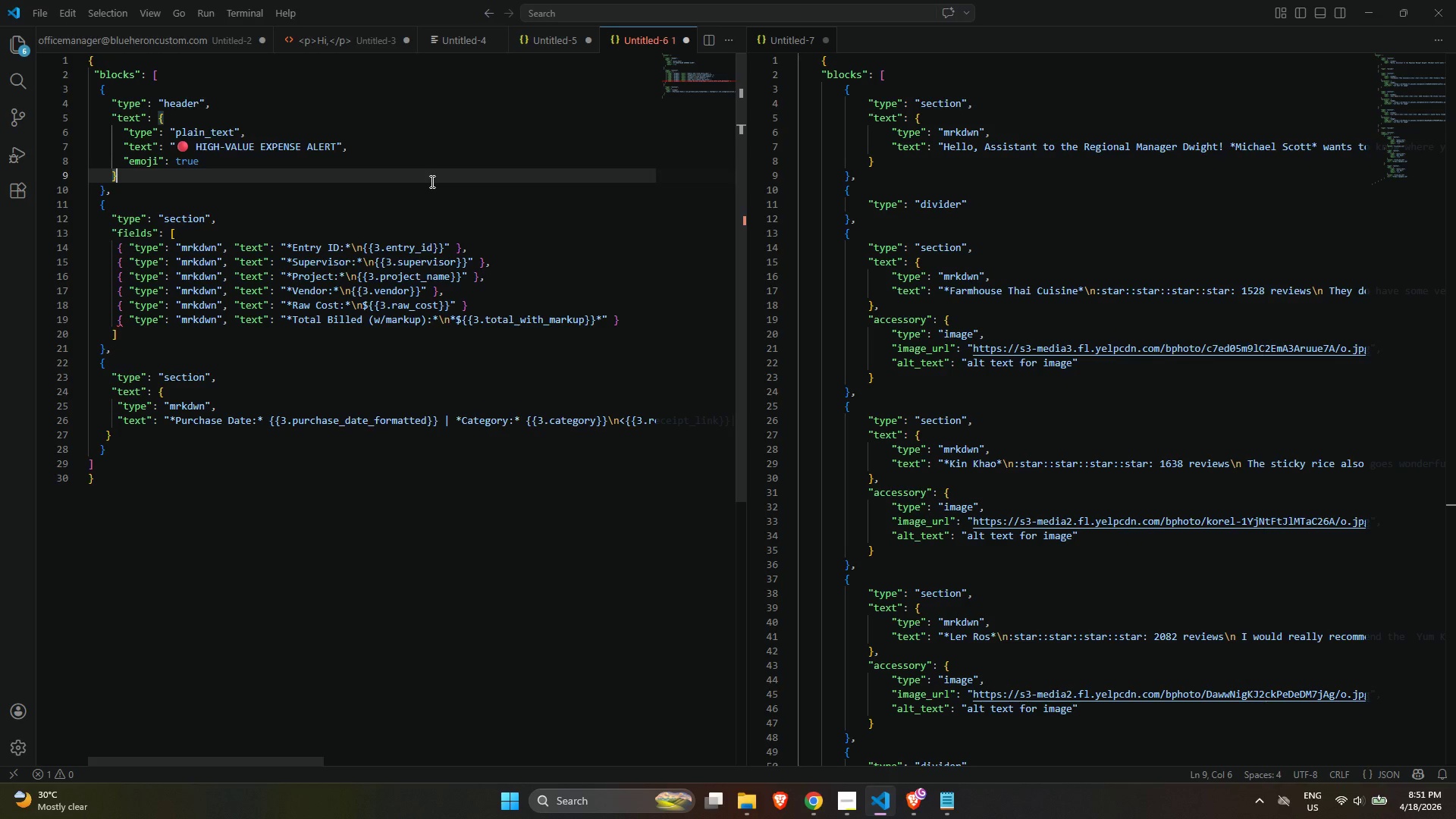 
wait(18.34)
 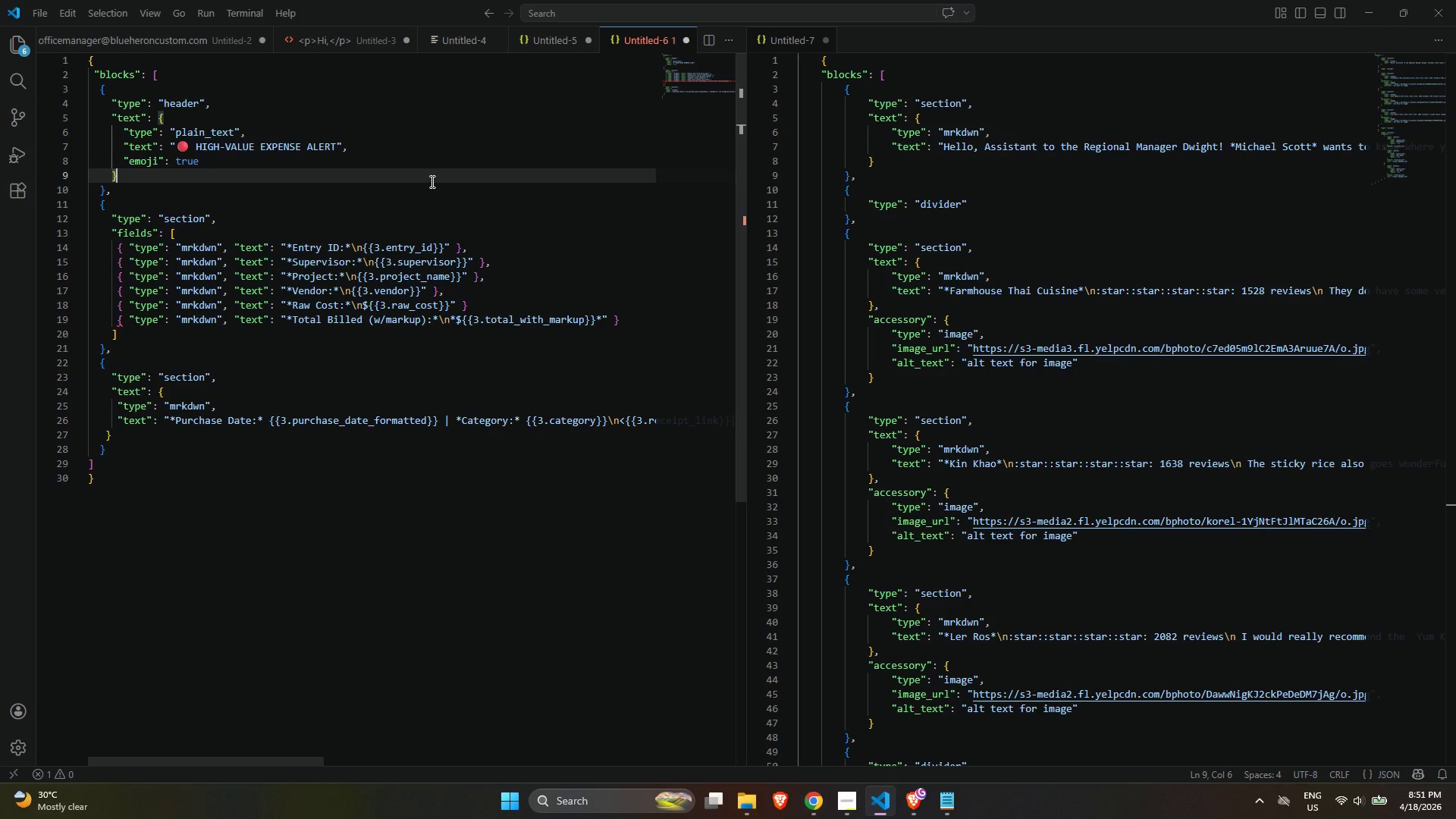 
key(Alt+Control+AltLeft)
 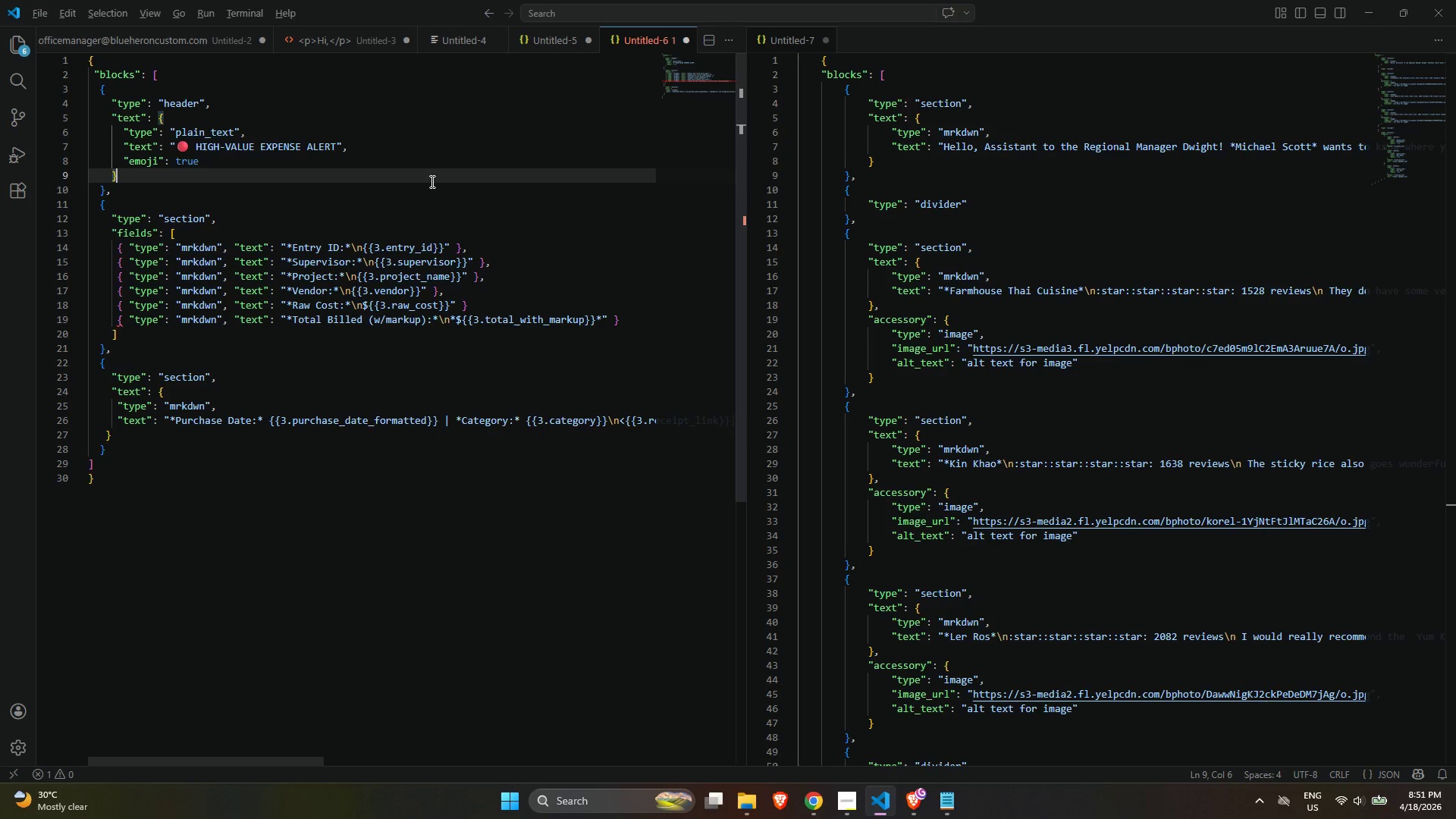 
key(Alt+Control+Z)
 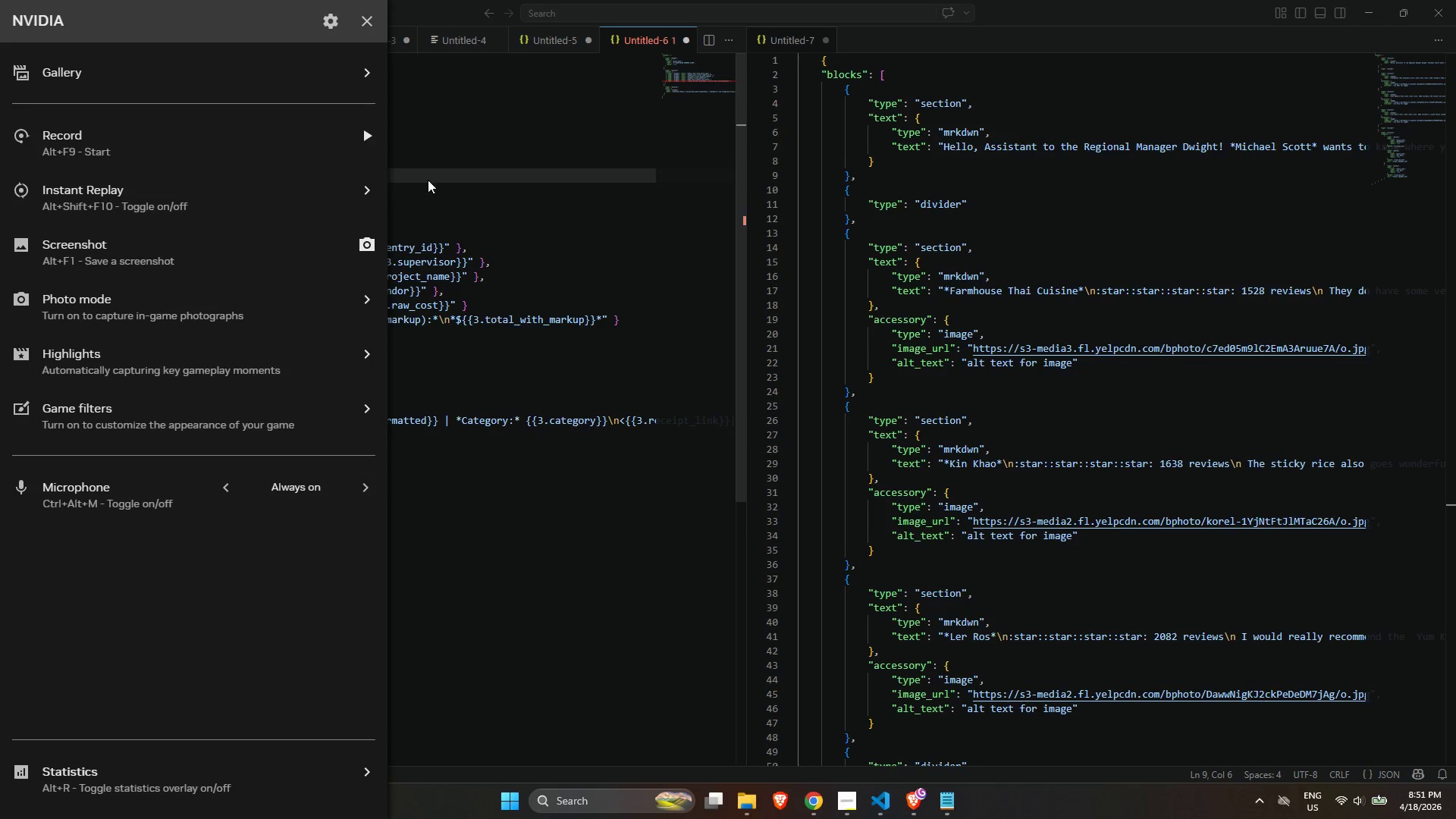 
left_click([492, 303])
 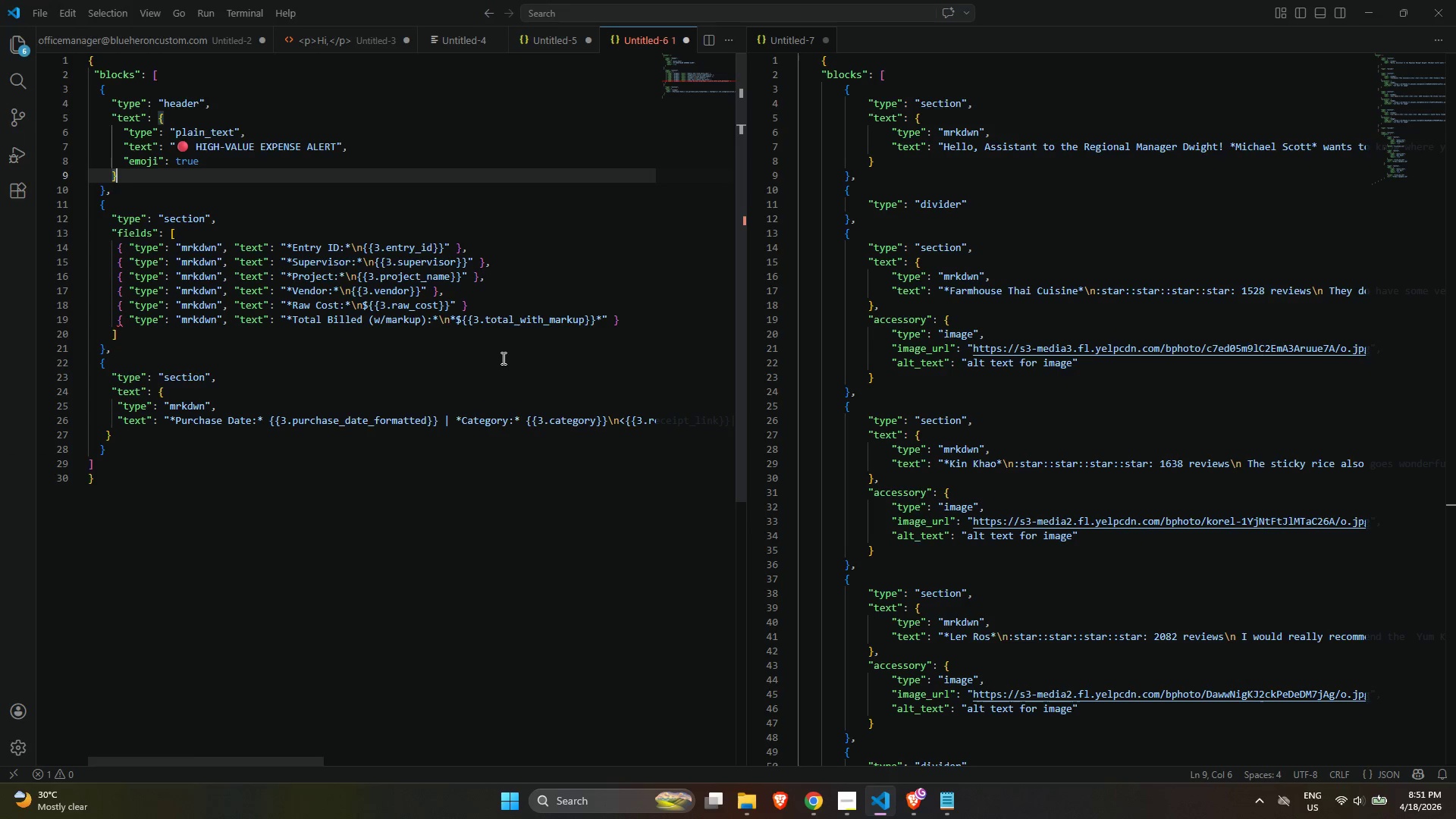 
left_click([501, 362])
 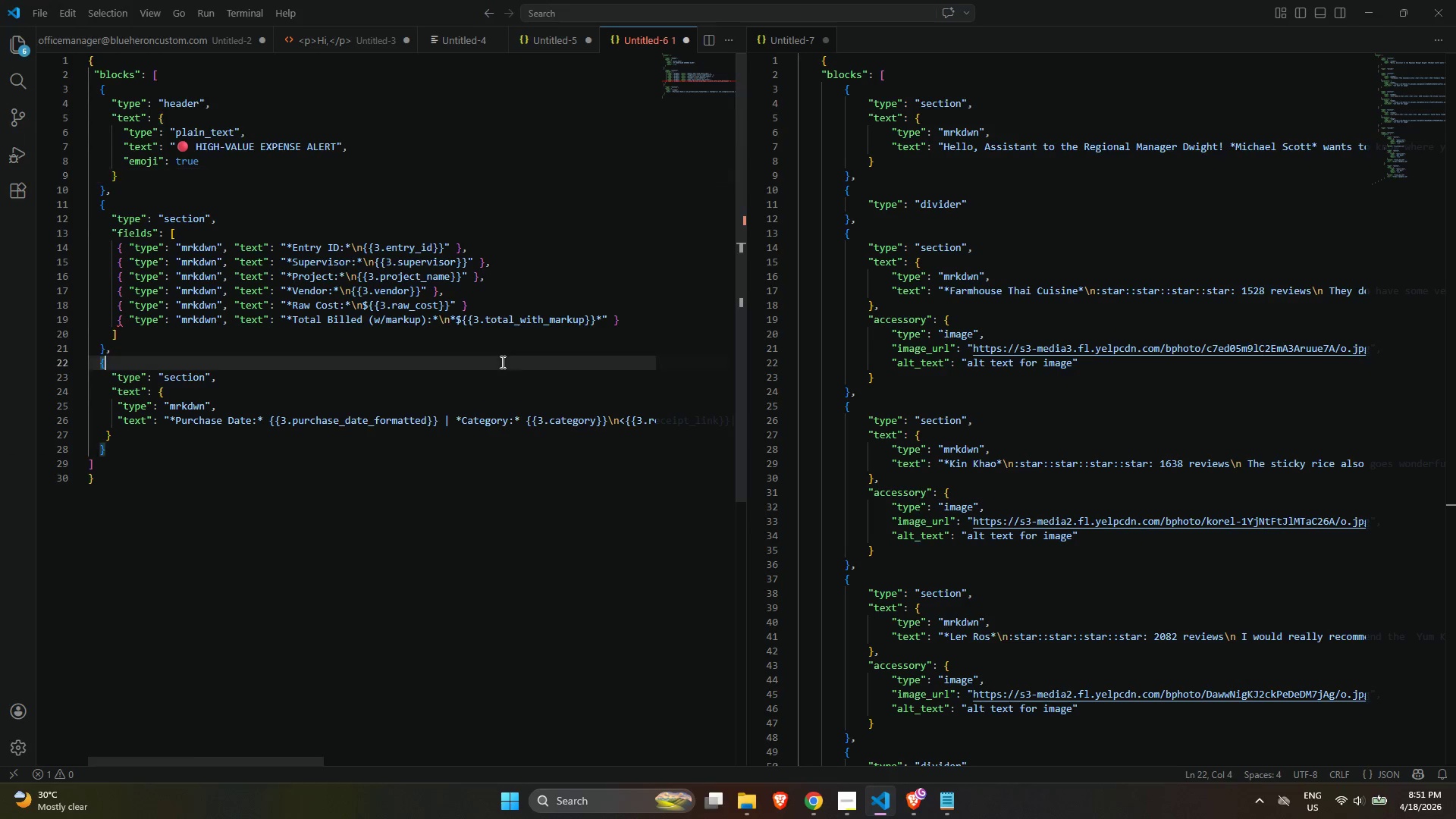 
key(Alt+Control+AltLeft)
 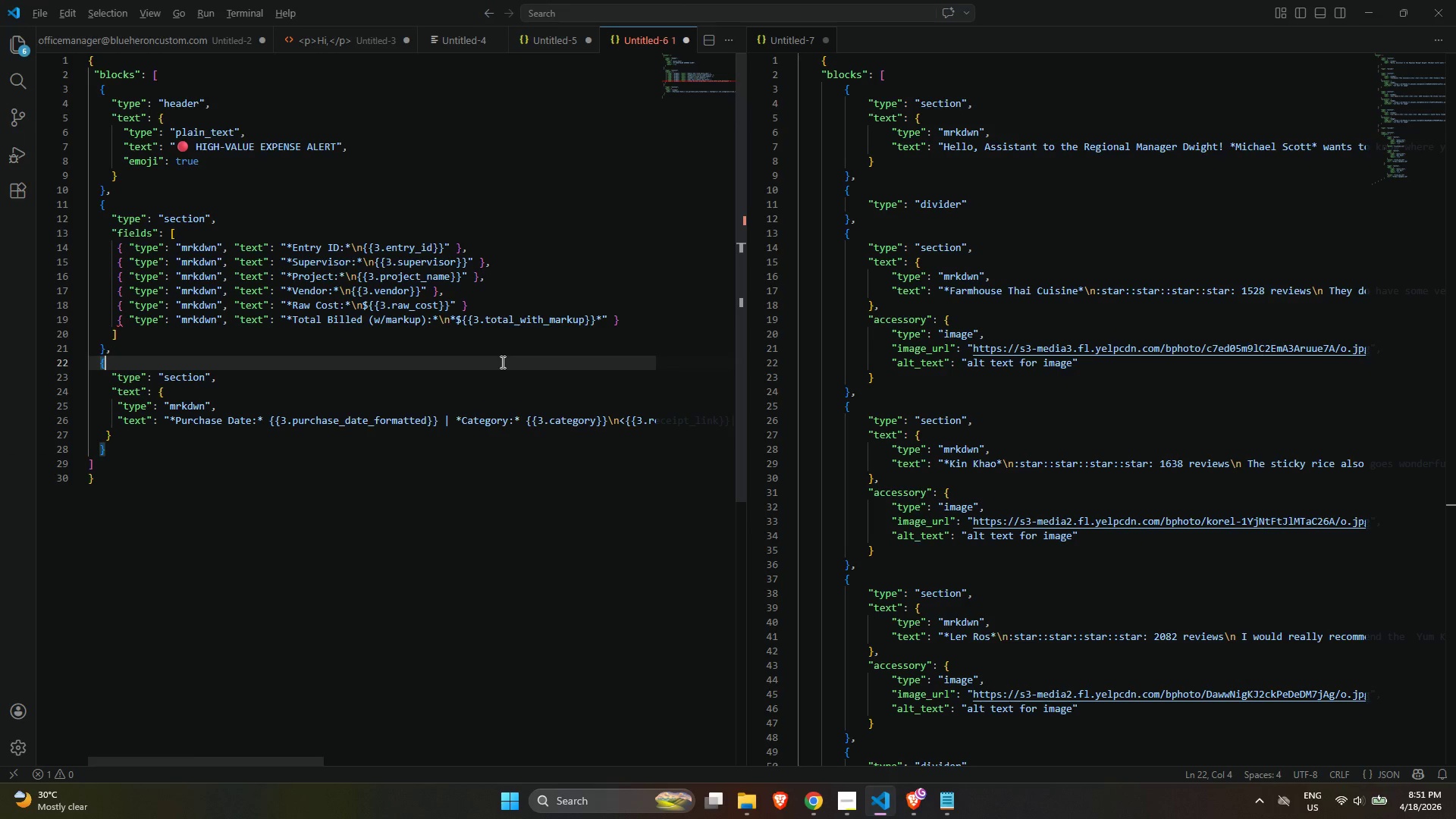 
key(Alt+Control+Z)
 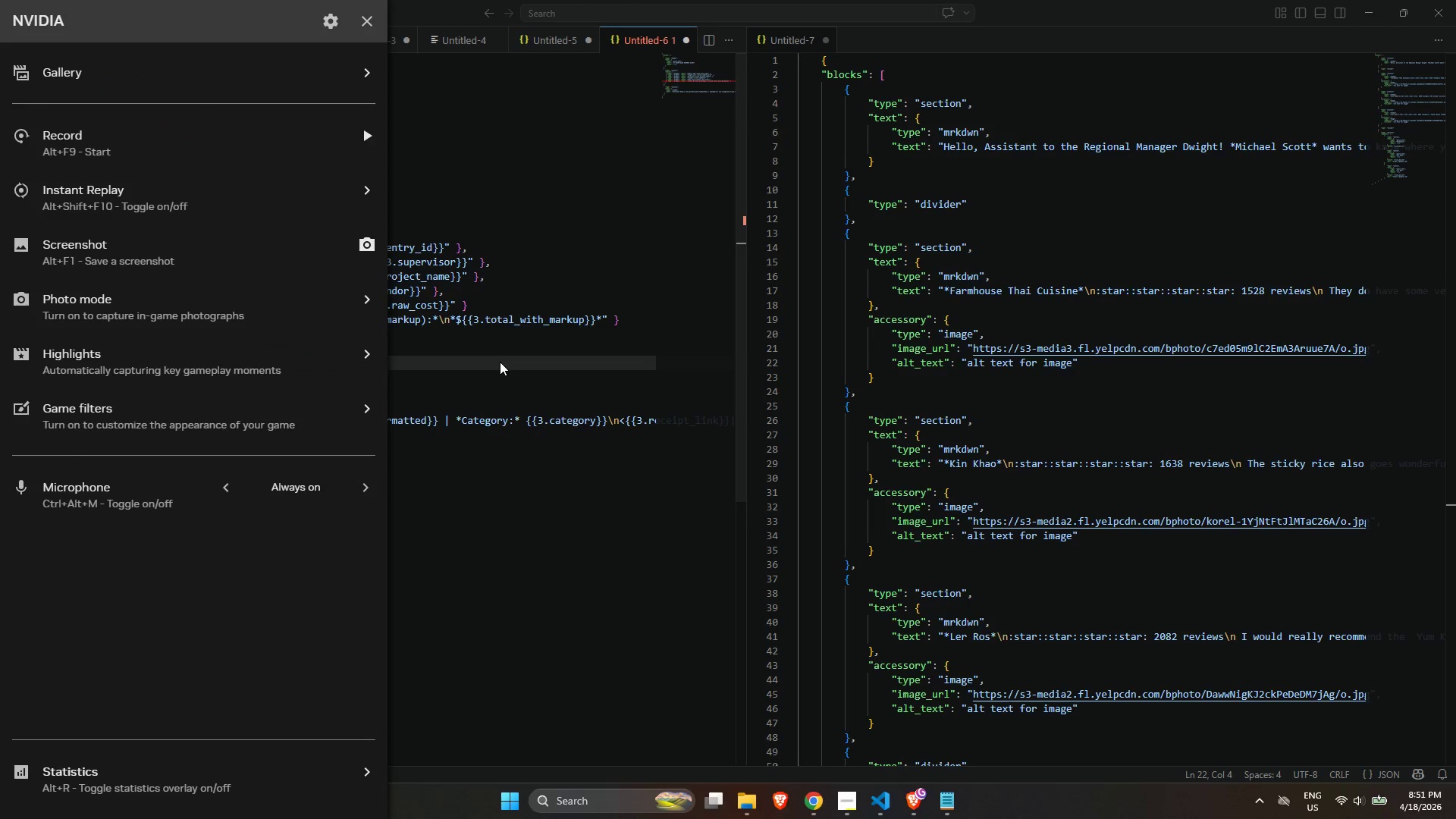 
left_click([500, 362])
 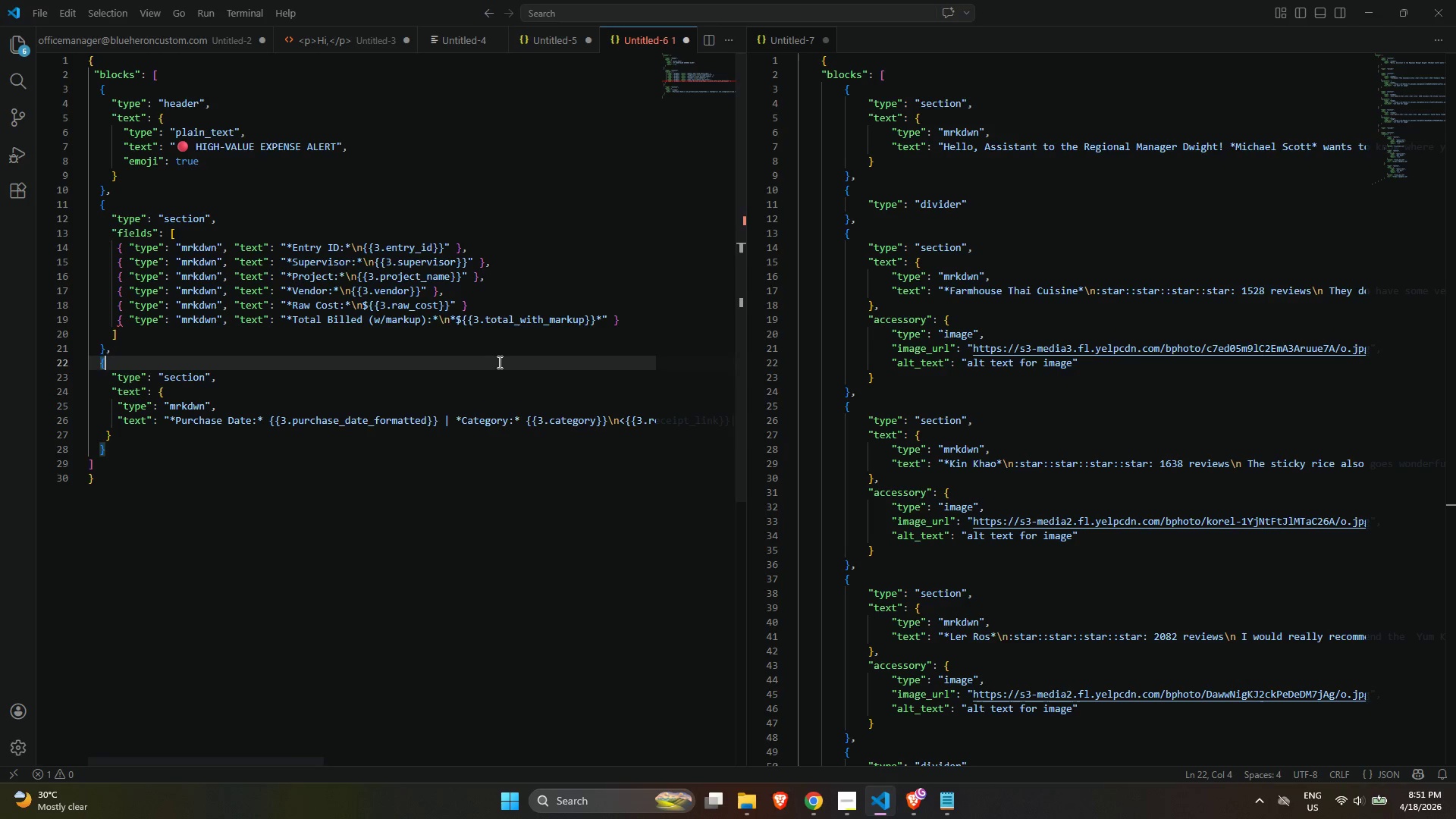 
key(Alt+Control+Z)
 